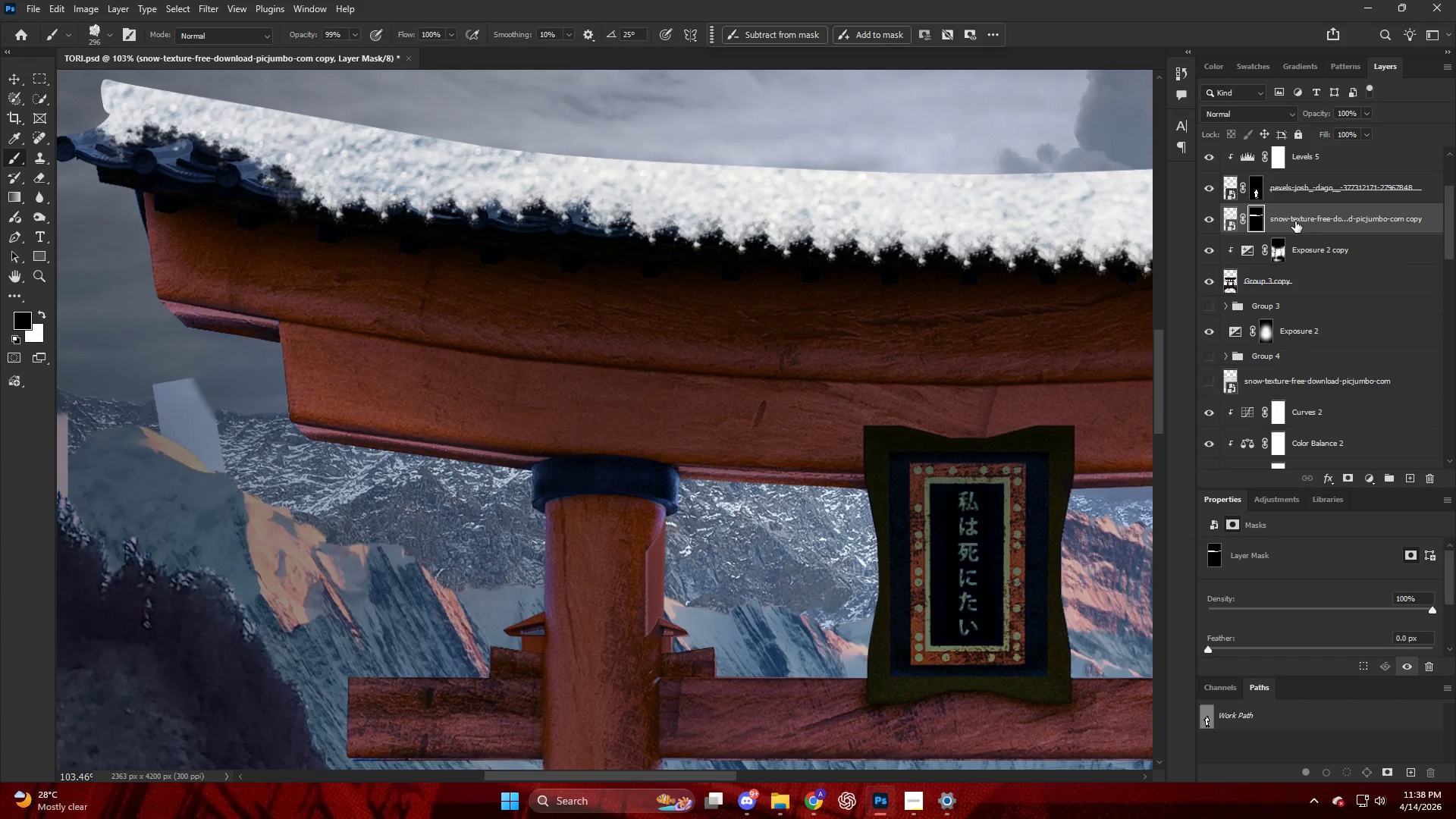 
key(Control+Z)
 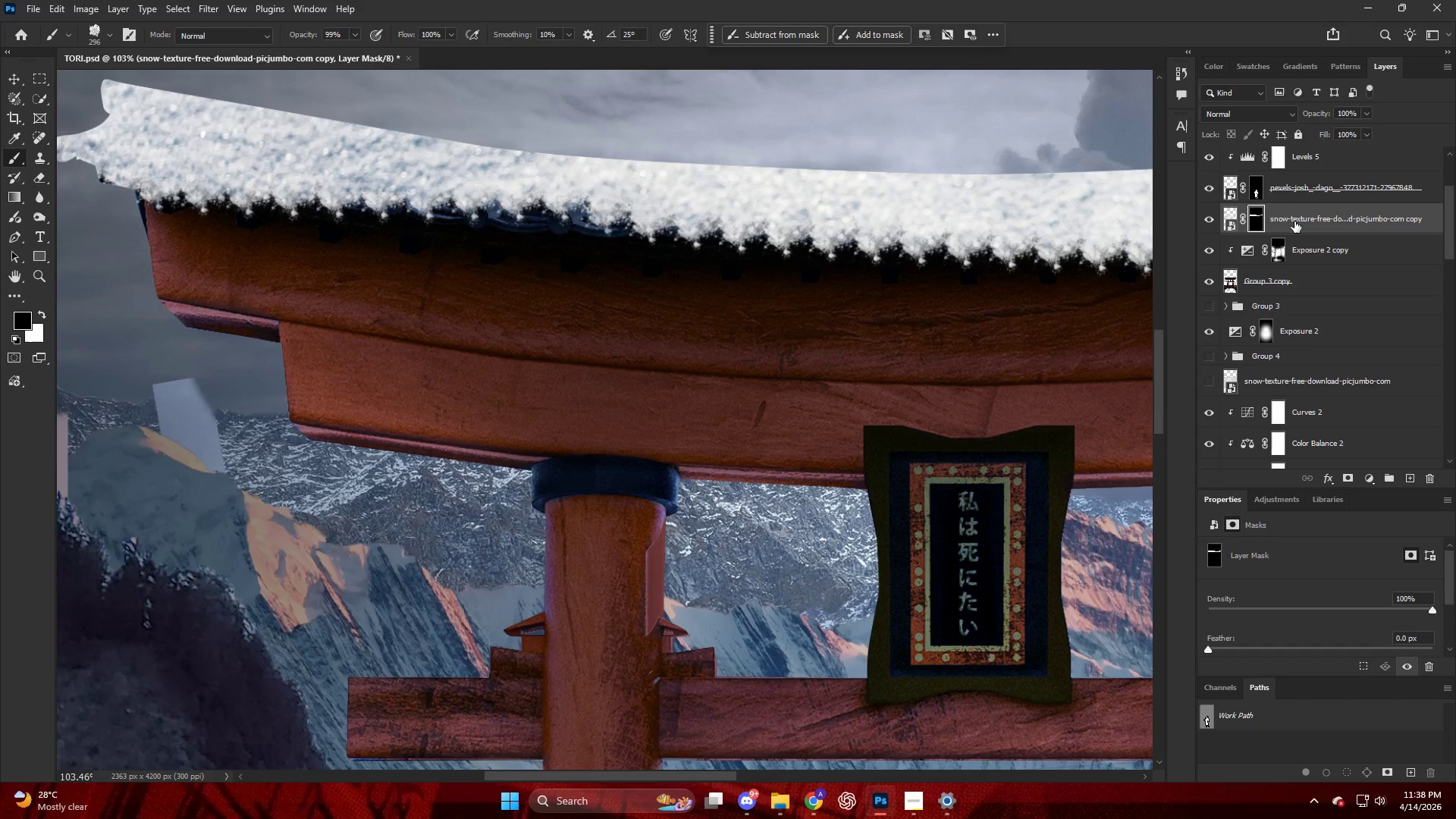 
key(Control+Z)
 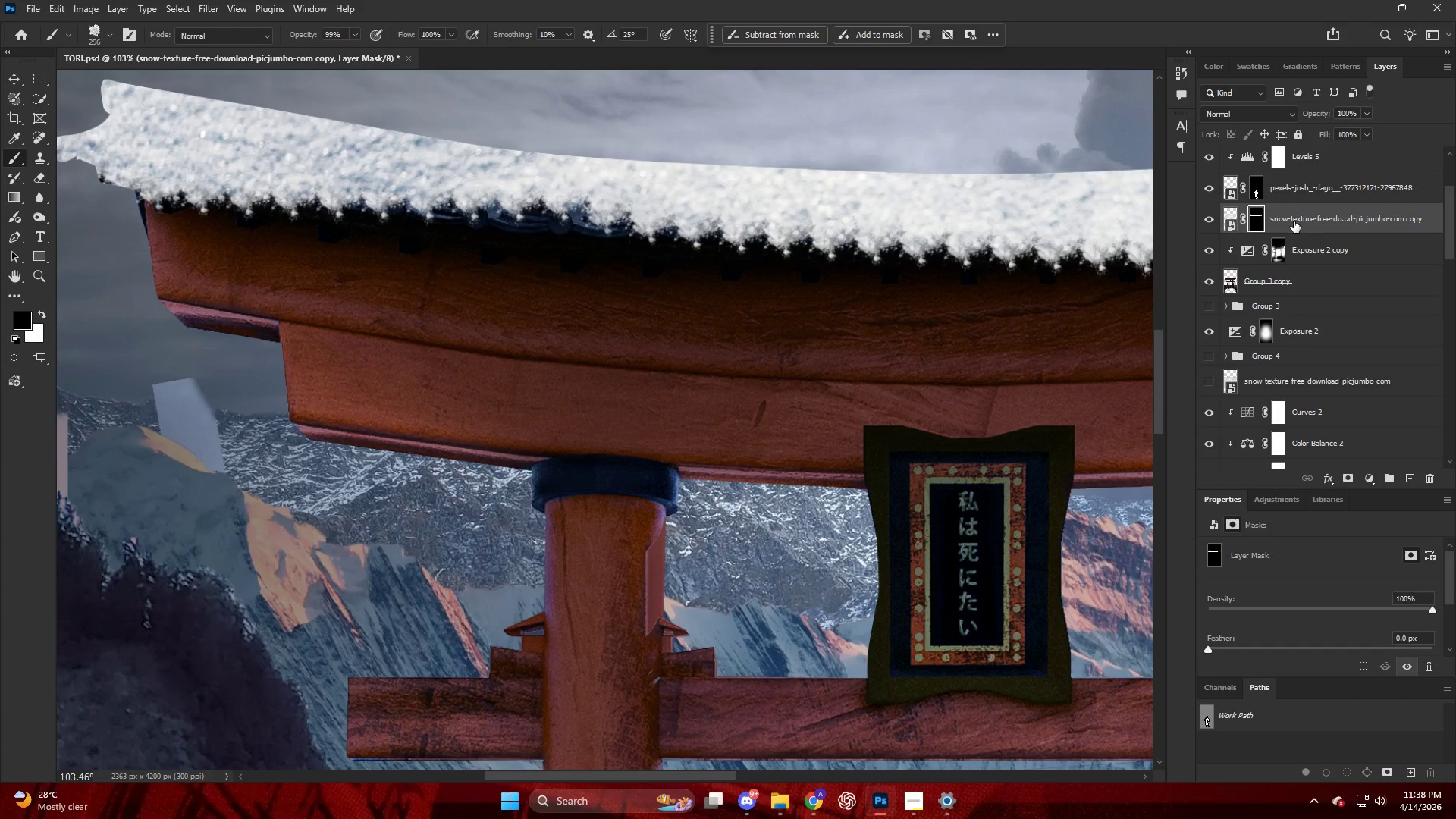 
key(Control+Z)
 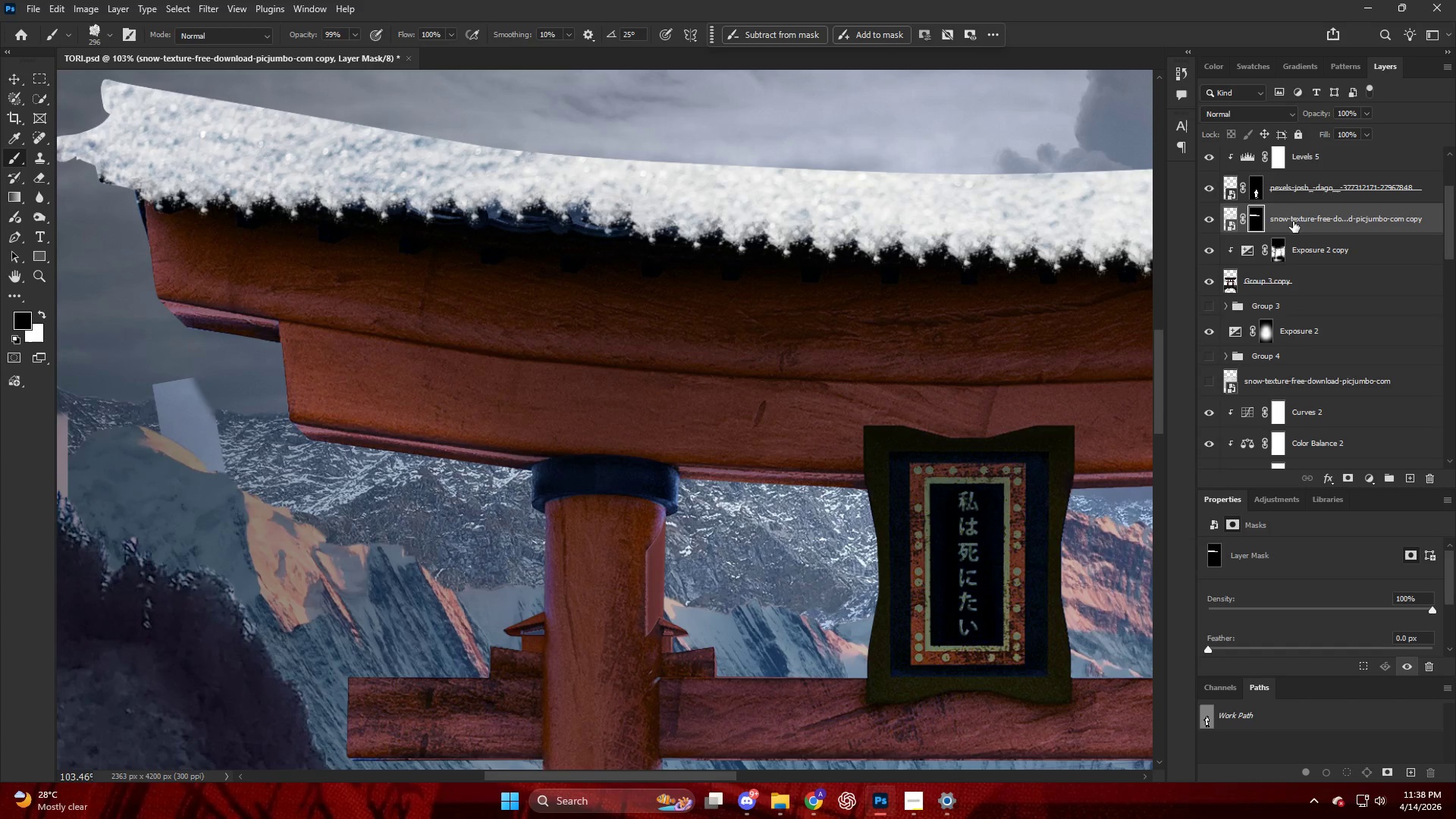 
key(Control+Z)
 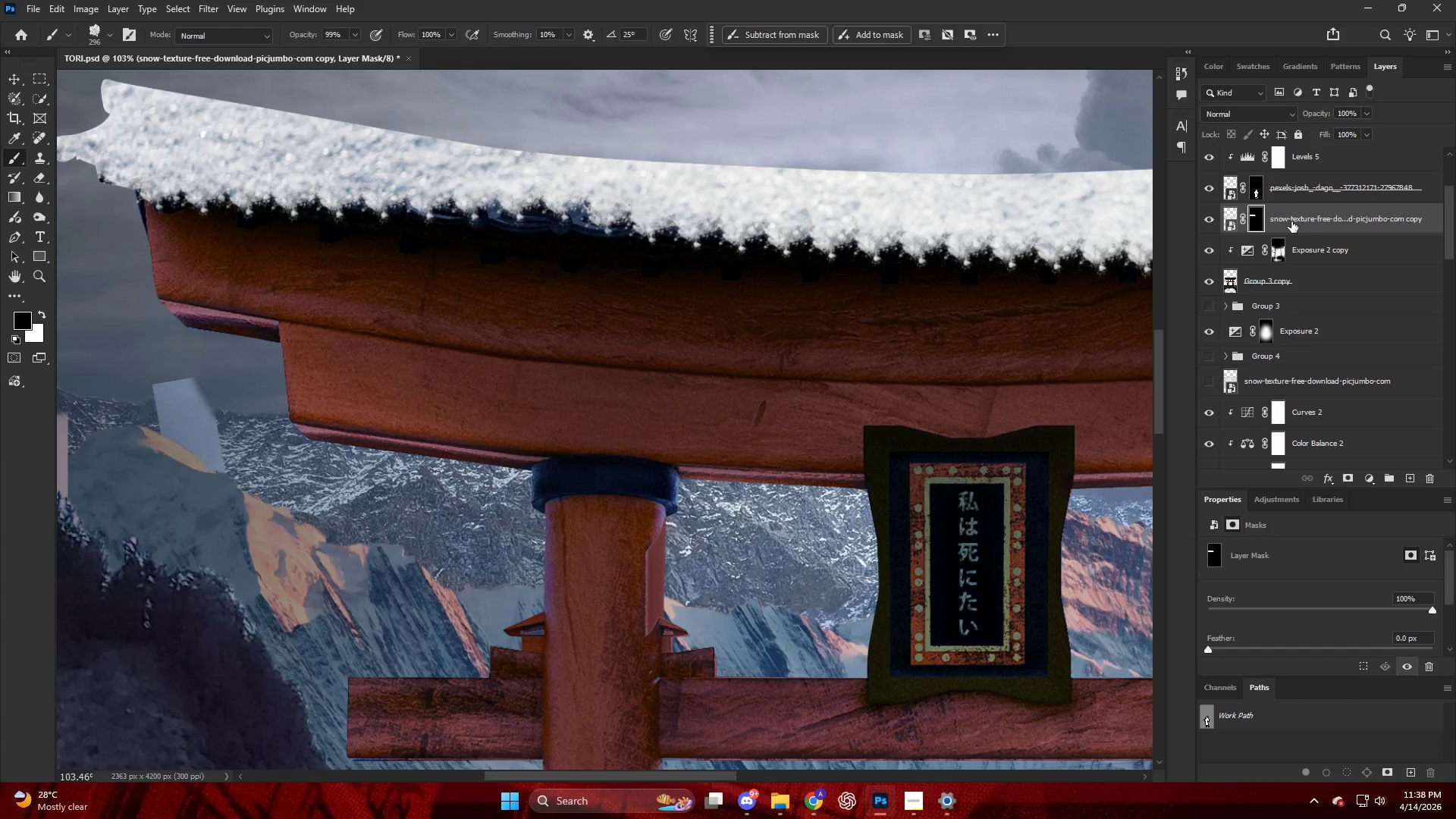 
key(Control+Z)
 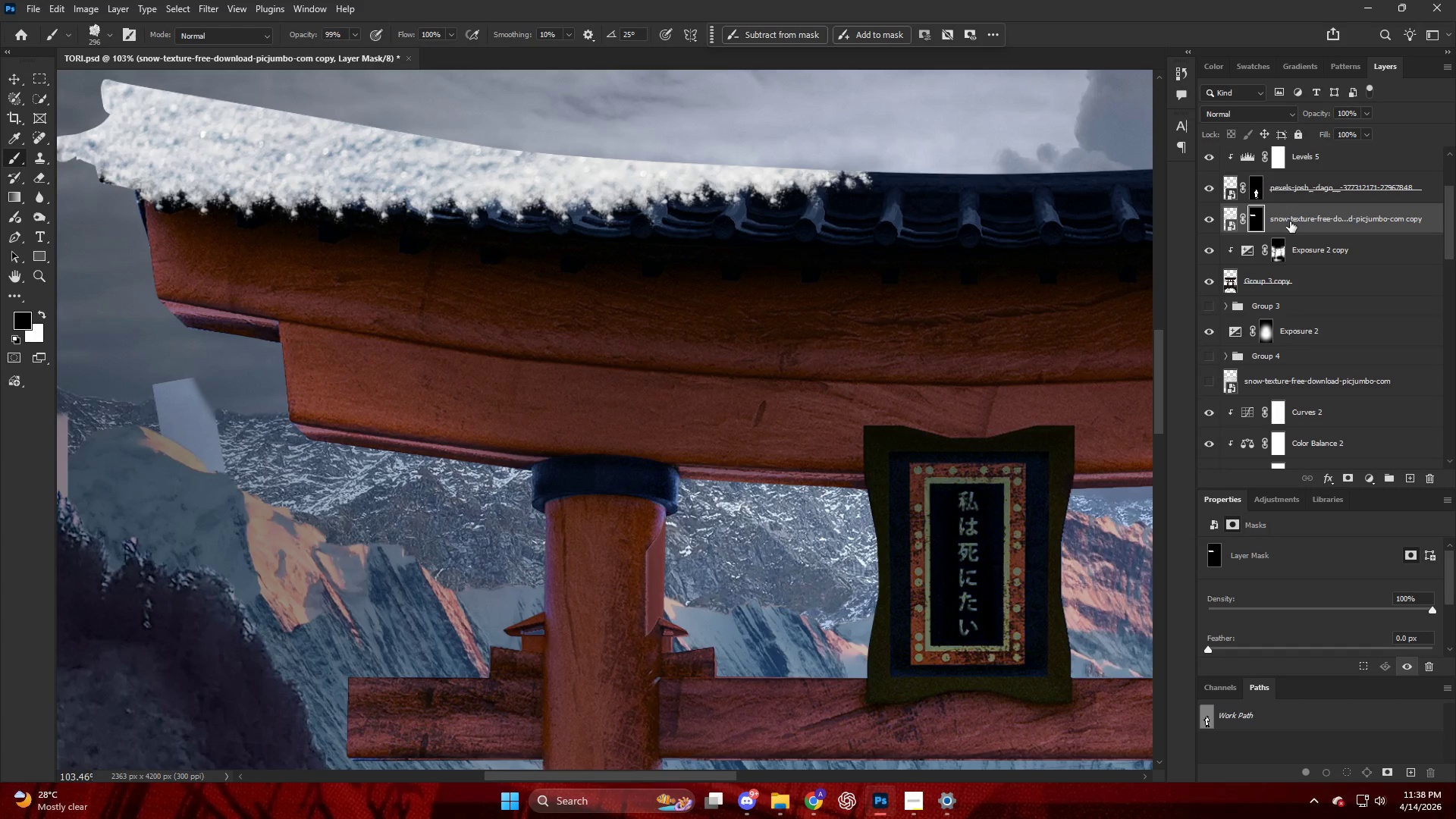 
key(Control+Z)
 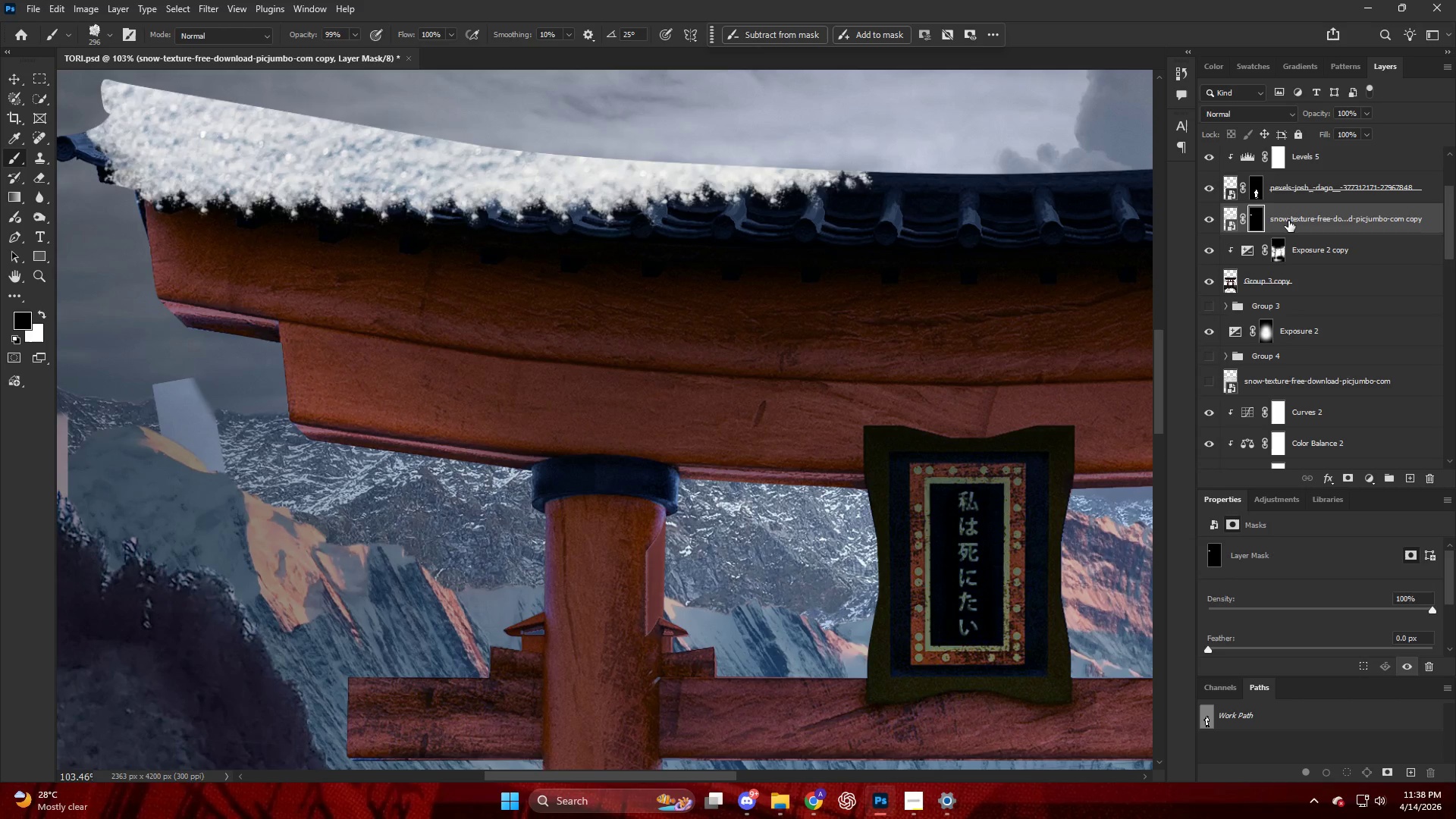 
key(Control+Z)
 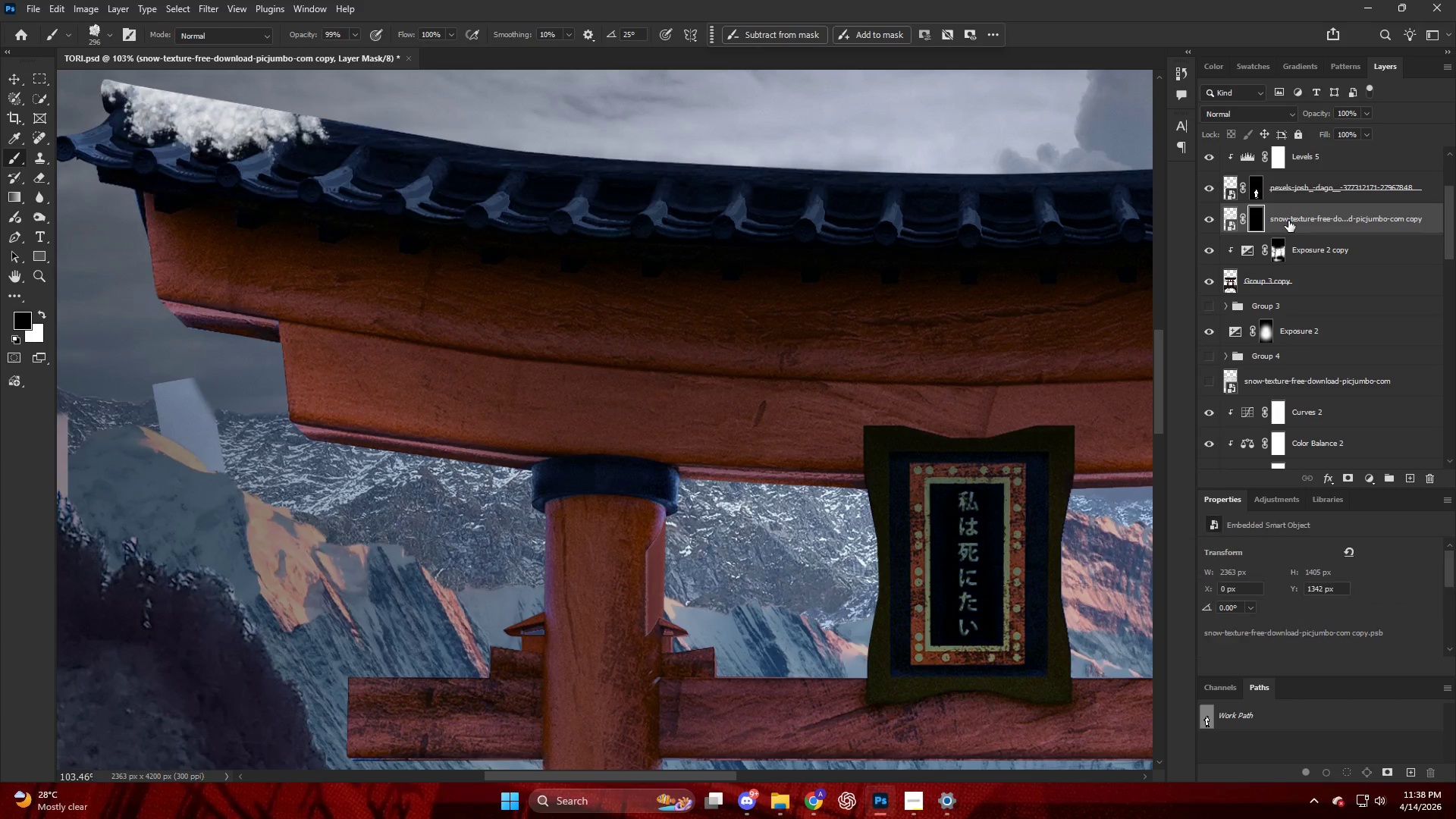 
key(Control+Z)
 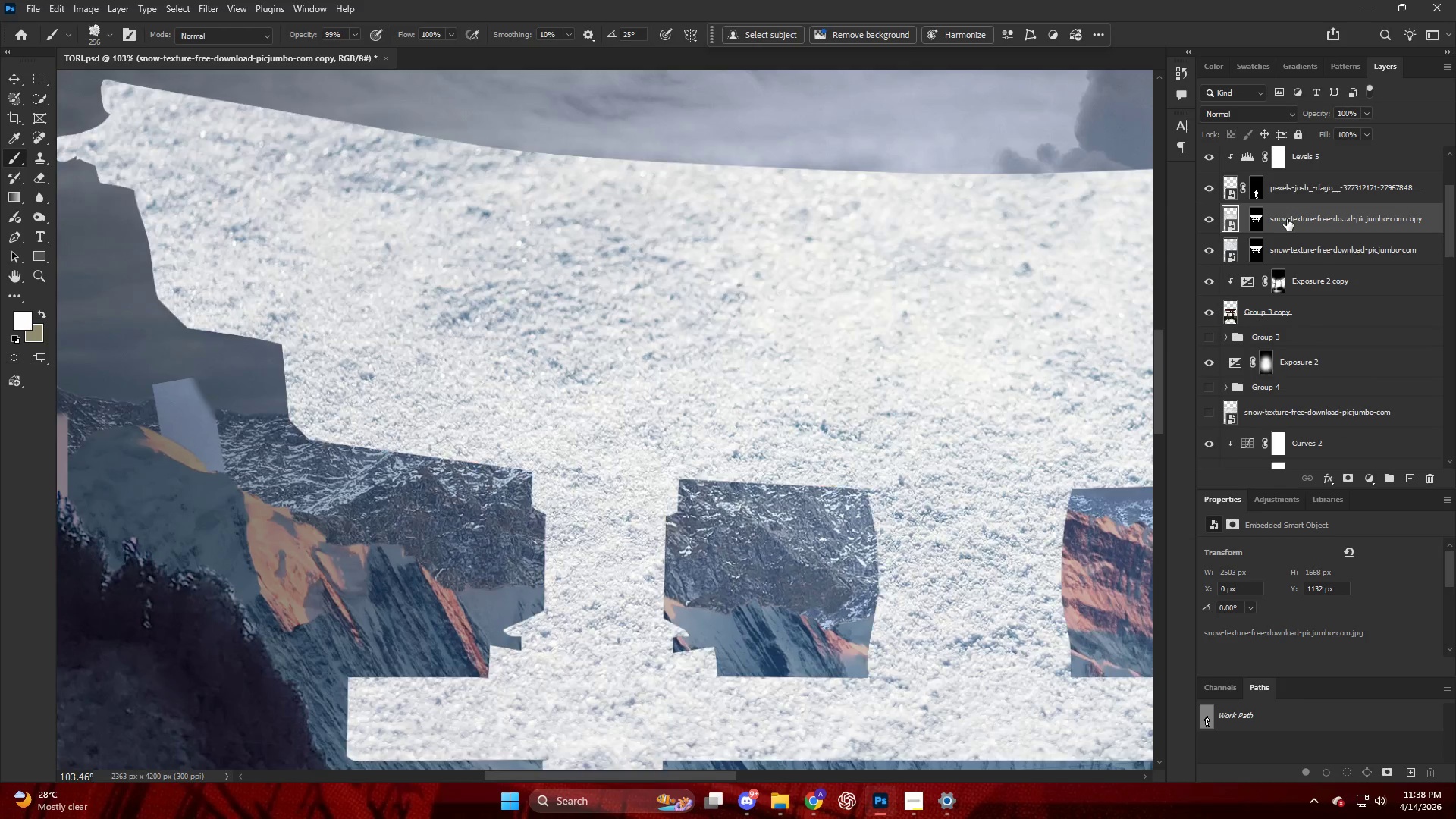 
key(Control+Z)
 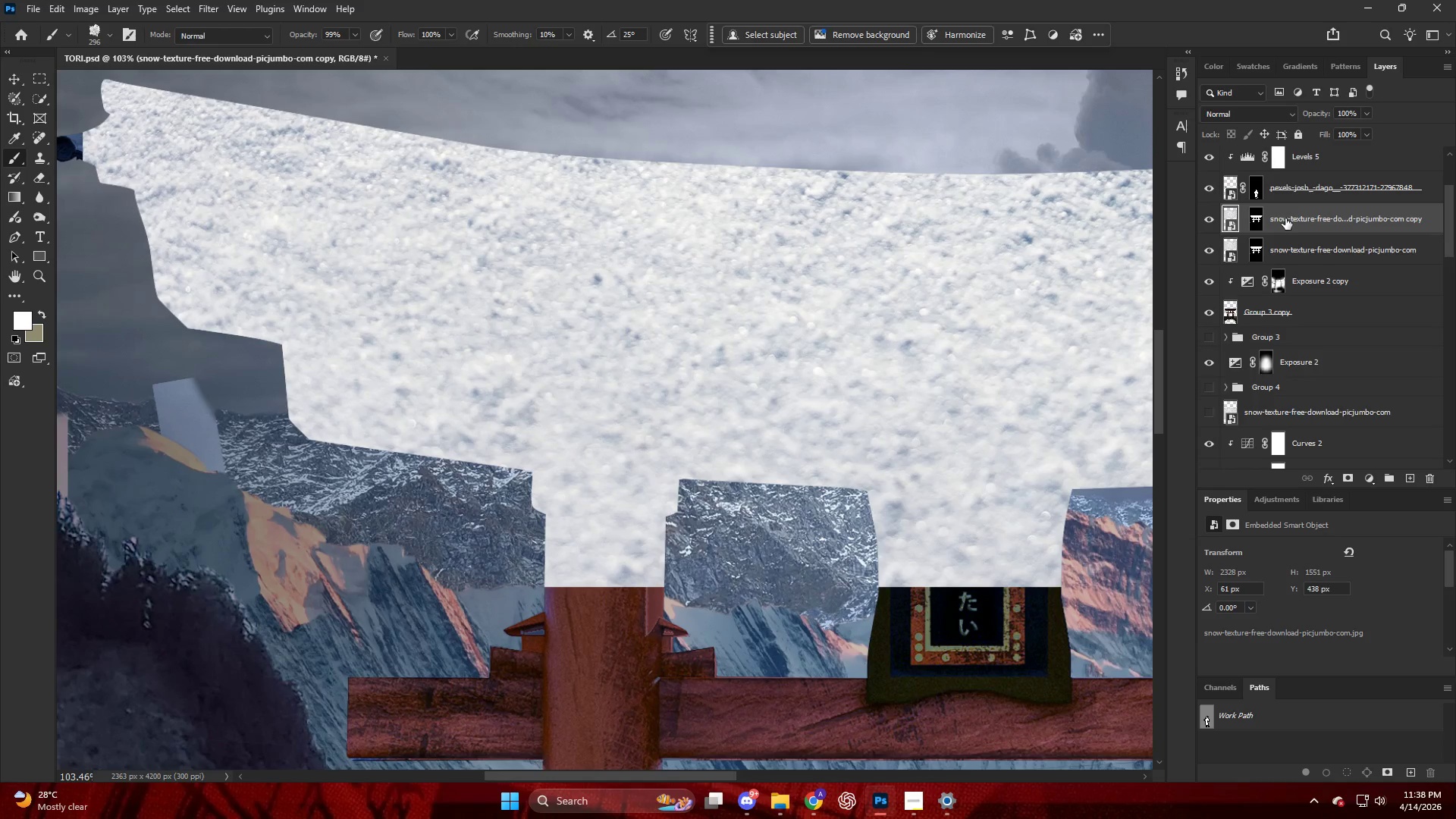 
key(Control+Z)
 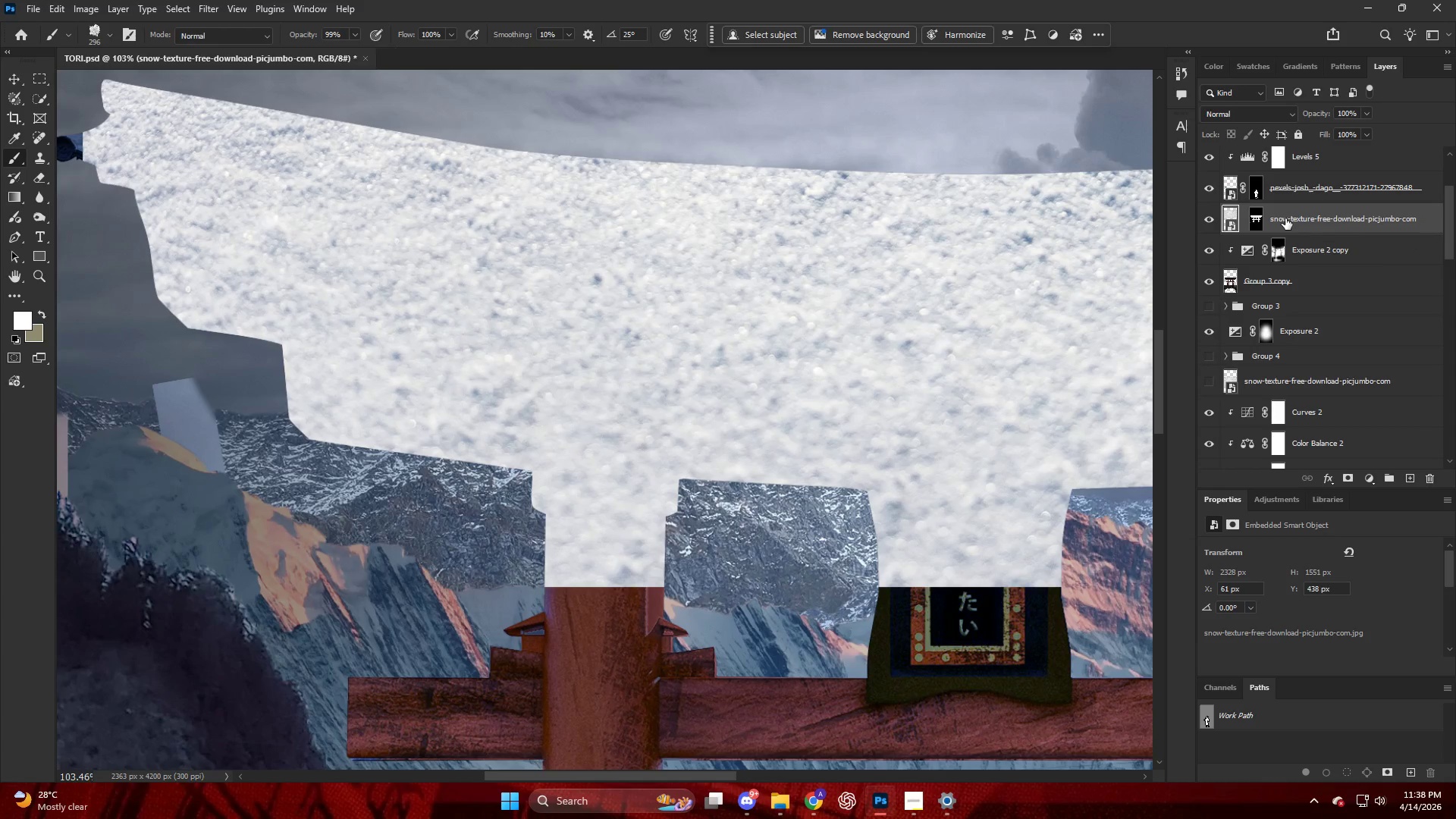 
key(Control+Z)
 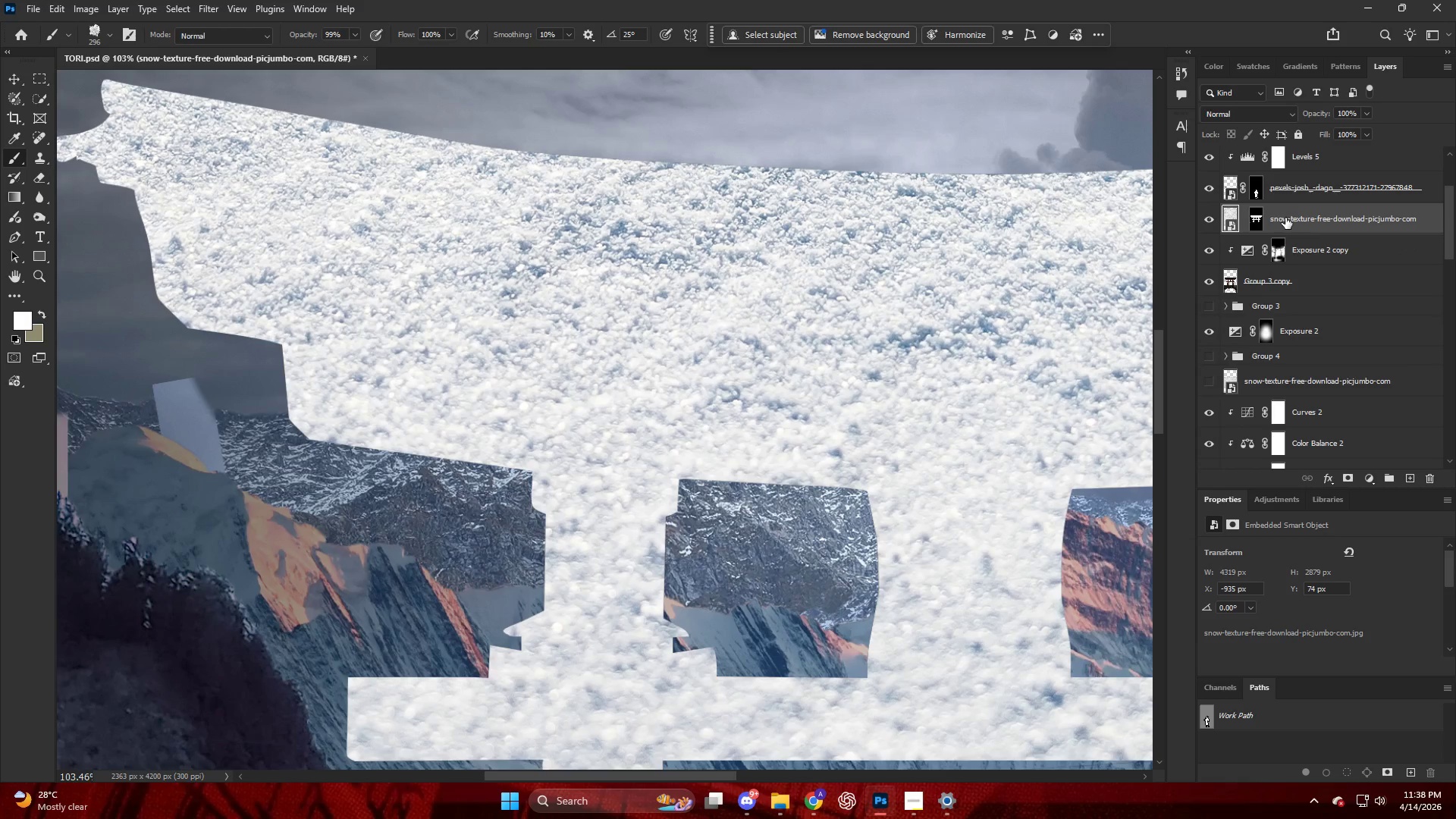 
key(Control+Z)
 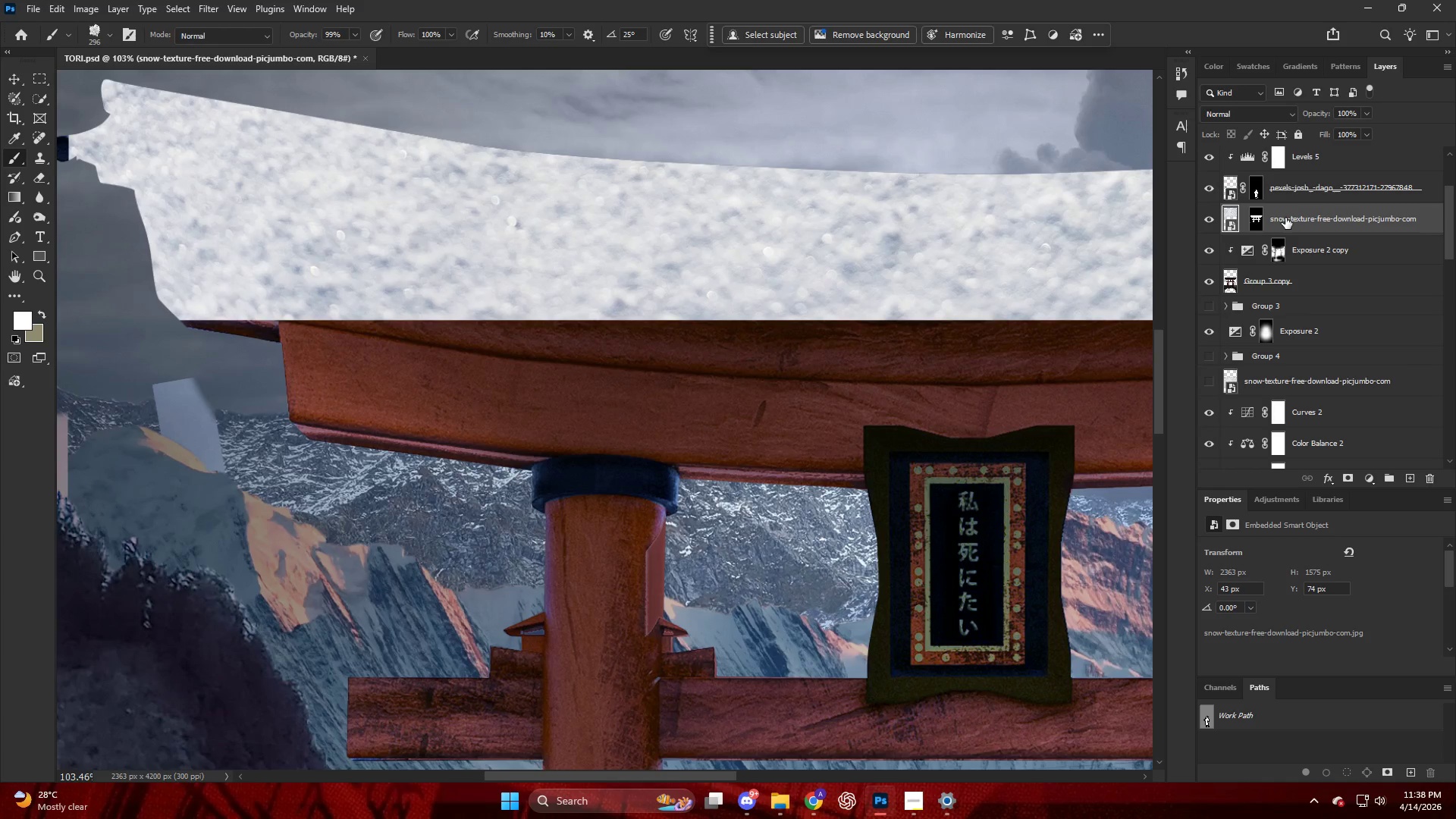 
key(Control+Z)
 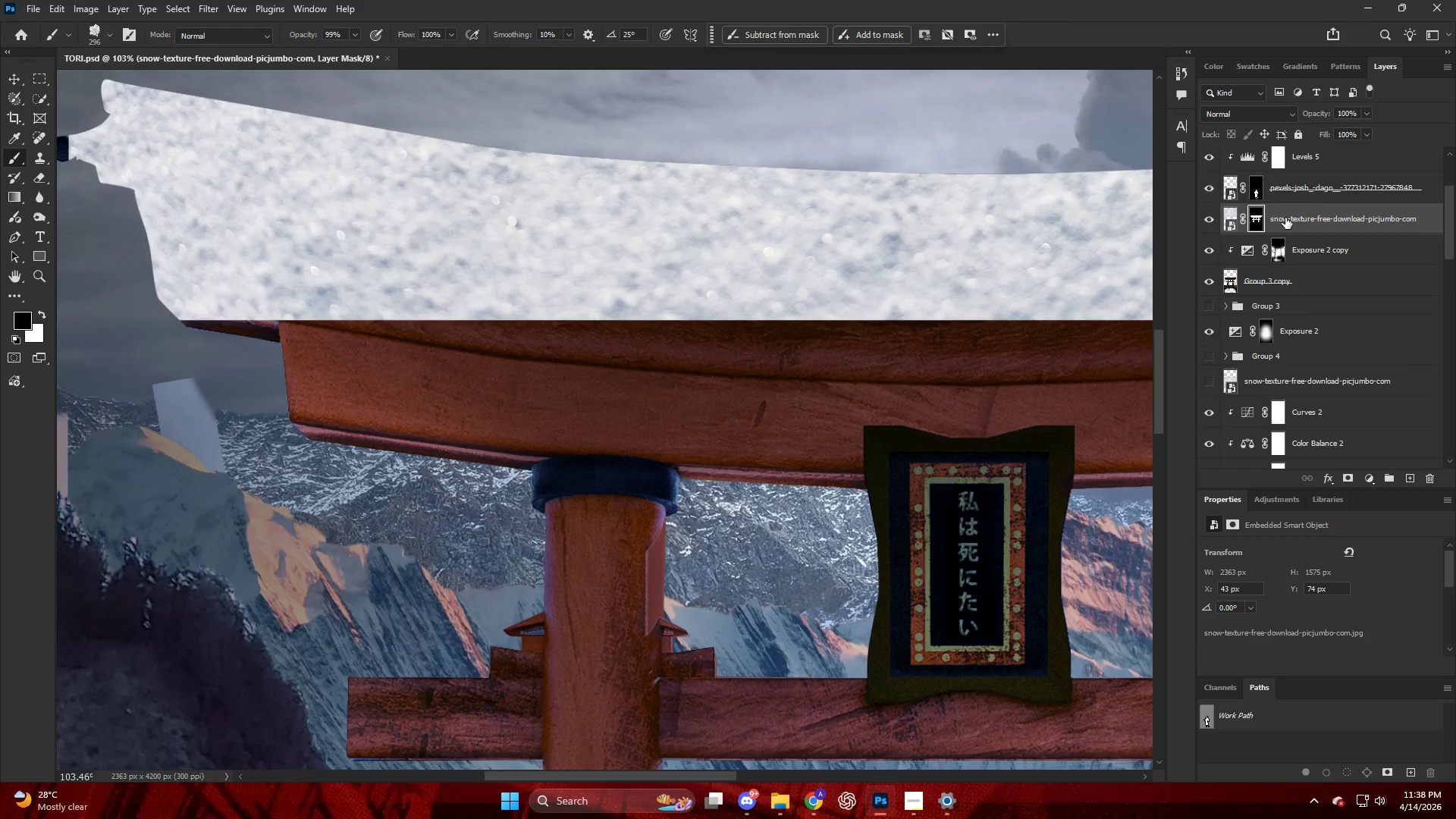 
key(Control+Z)
 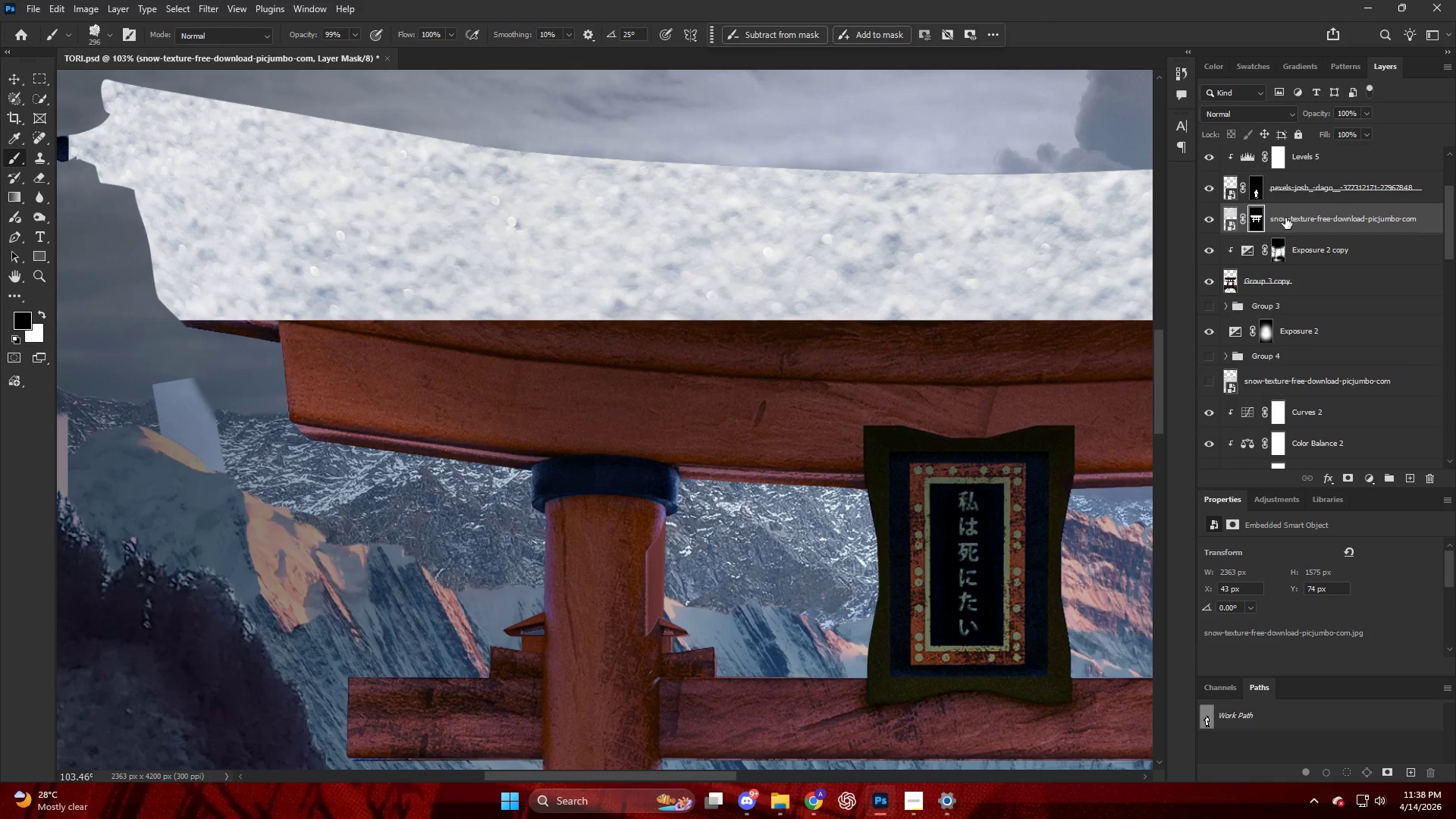 
key(Control+Z)
 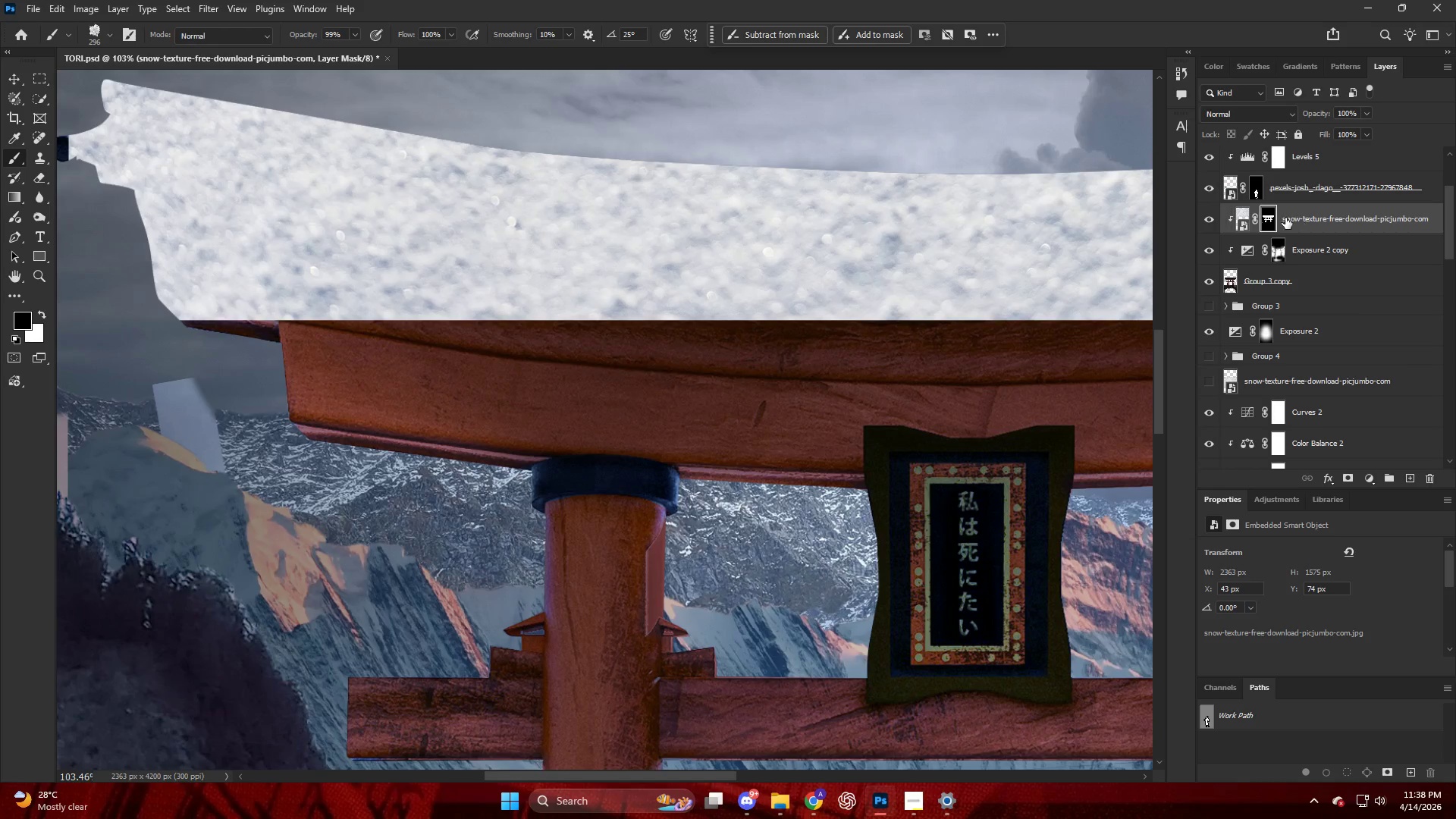 
key(Control+Z)
 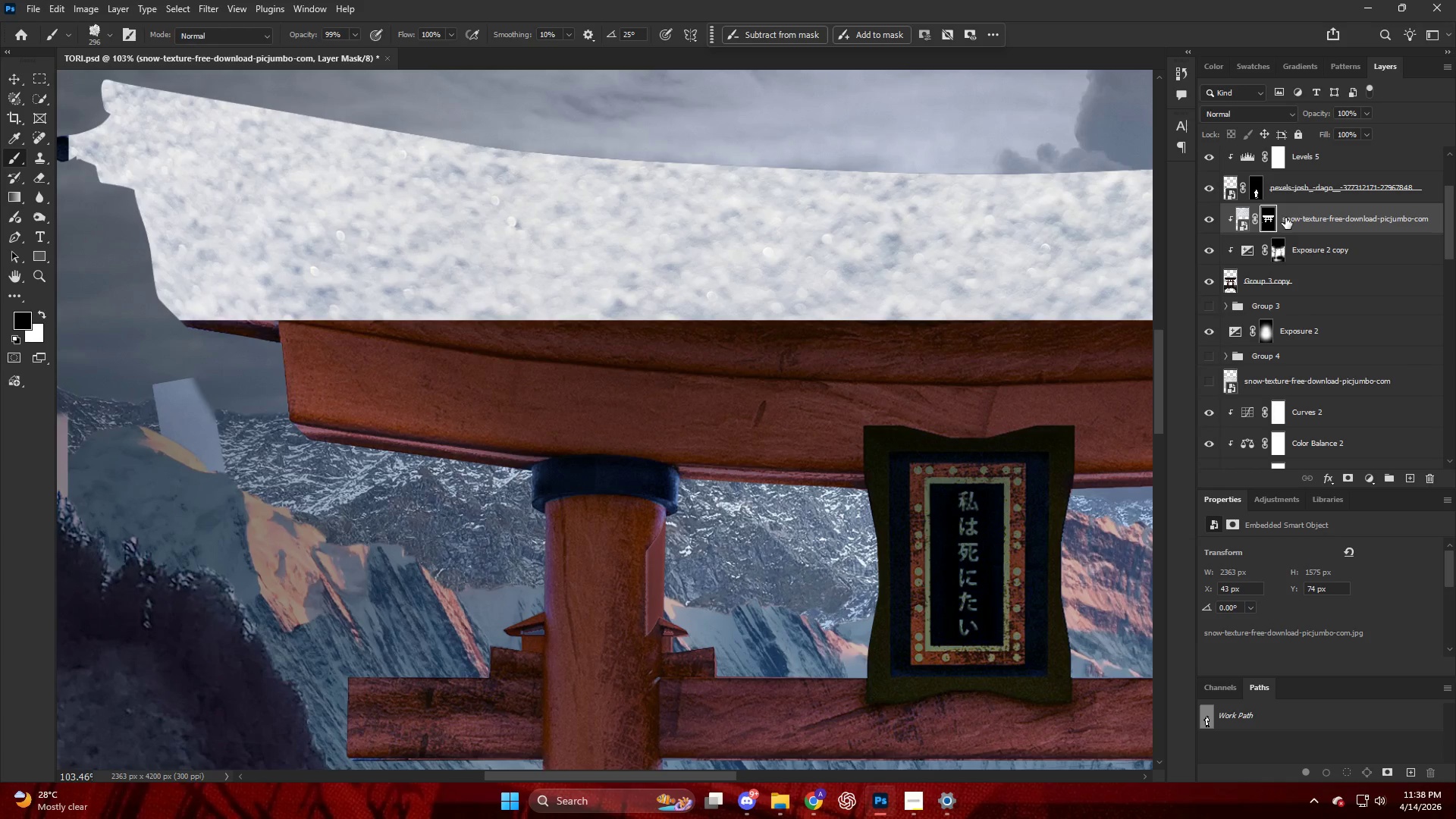 
key(Control+Z)
 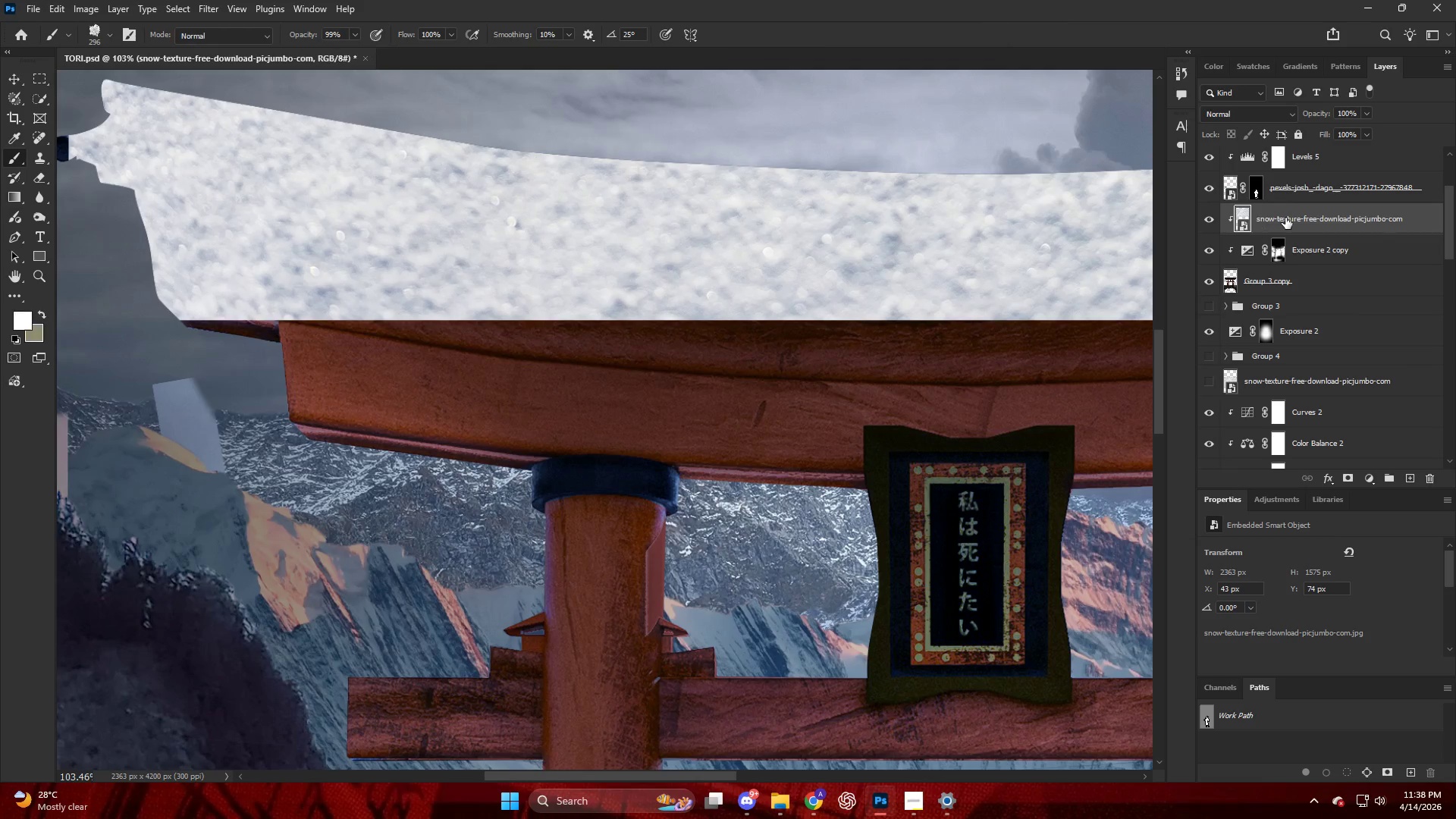 
key(Control+Z)
 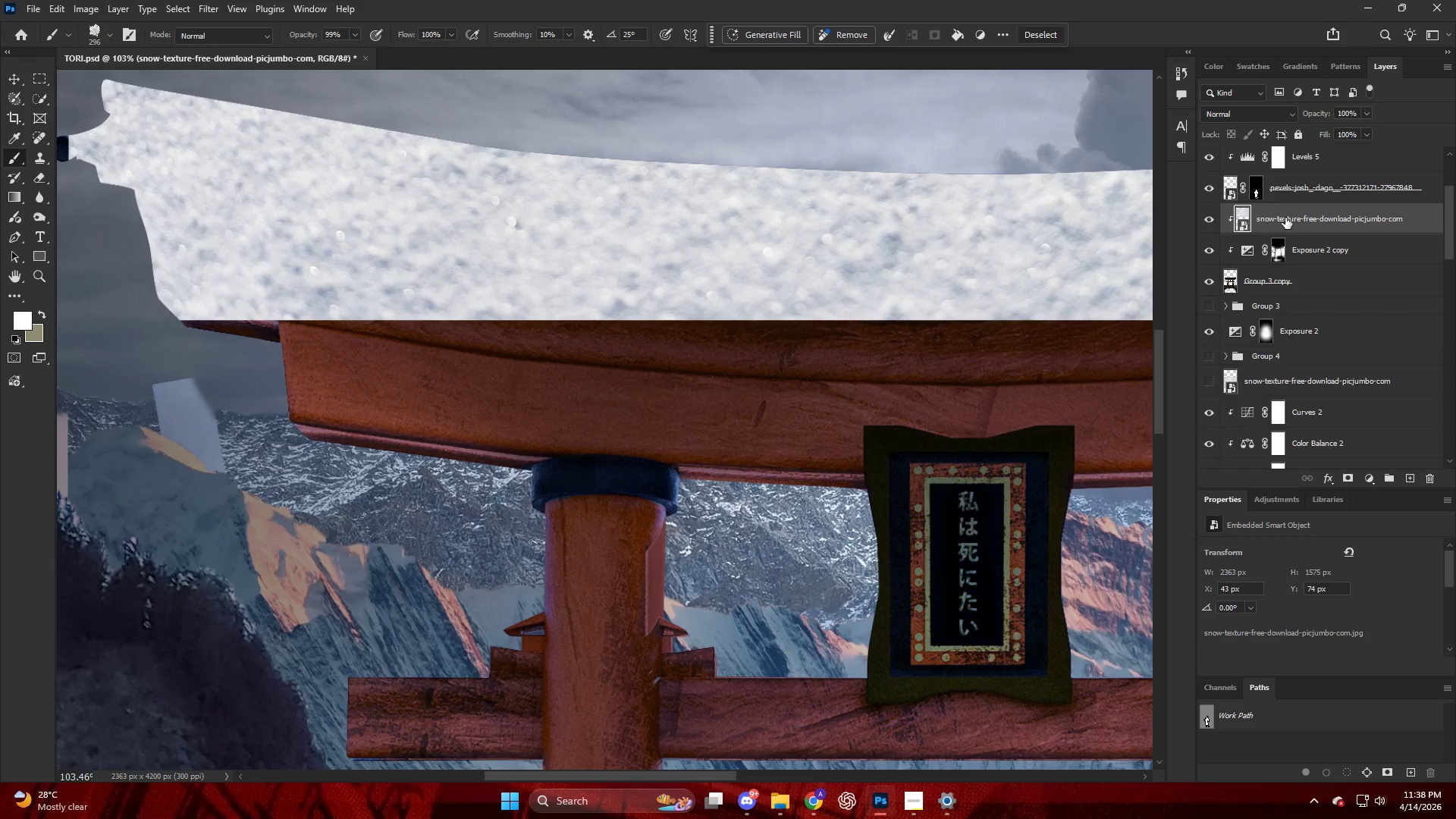 
key(Control+Z)
 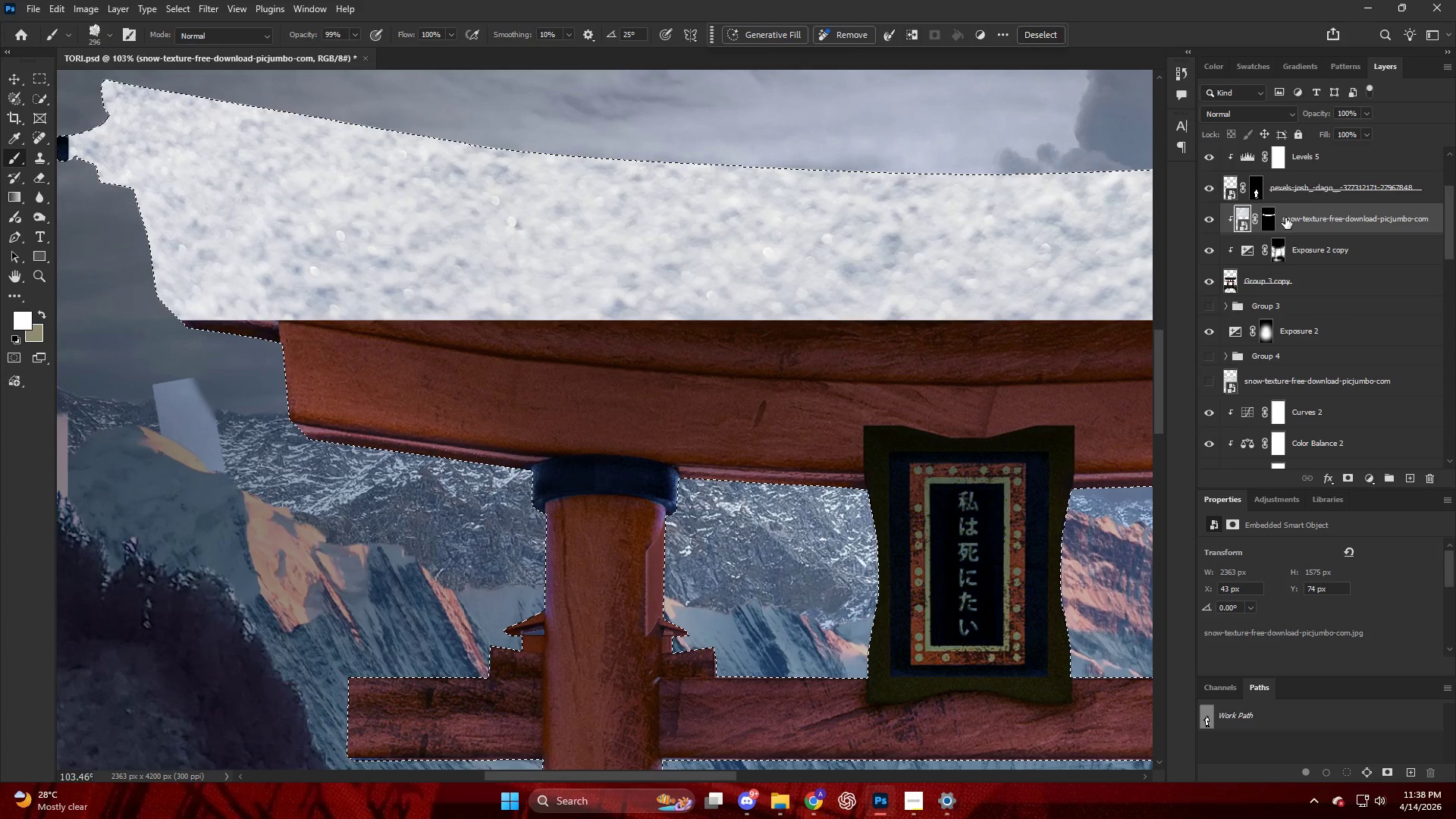 
key(Control+Z)
 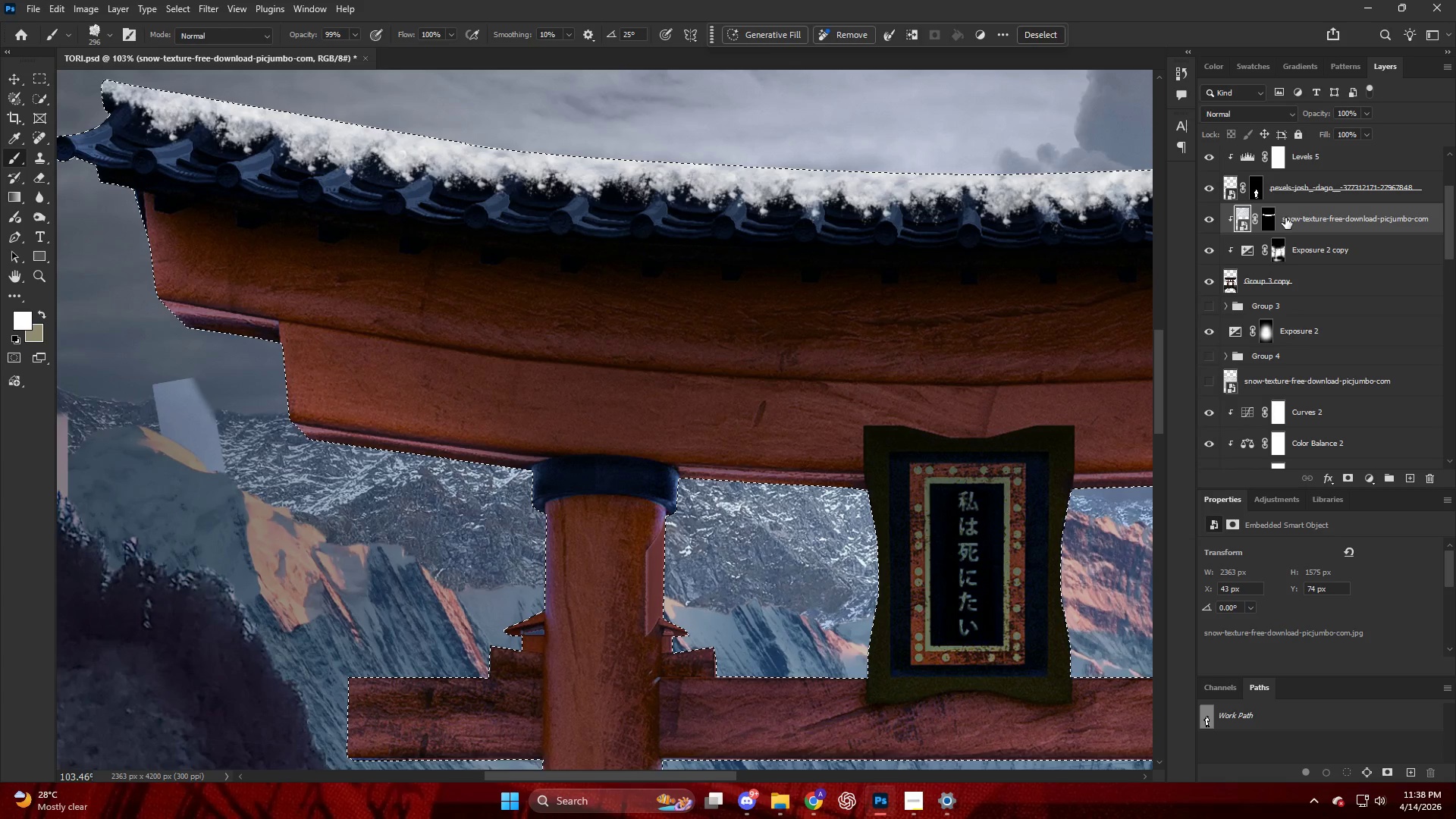 
key(Control+Z)
 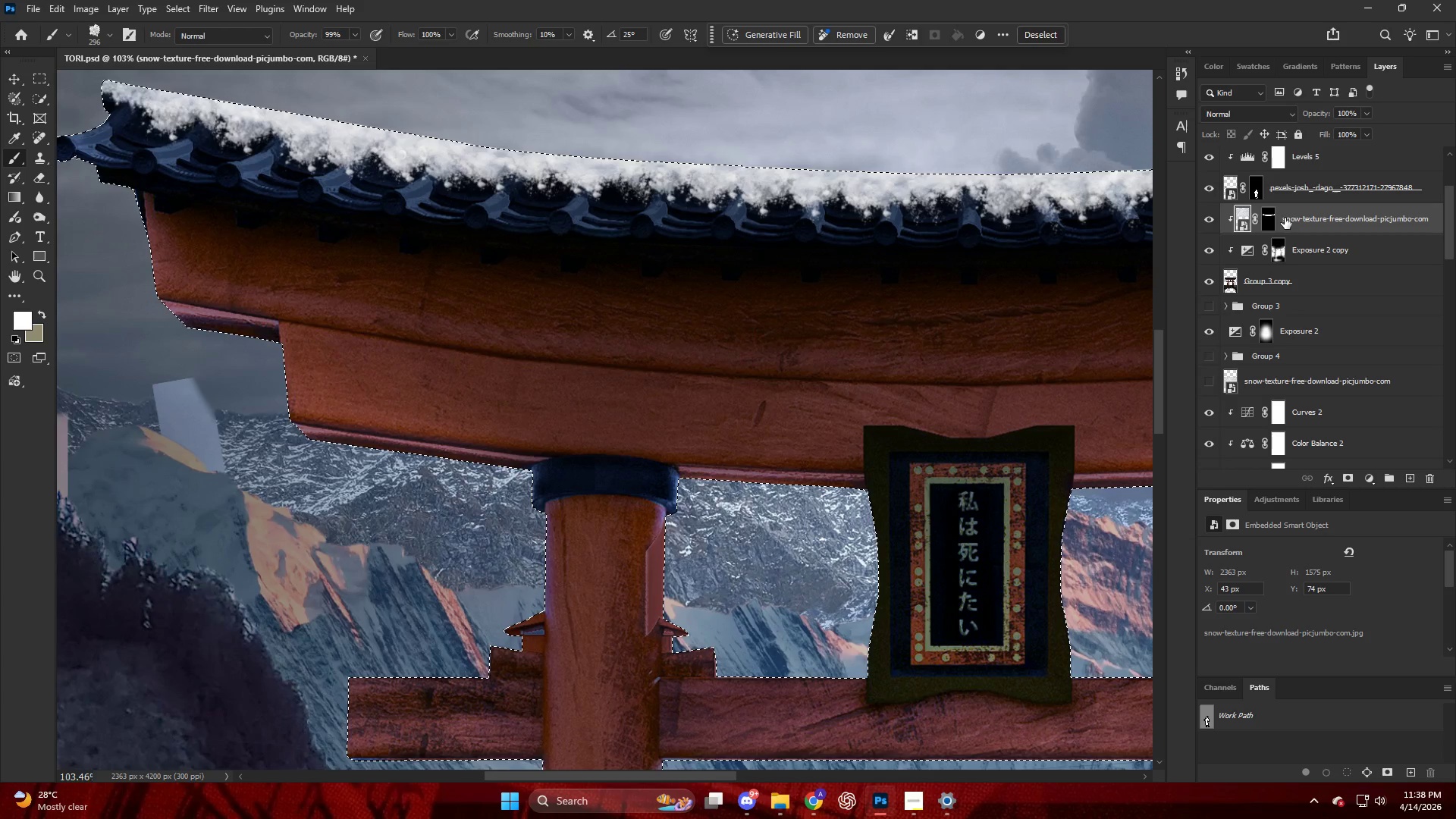 
hold_key(key=AltLeft, duration=0.52)
scroll: coordinate [482, 246], scroll_direction: down, amount: 11.0
 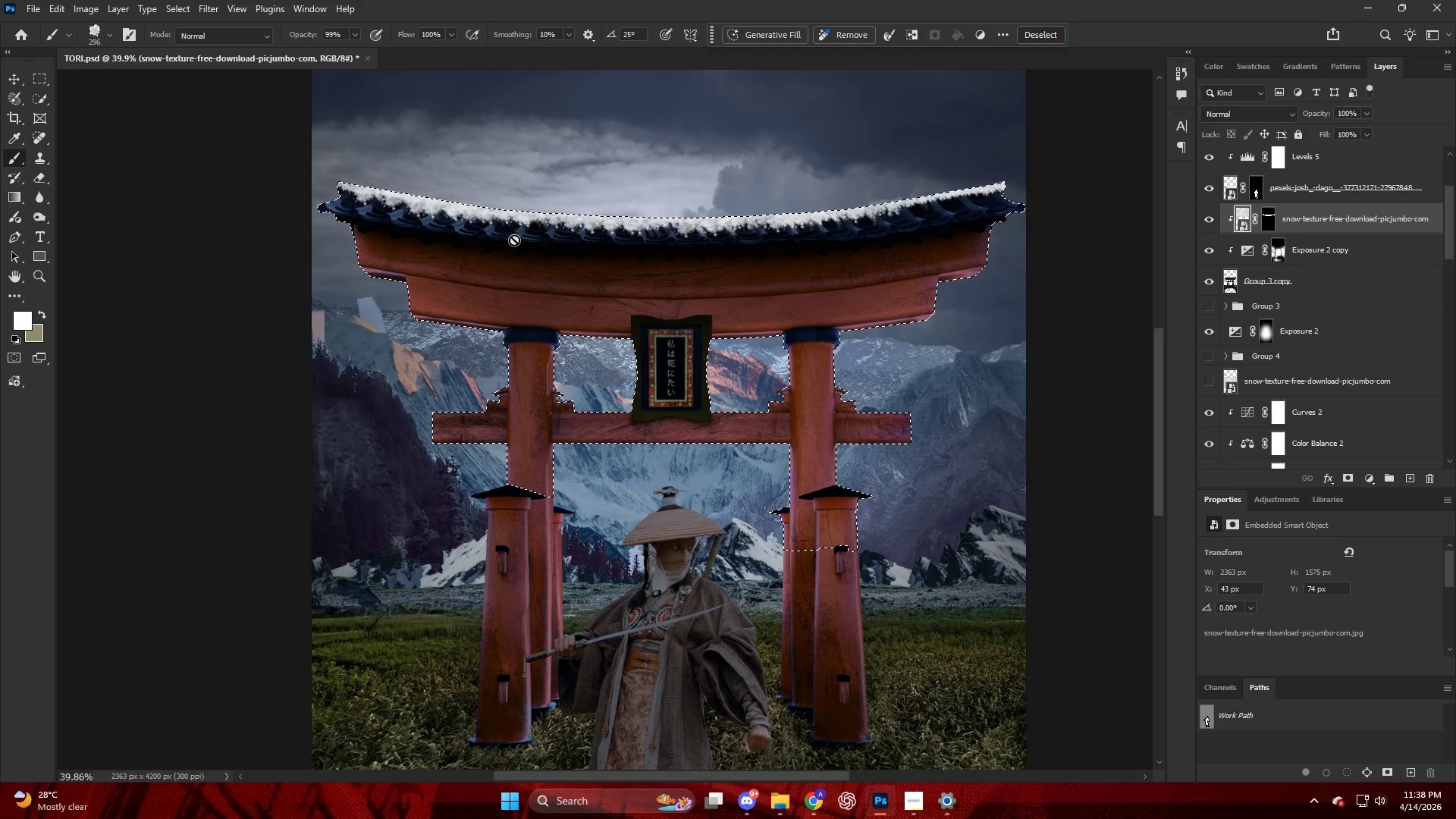 
key(Control+ControlLeft)
 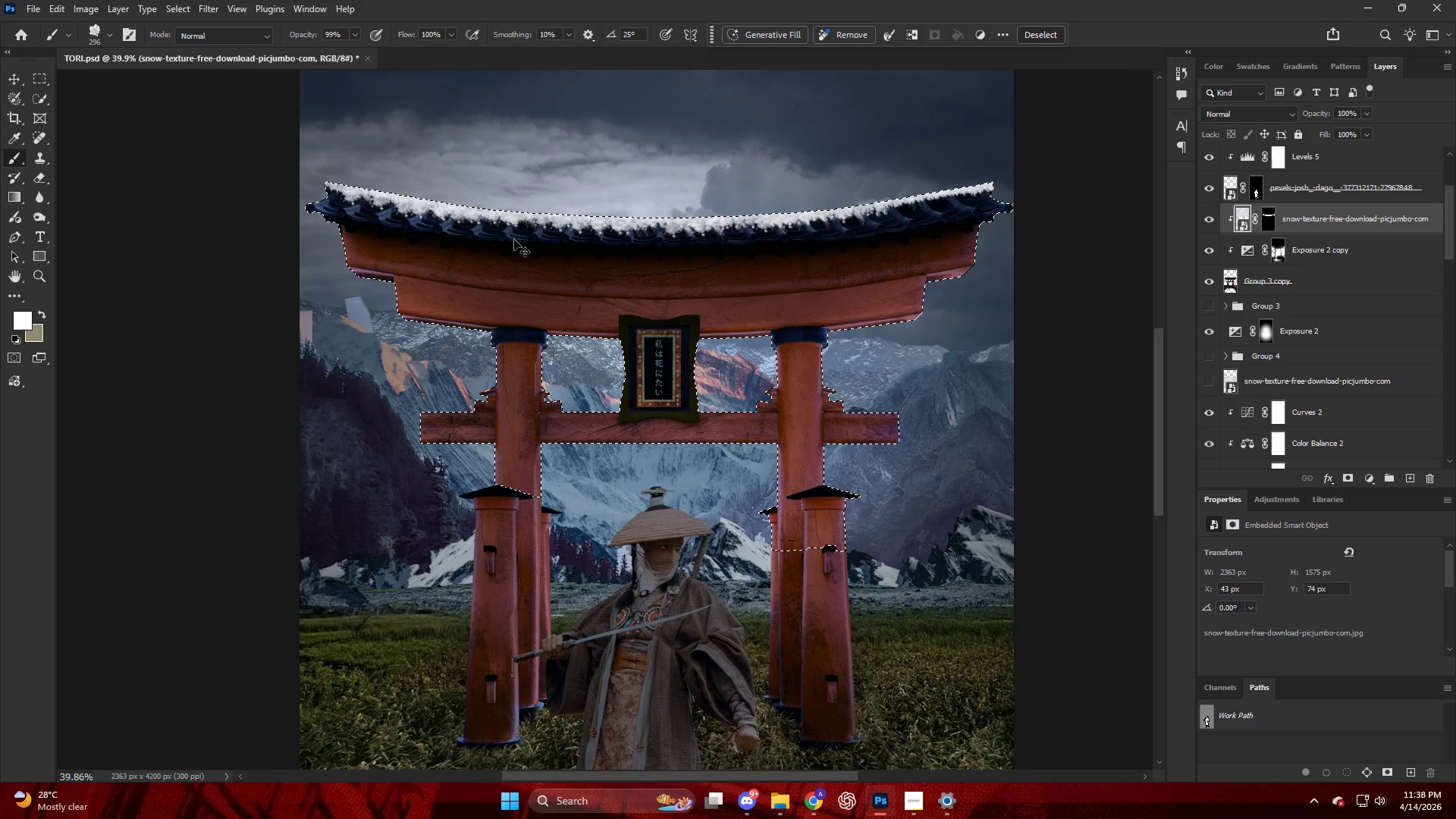 
scroll: coordinate [516, 240], scroll_direction: down, amount: 4.0
 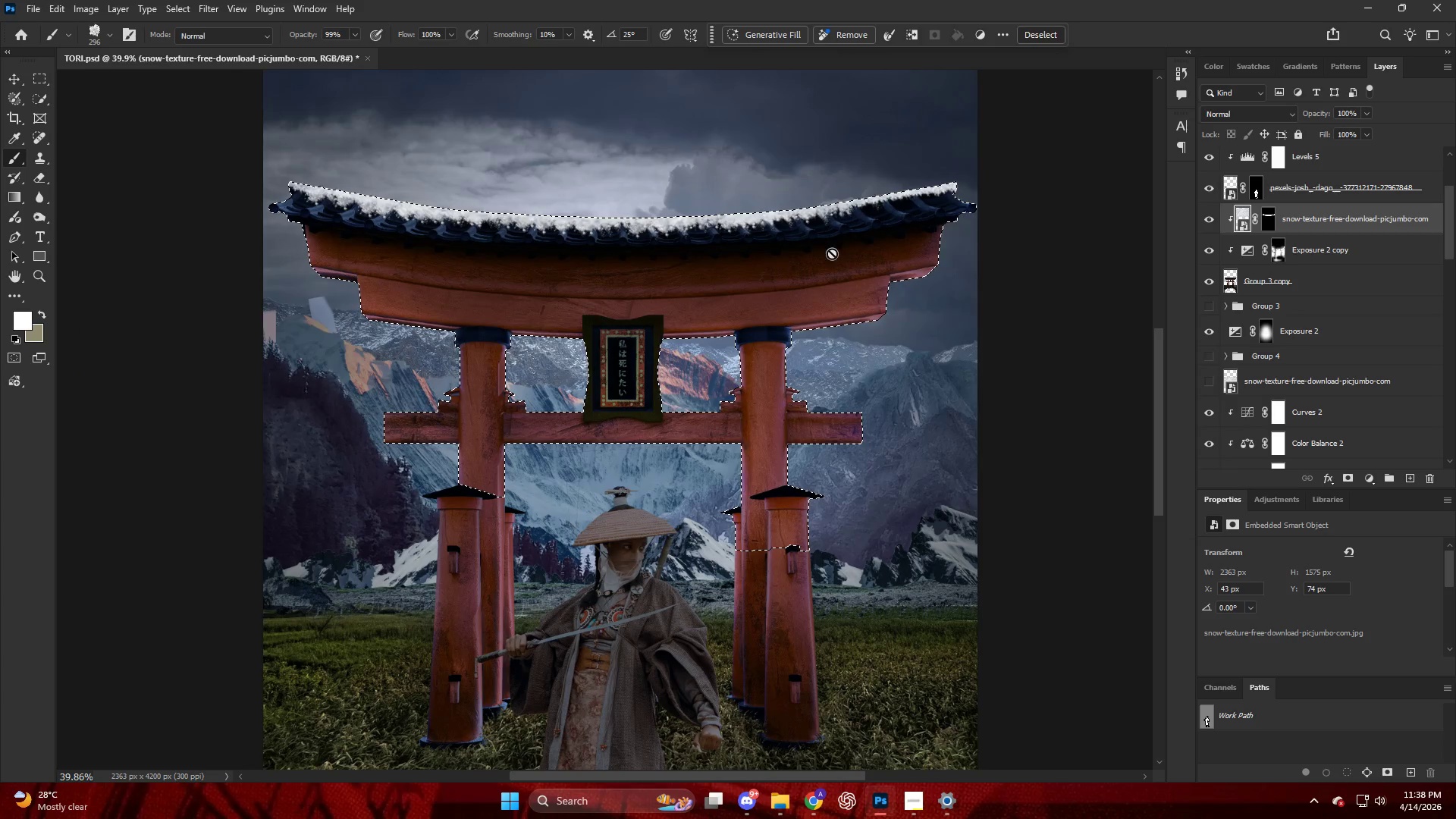 
key(Control+D)
 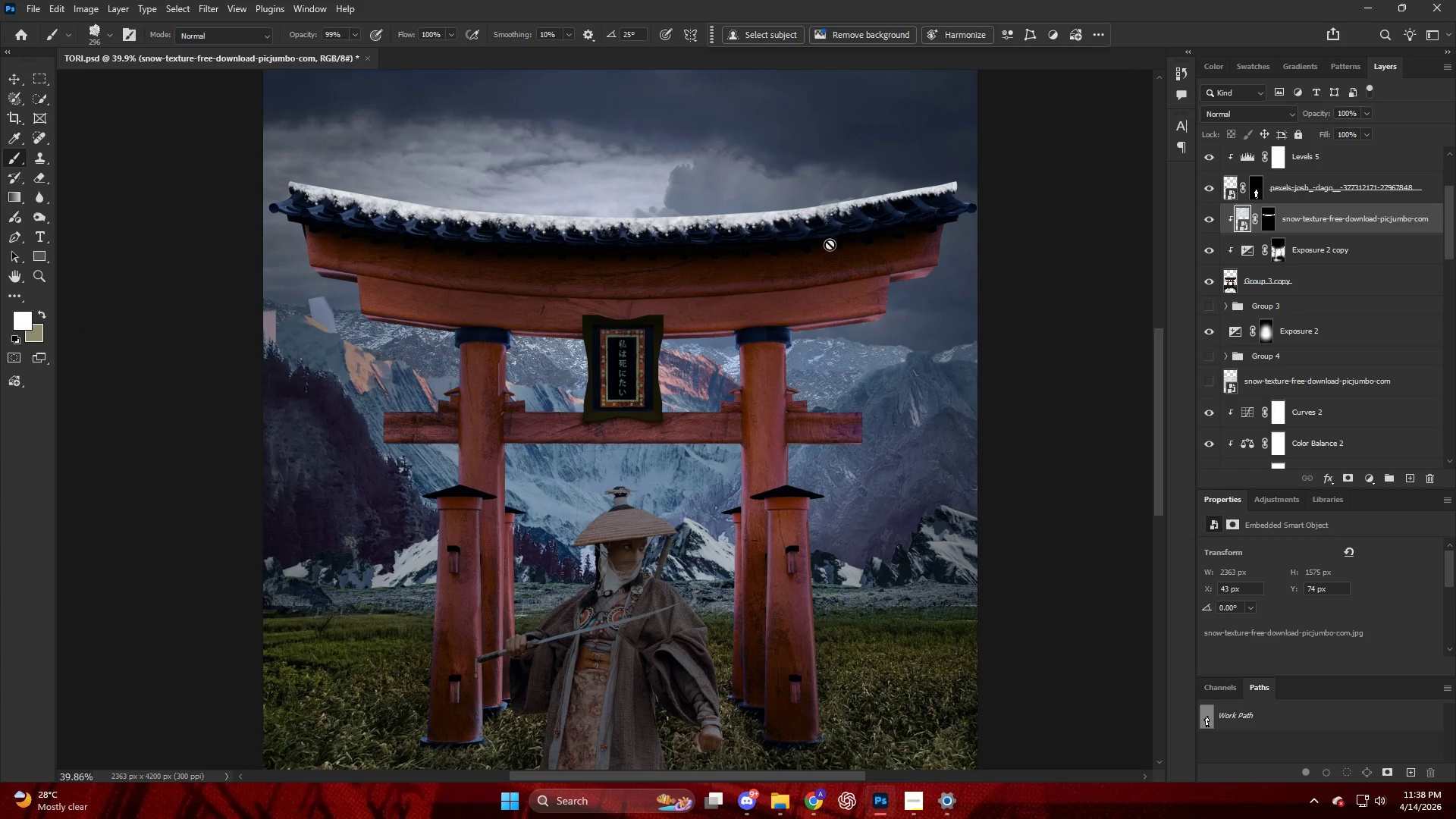 
scroll: coordinate [831, 244], scroll_direction: up, amount: 3.0
 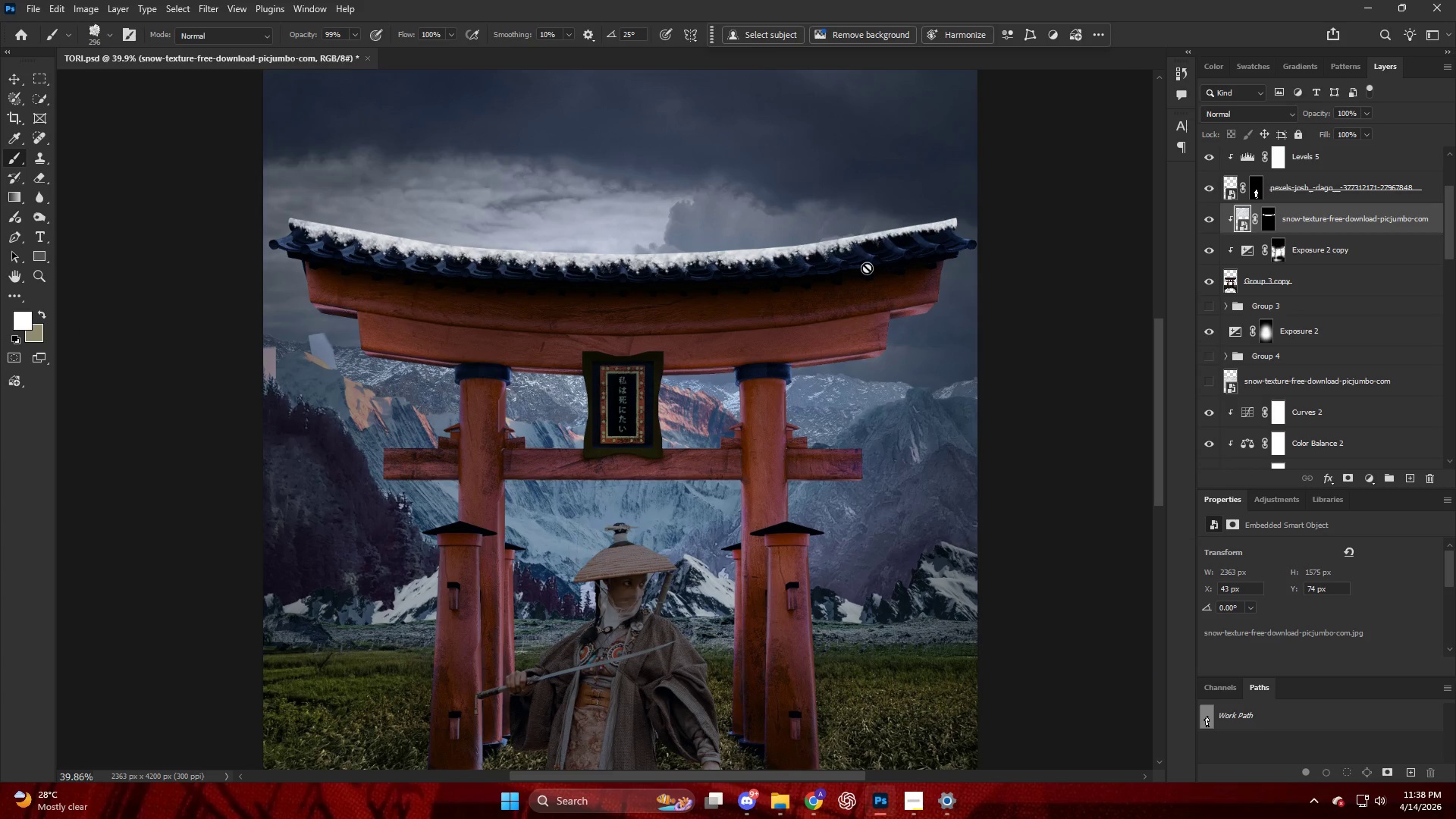 
wait(8.33)
 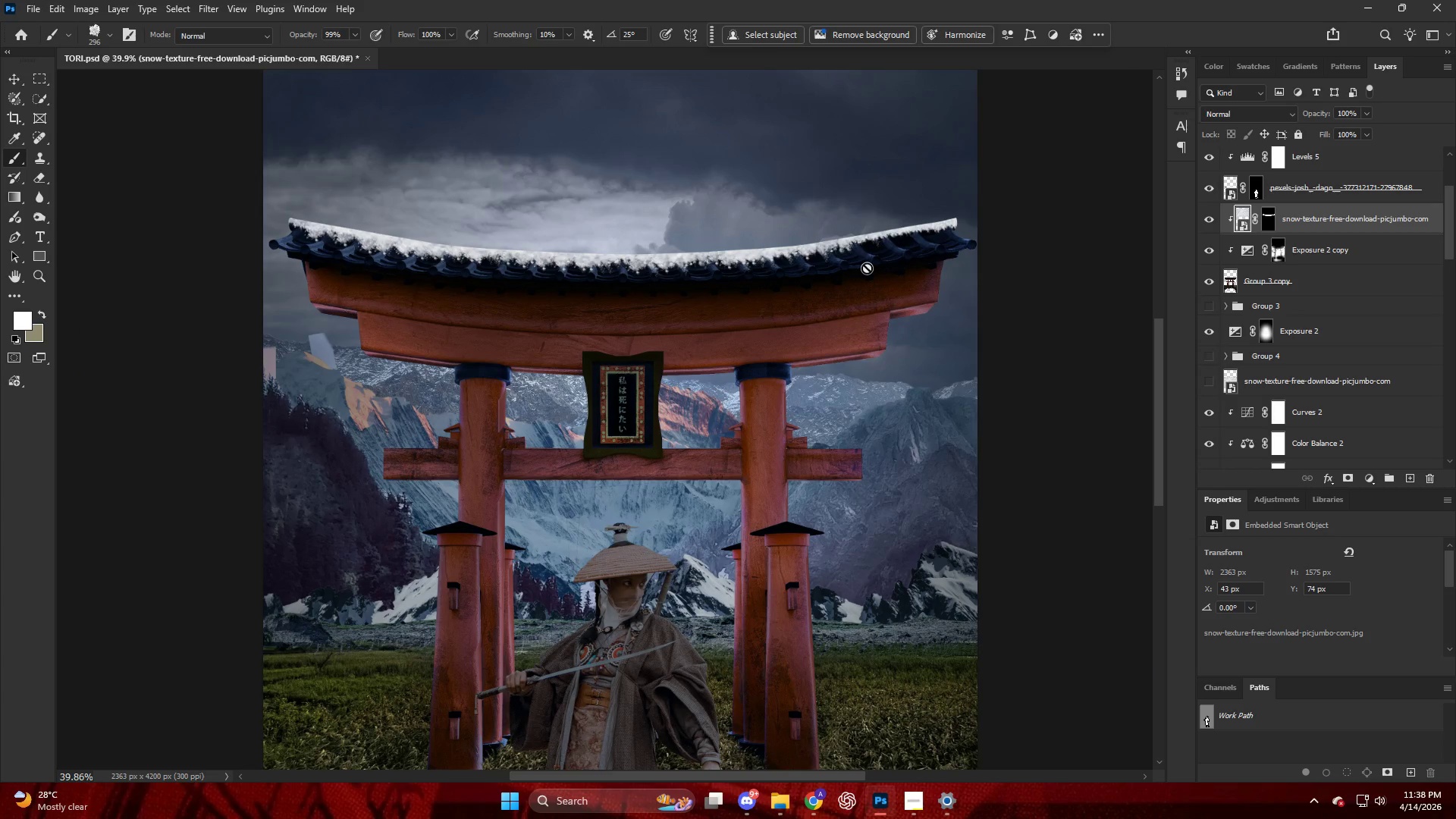 
hold_key(key=AltLeft, duration=0.72)
 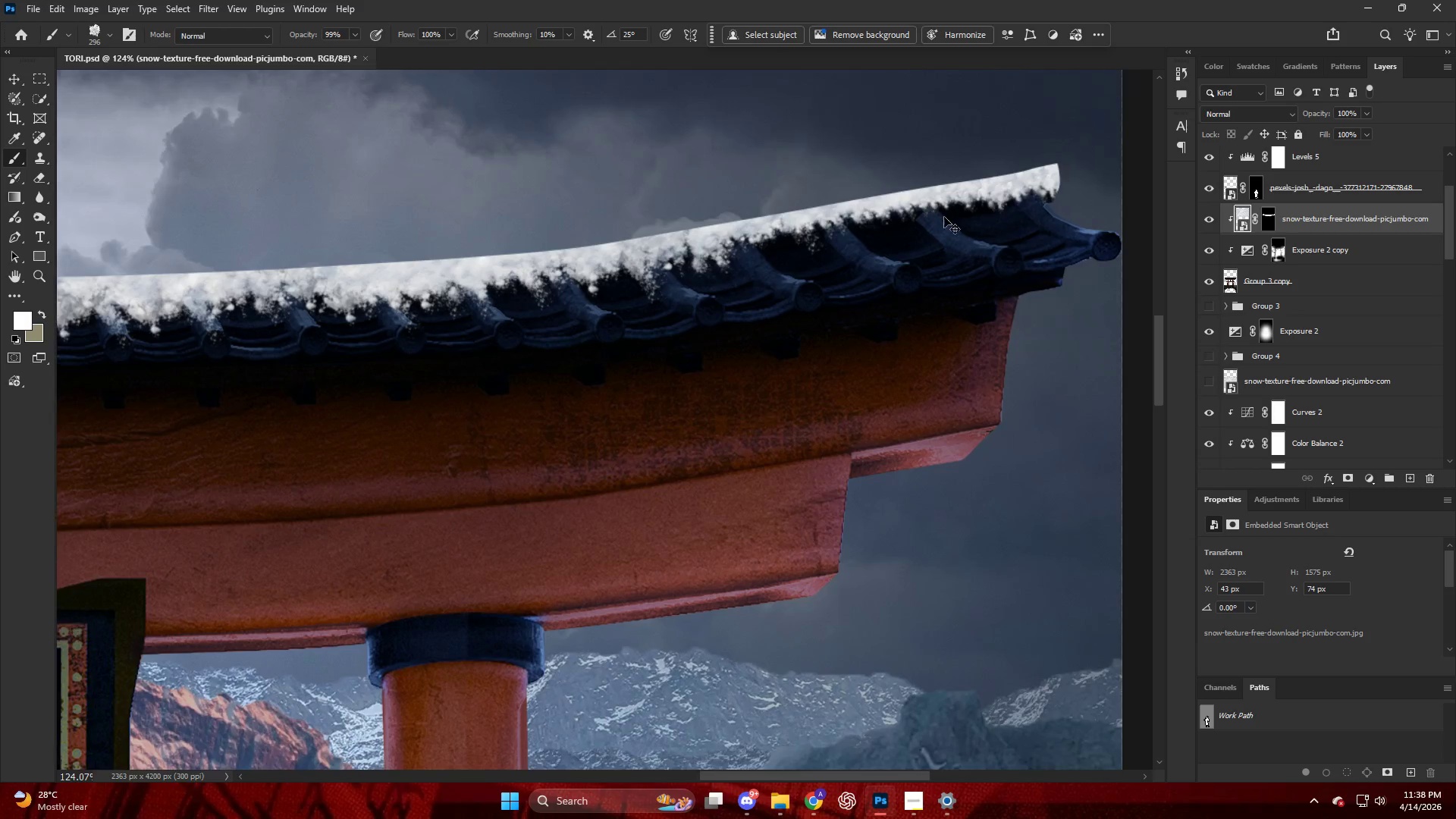 
hold_key(key=ControlLeft, duration=0.36)
 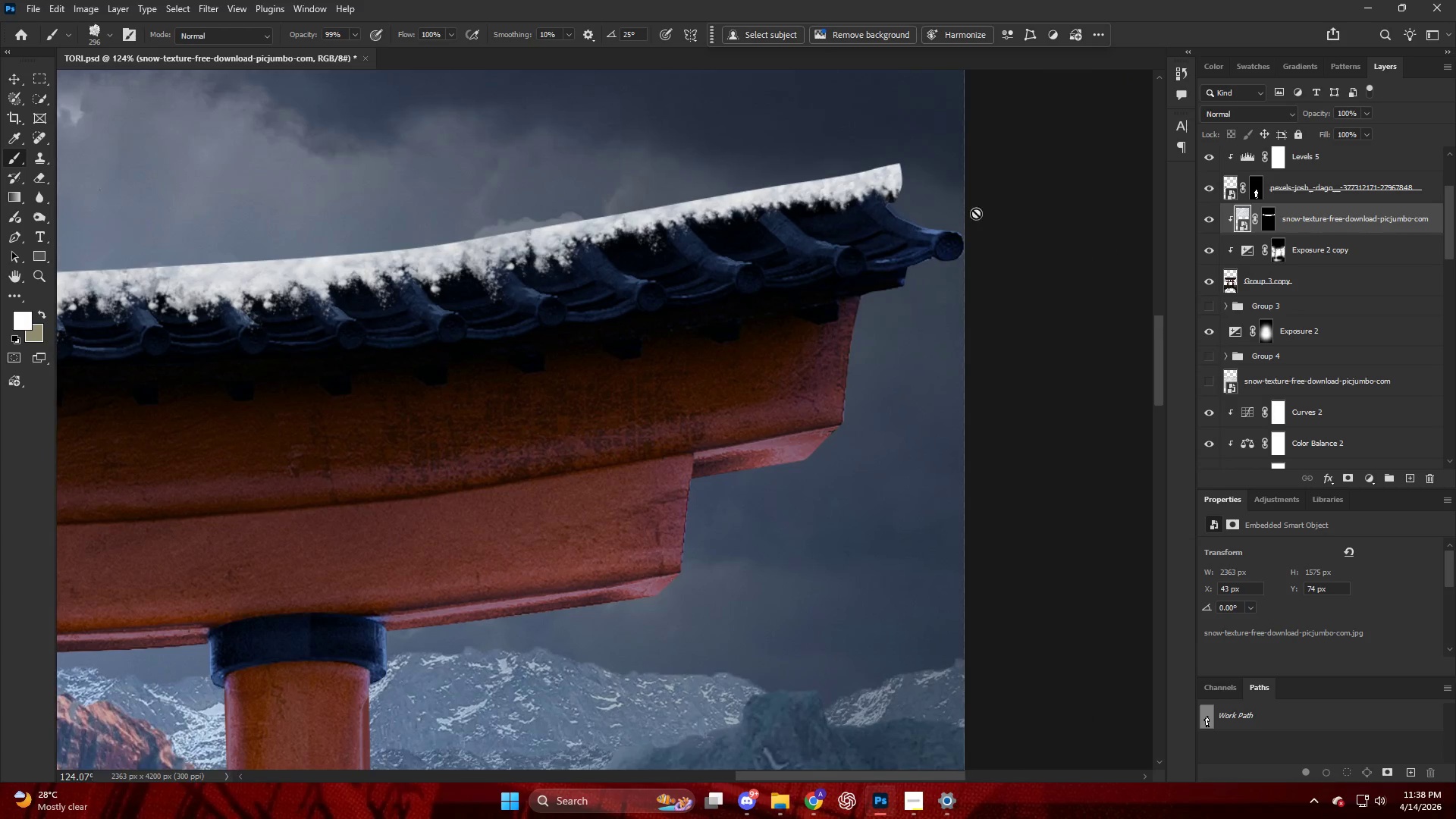 
hold_key(key=AltLeft, duration=0.41)
 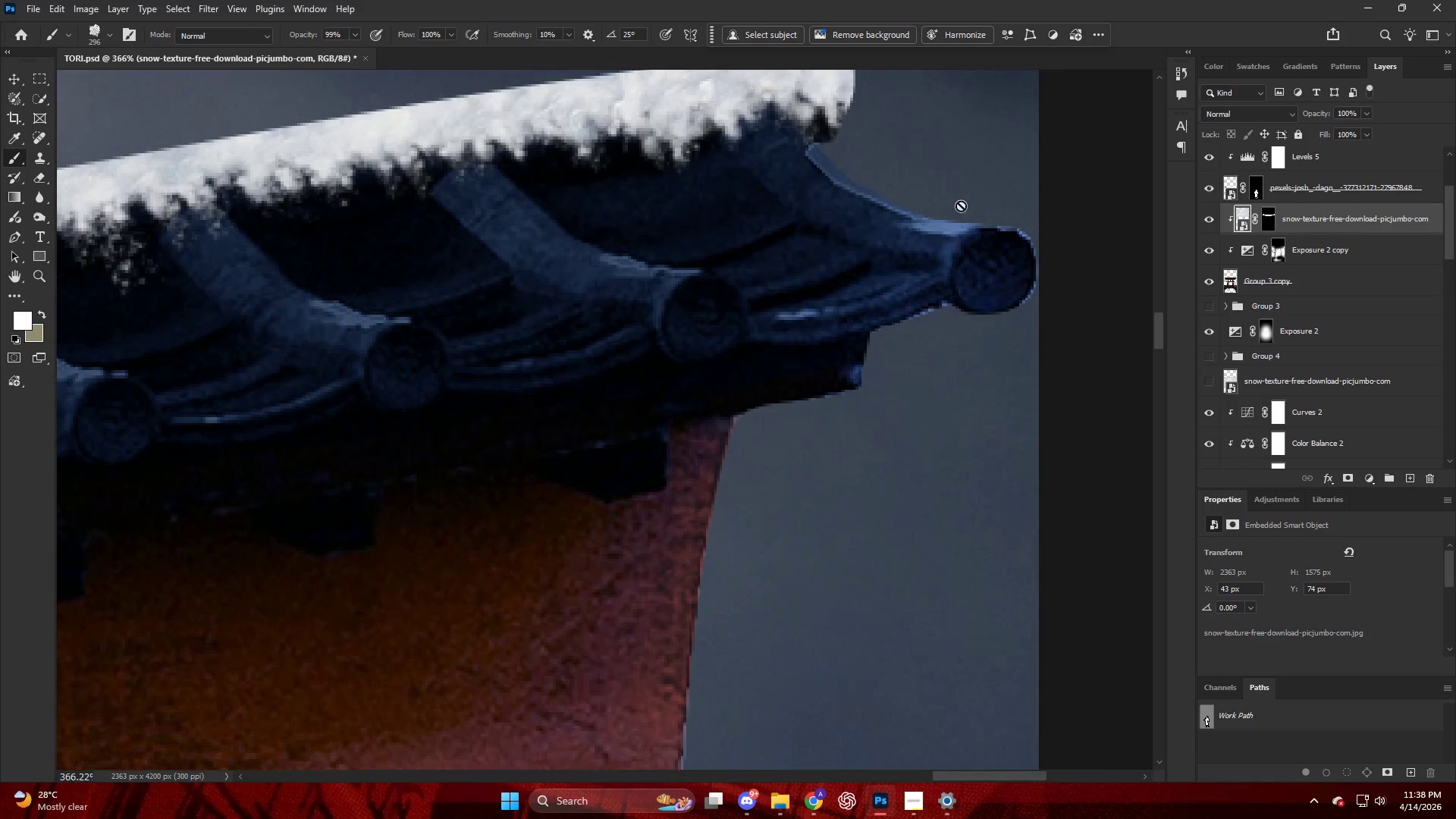 
key(B)
 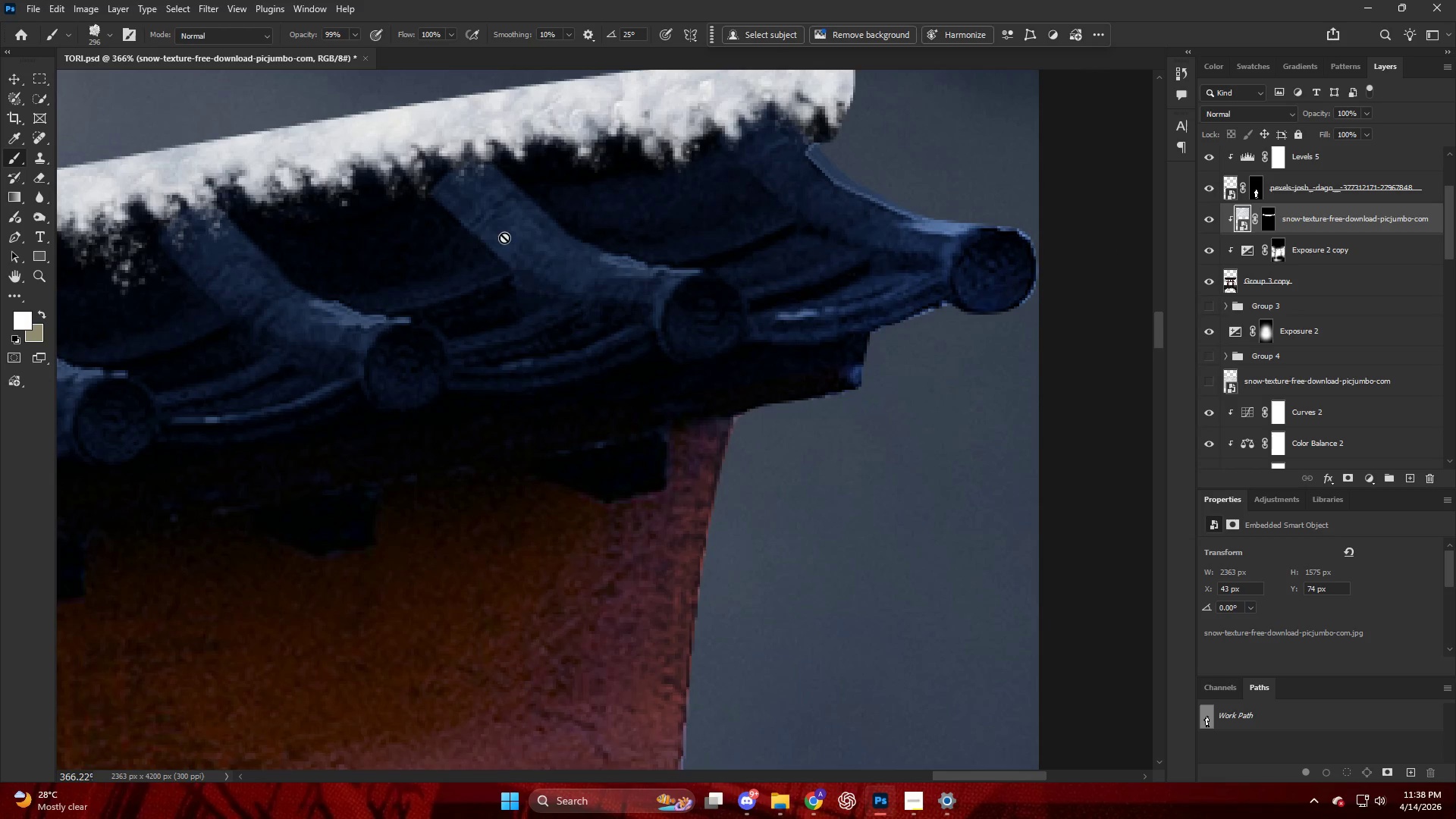 
scroll: coordinate [491, 229], scroll_direction: up, amount: 14.0
 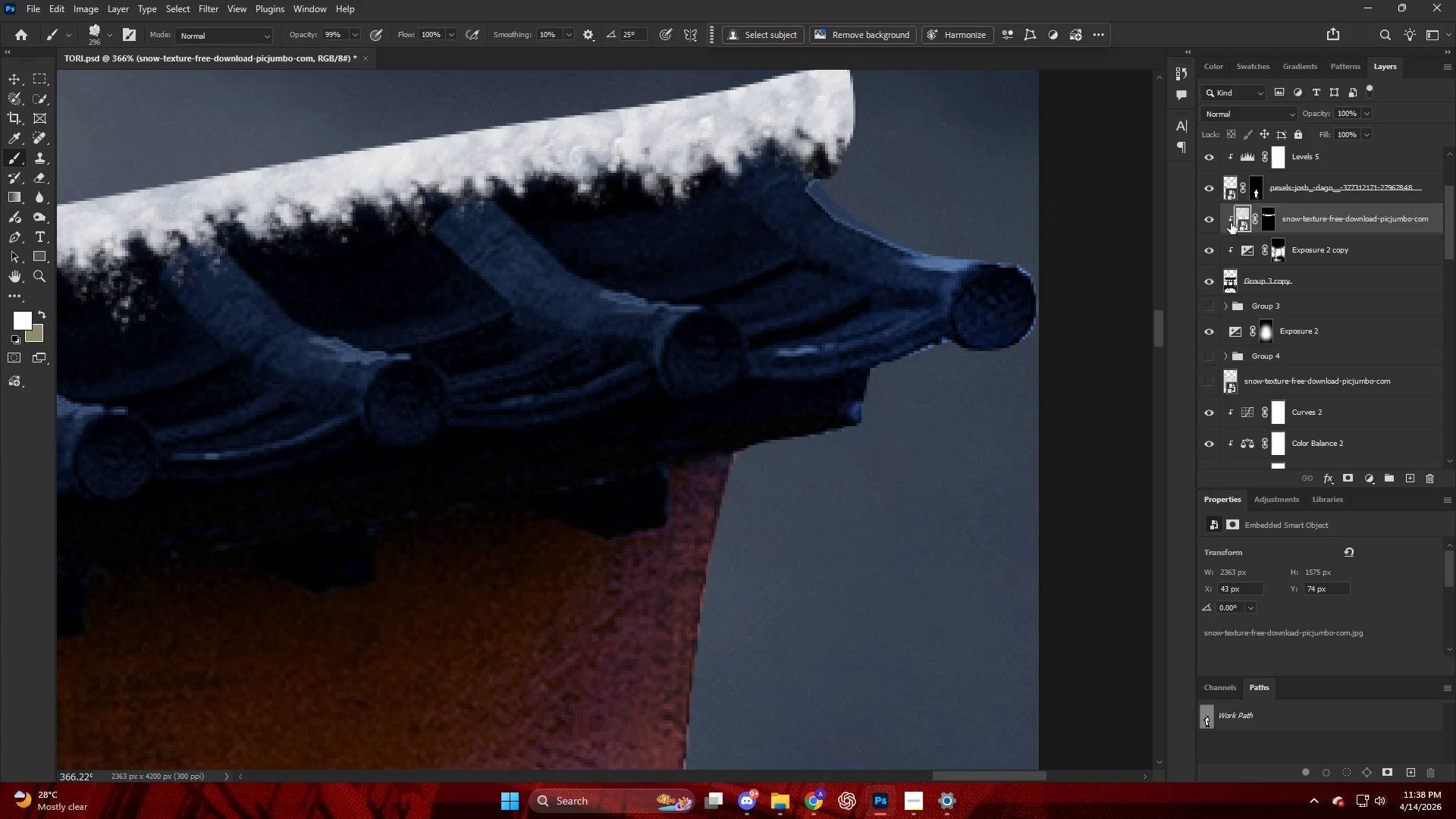 
hold_key(key=AltLeft, duration=0.69)
 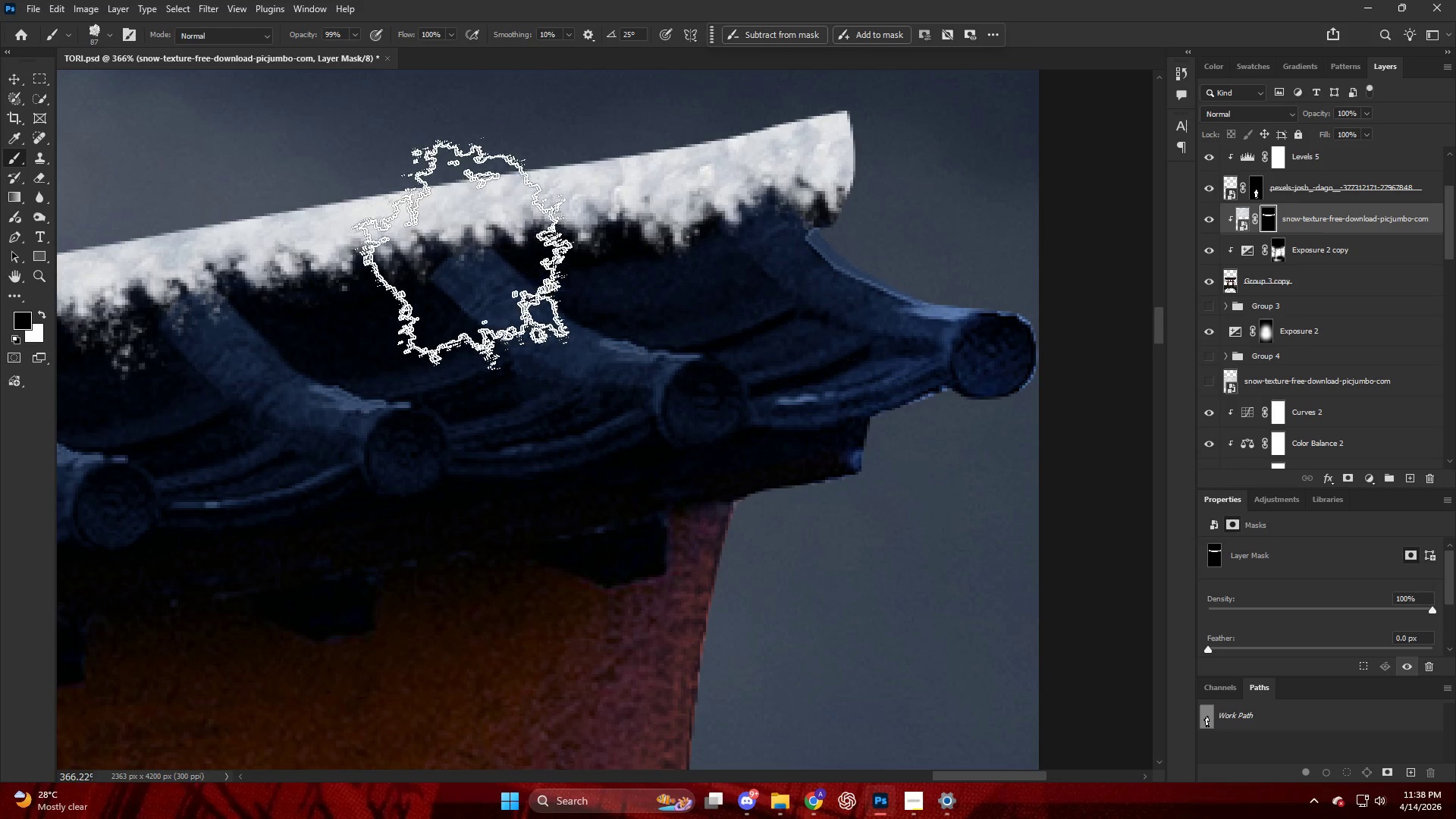 
scroll: coordinate [566, 245], scroll_direction: up, amount: 4.0
 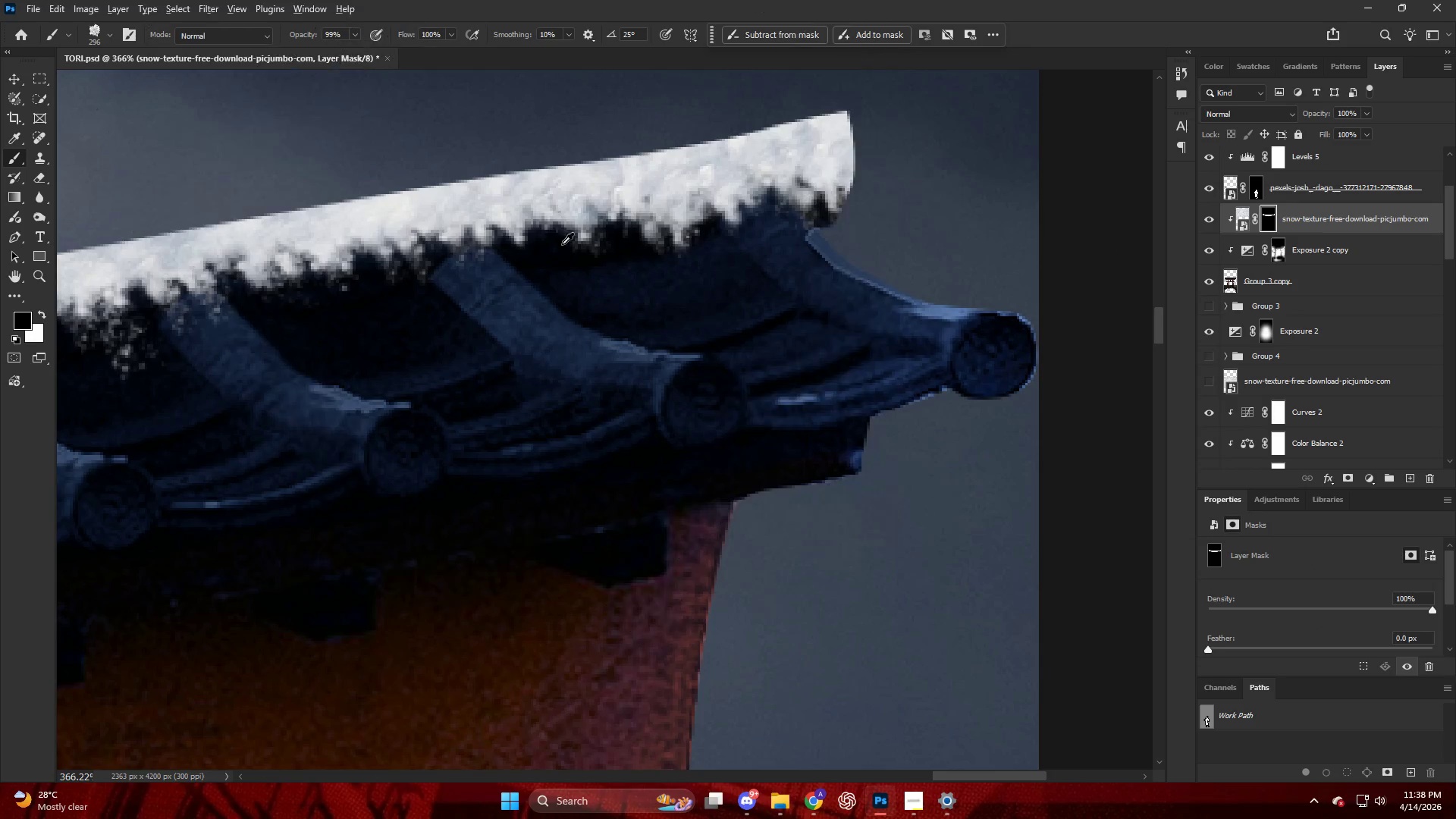 
key(Alt+AltLeft)
 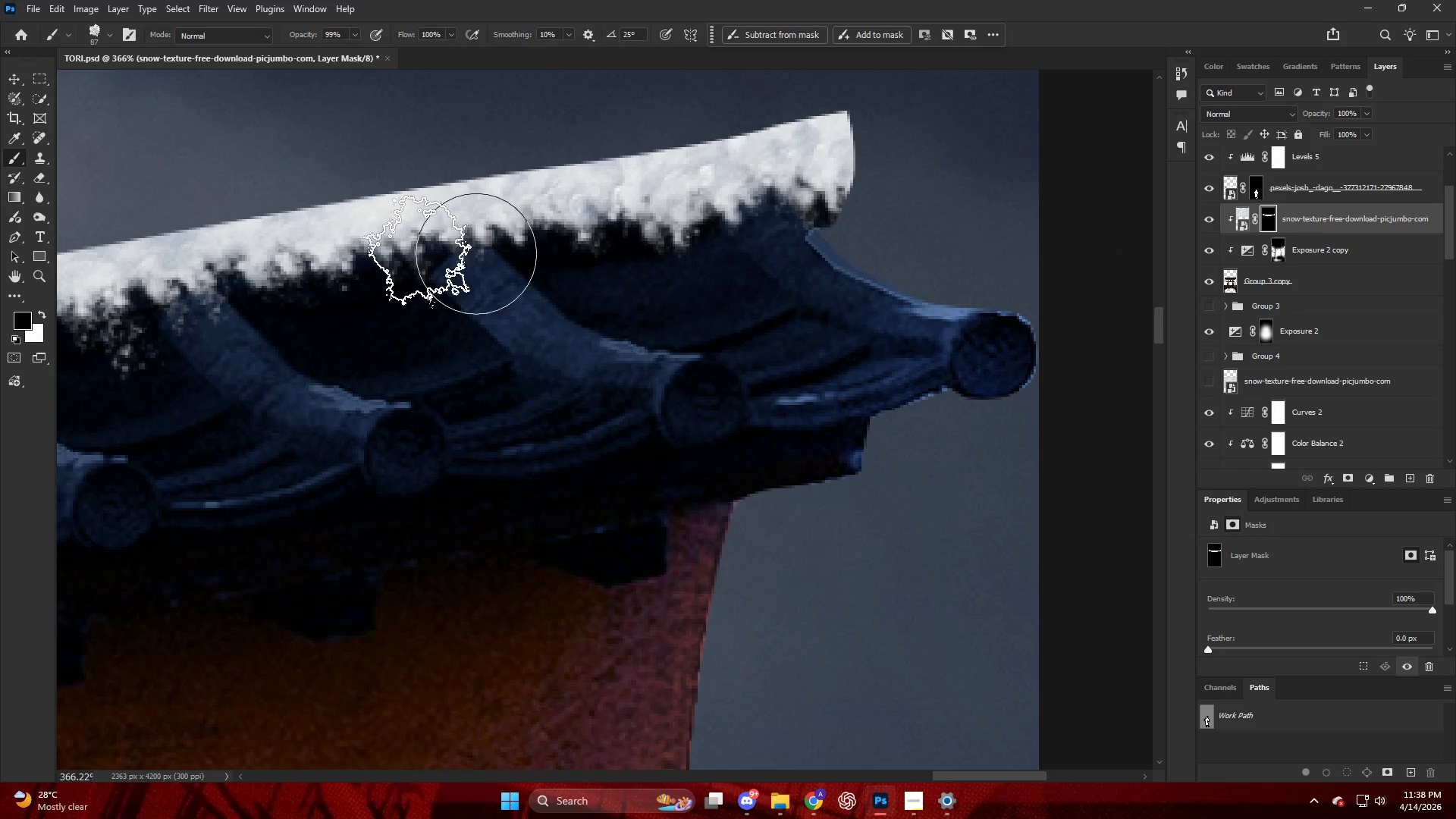 
key(Alt+AltLeft)
 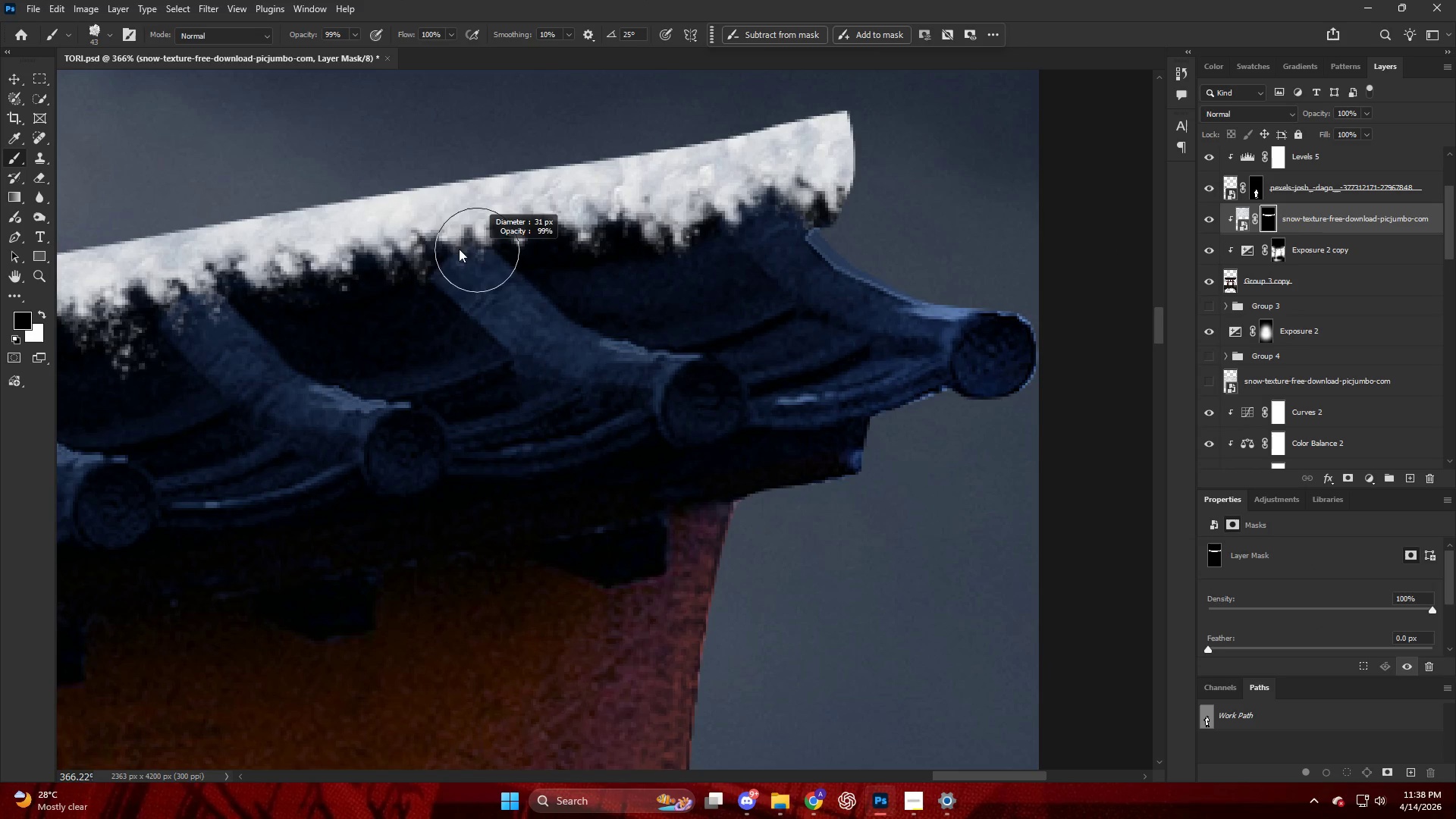 
left_click_drag(start_coordinate=[461, 252], to_coordinate=[487, 283])
 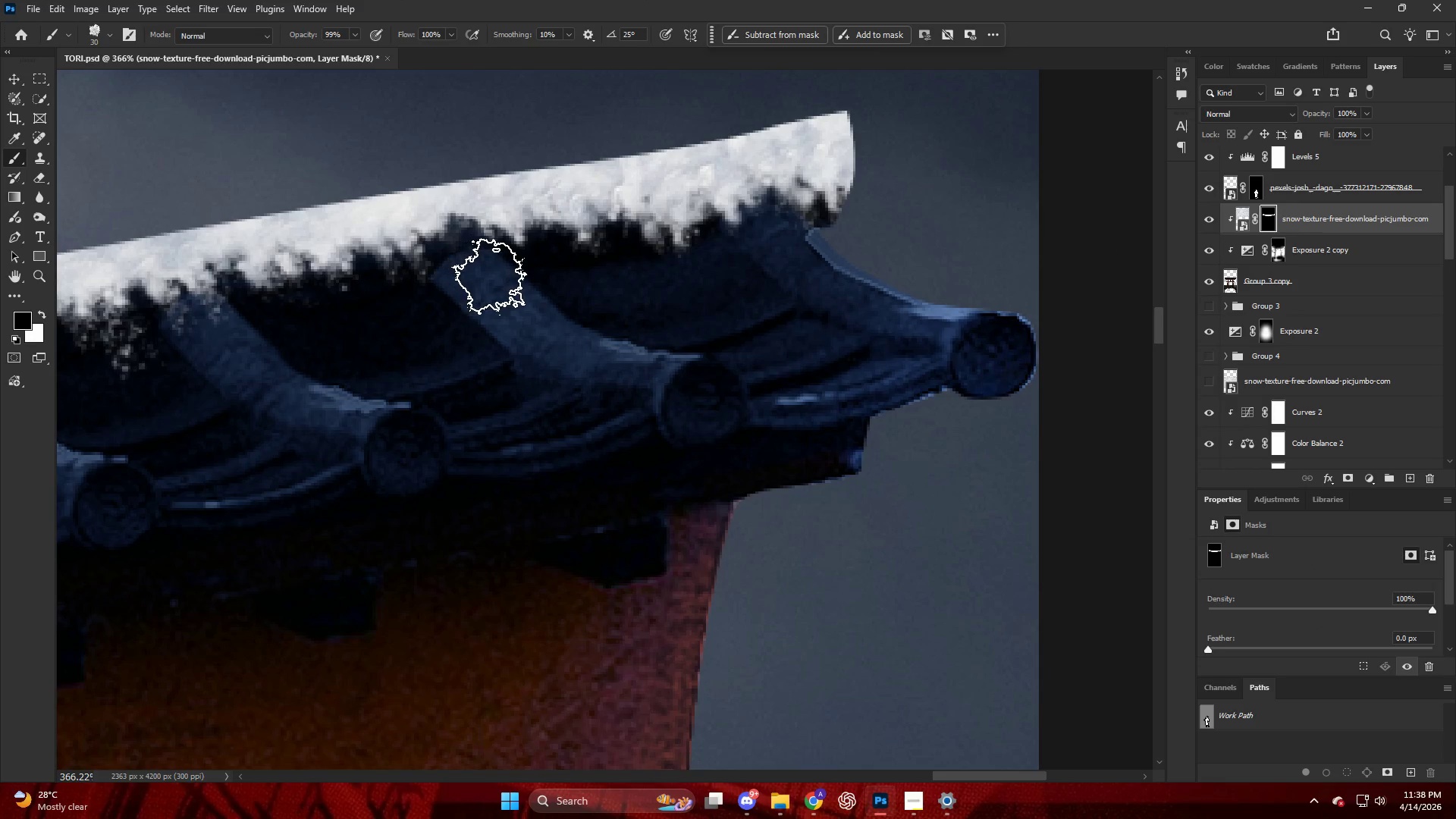 
key(Control+ControlLeft)
 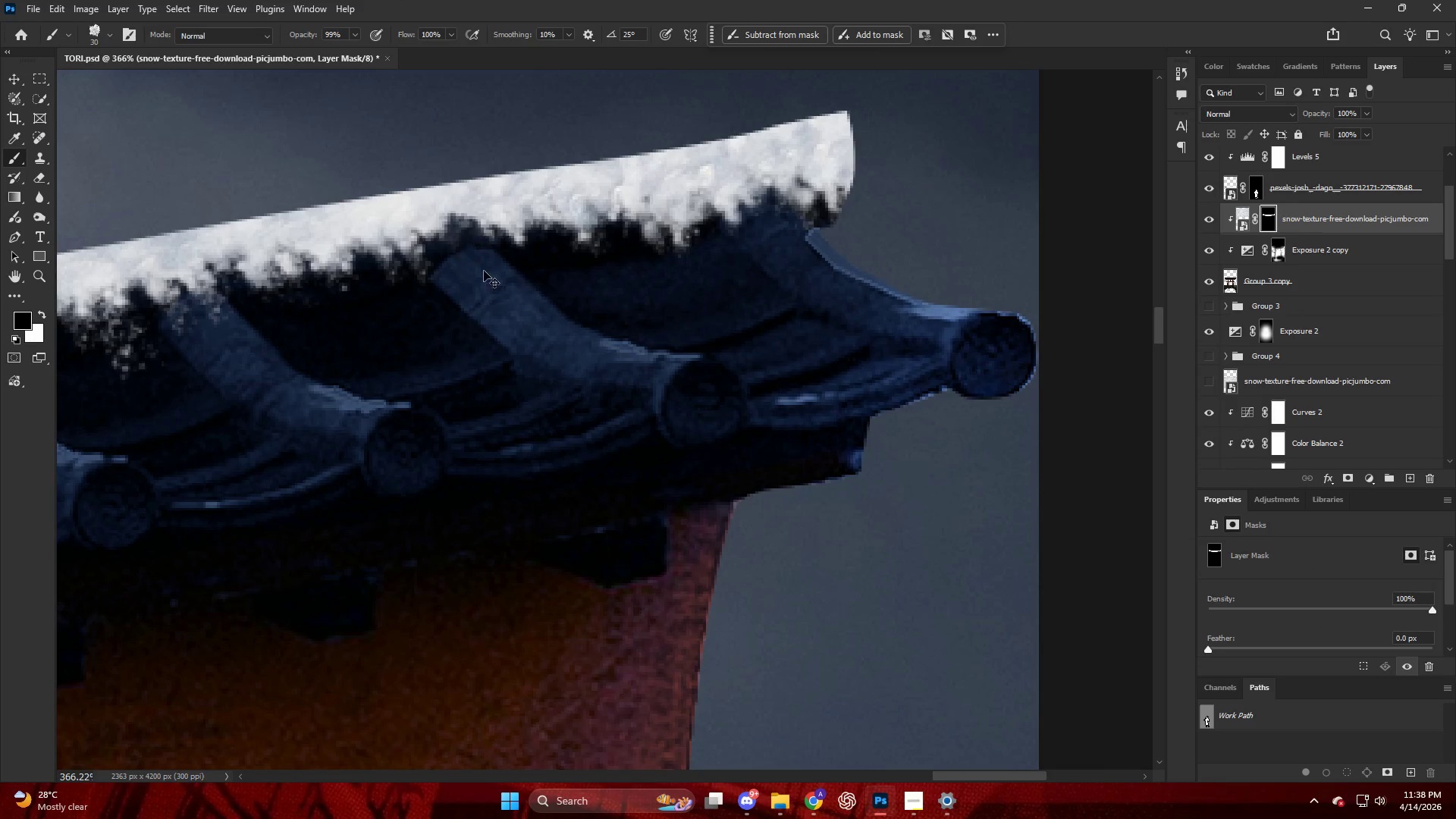 
key(Control+Z)
 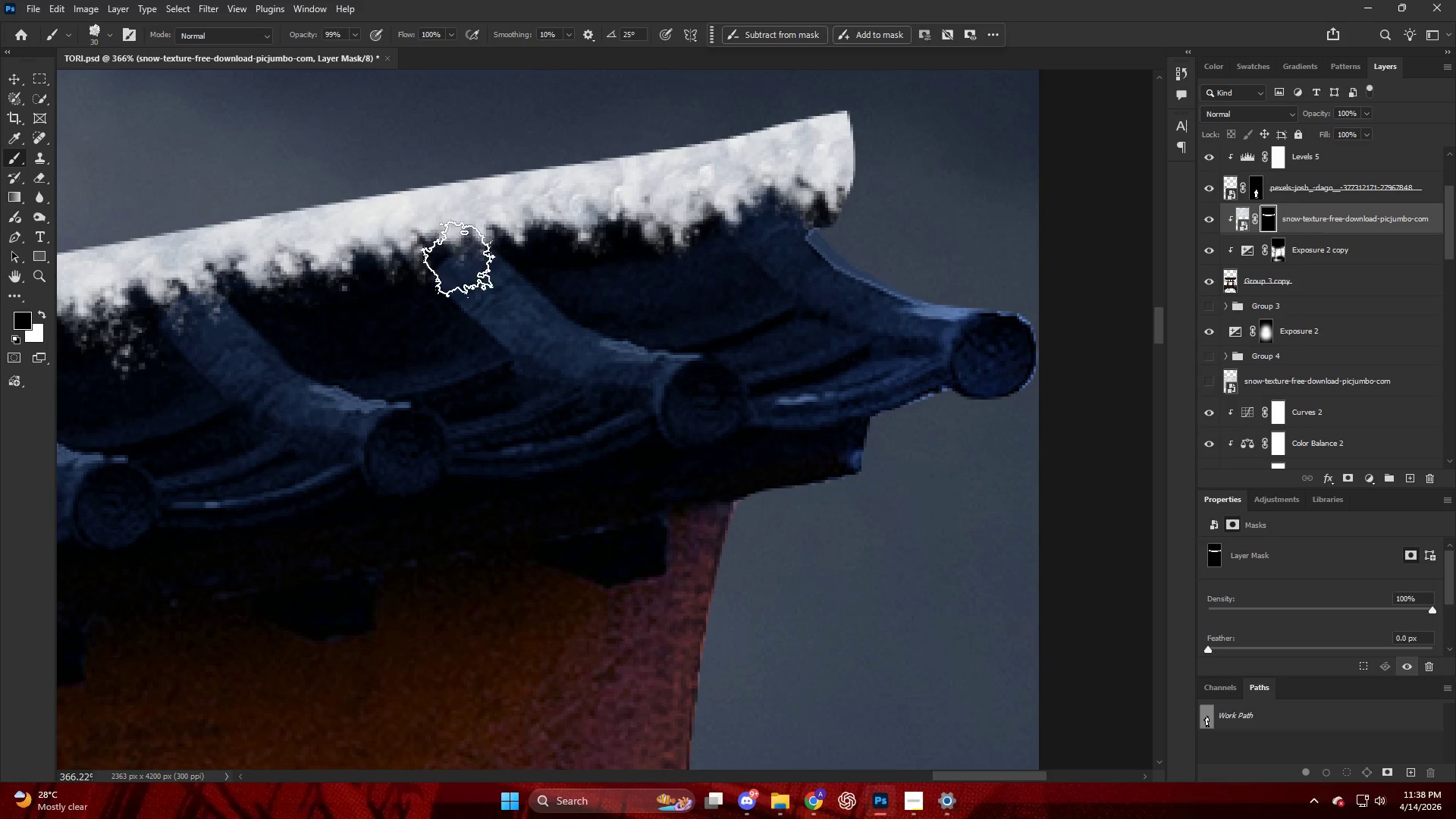 
key(X)
 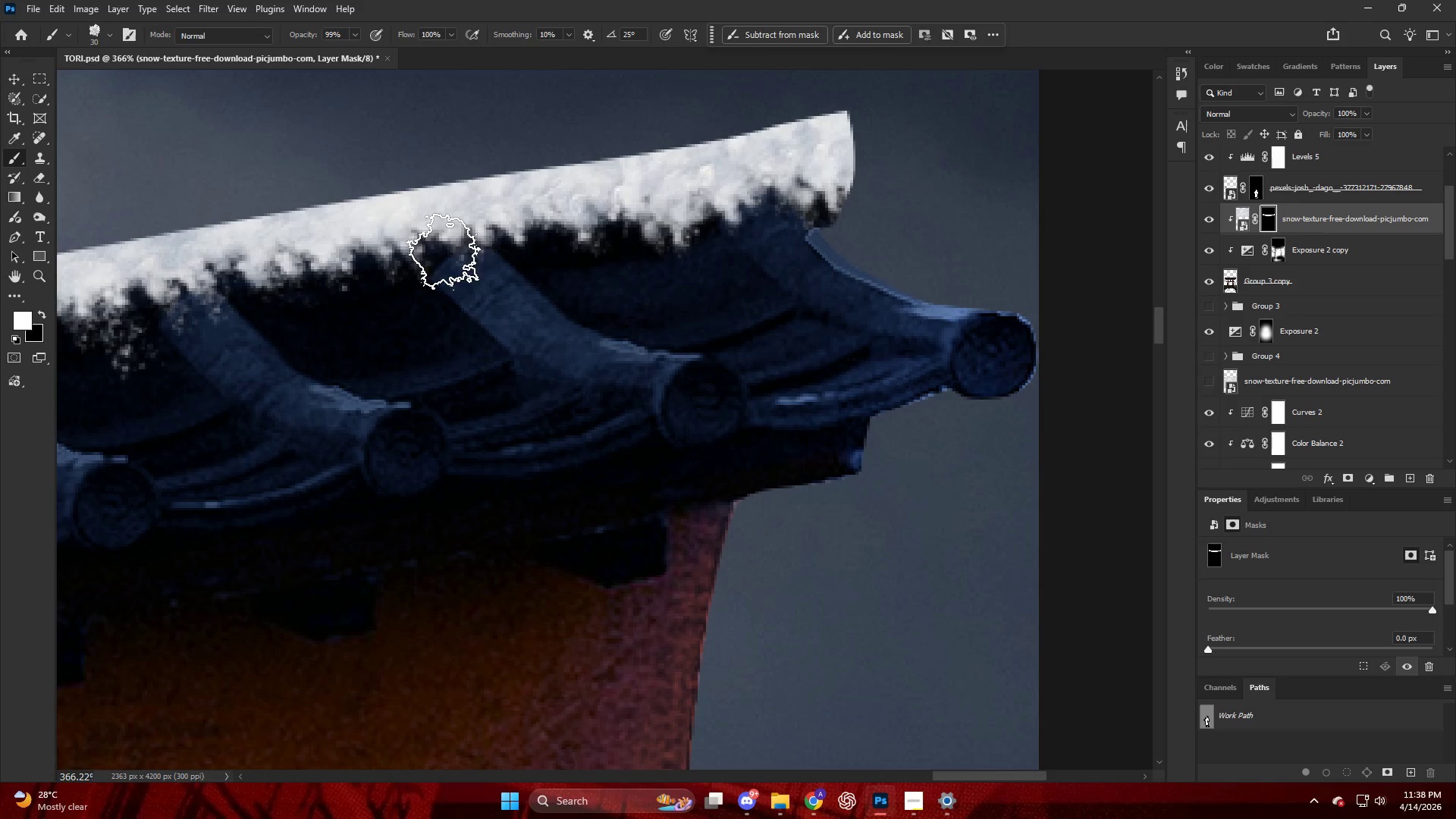 
left_click_drag(start_coordinate=[457, 264], to_coordinate=[486, 284])
 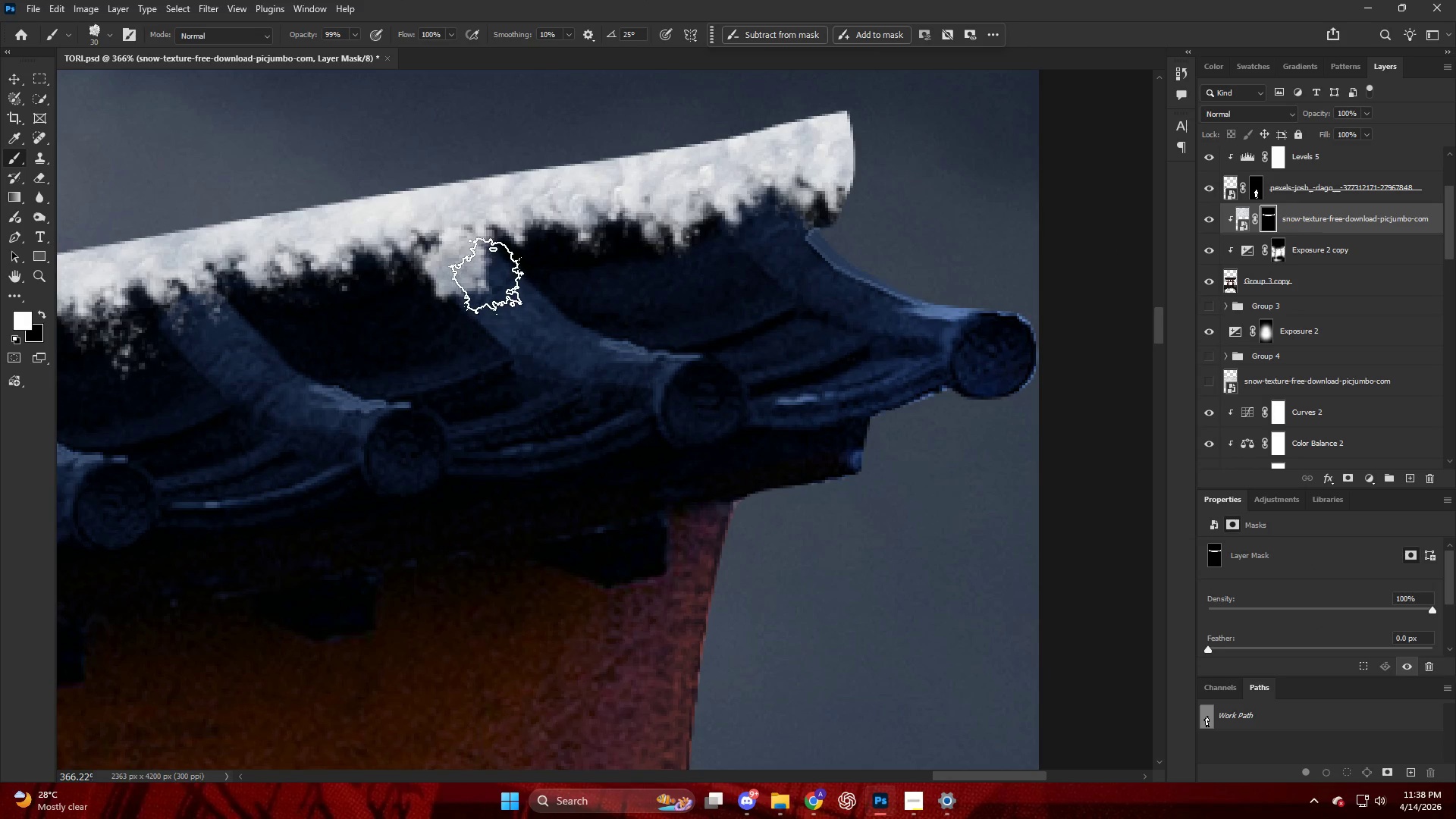 
left_click_drag(start_coordinate=[491, 282], to_coordinate=[494, 298])
 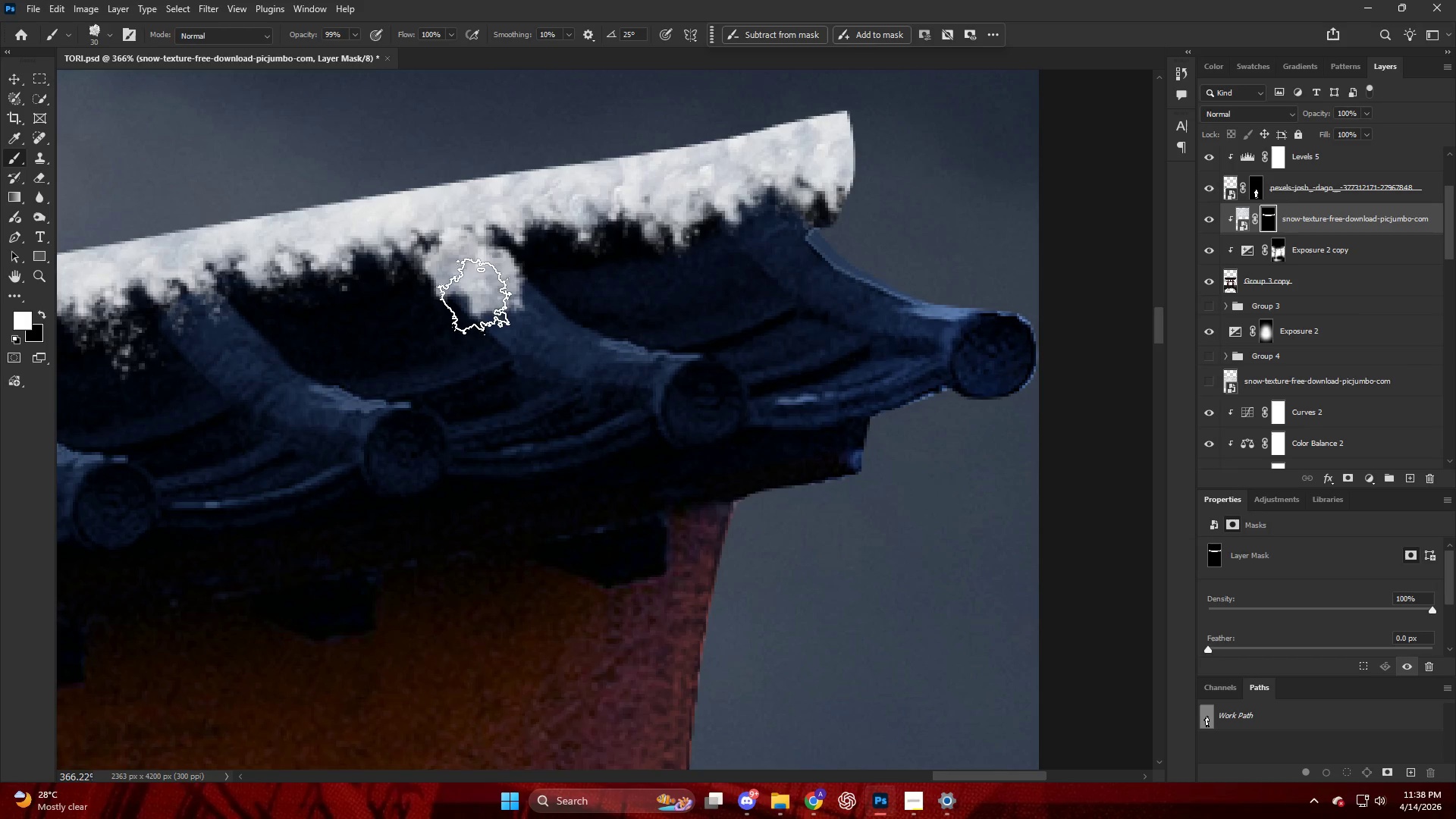 
key(Alt+AltLeft)
 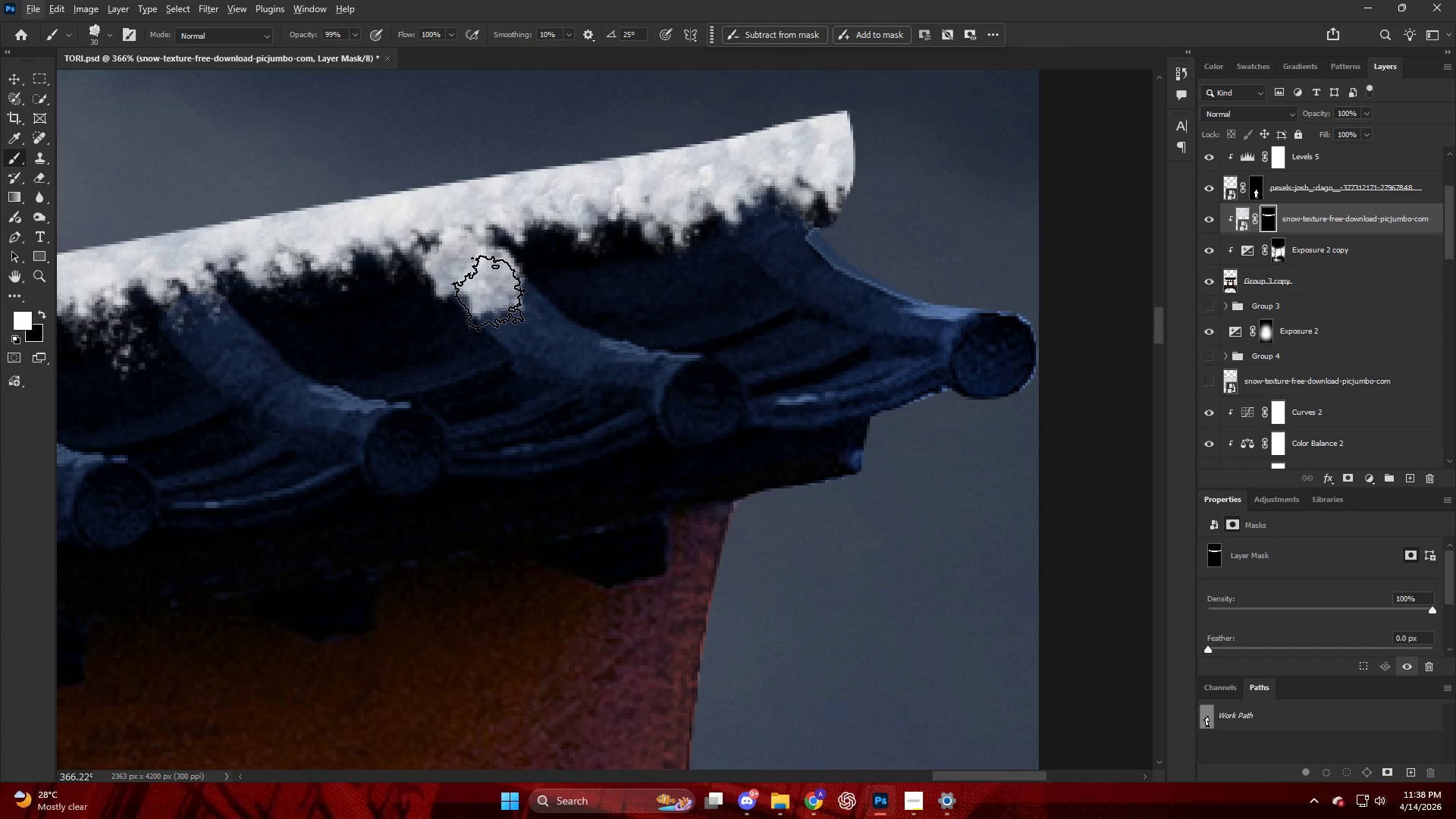 
key(Control+ControlLeft)
 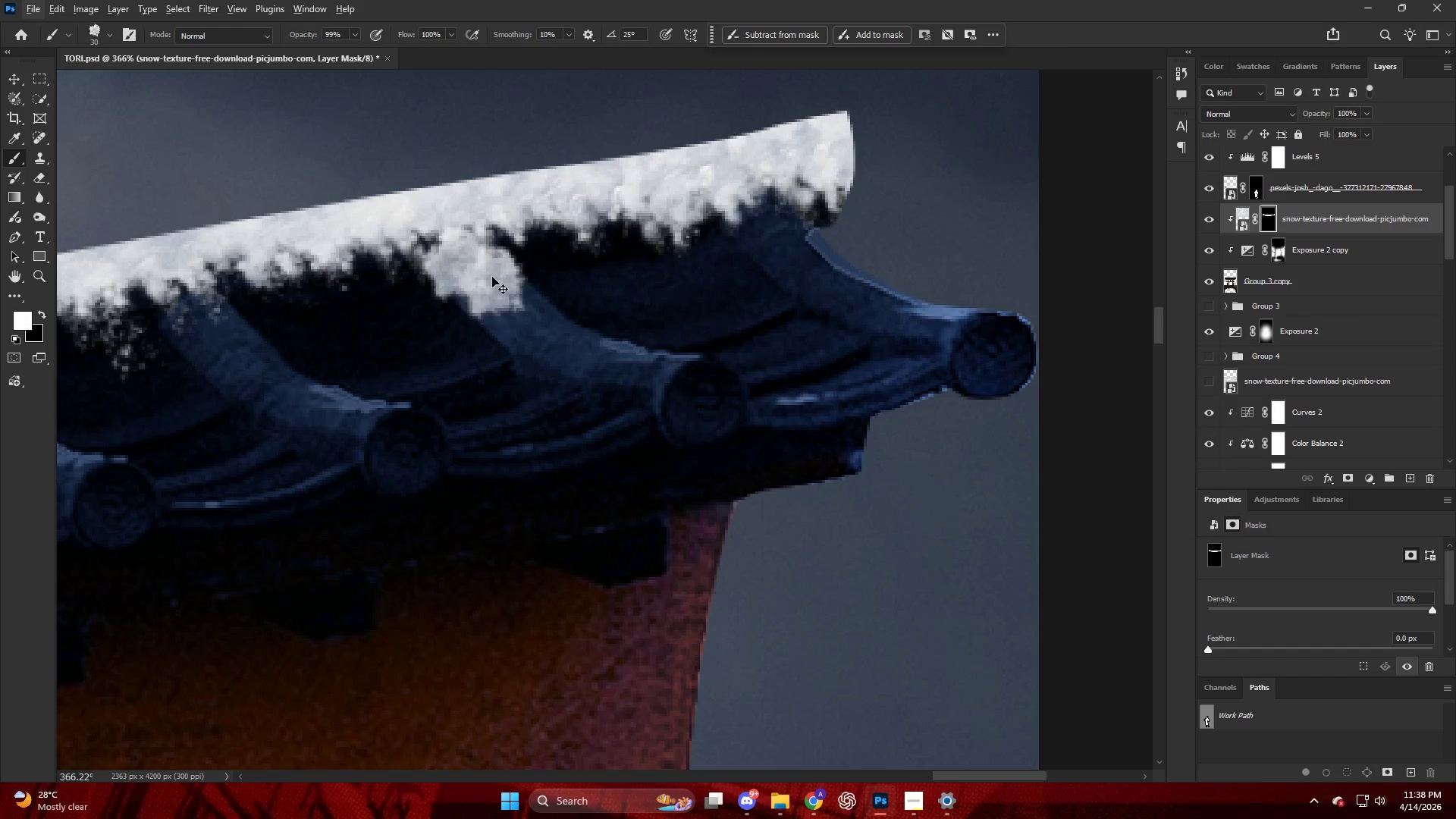 
key(Control+Z)
 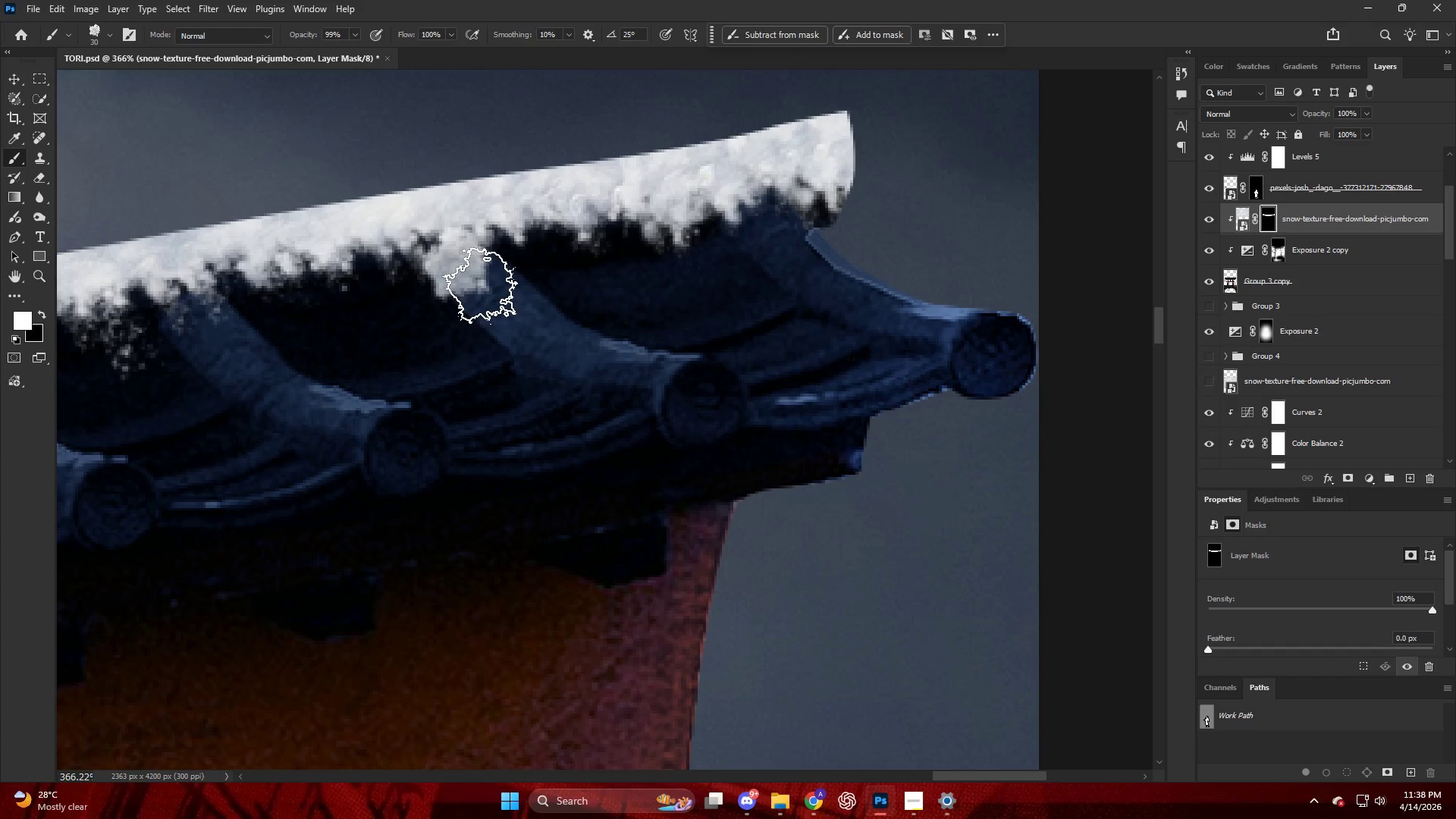 
left_click_drag(start_coordinate=[493, 297], to_coordinate=[658, 369])
 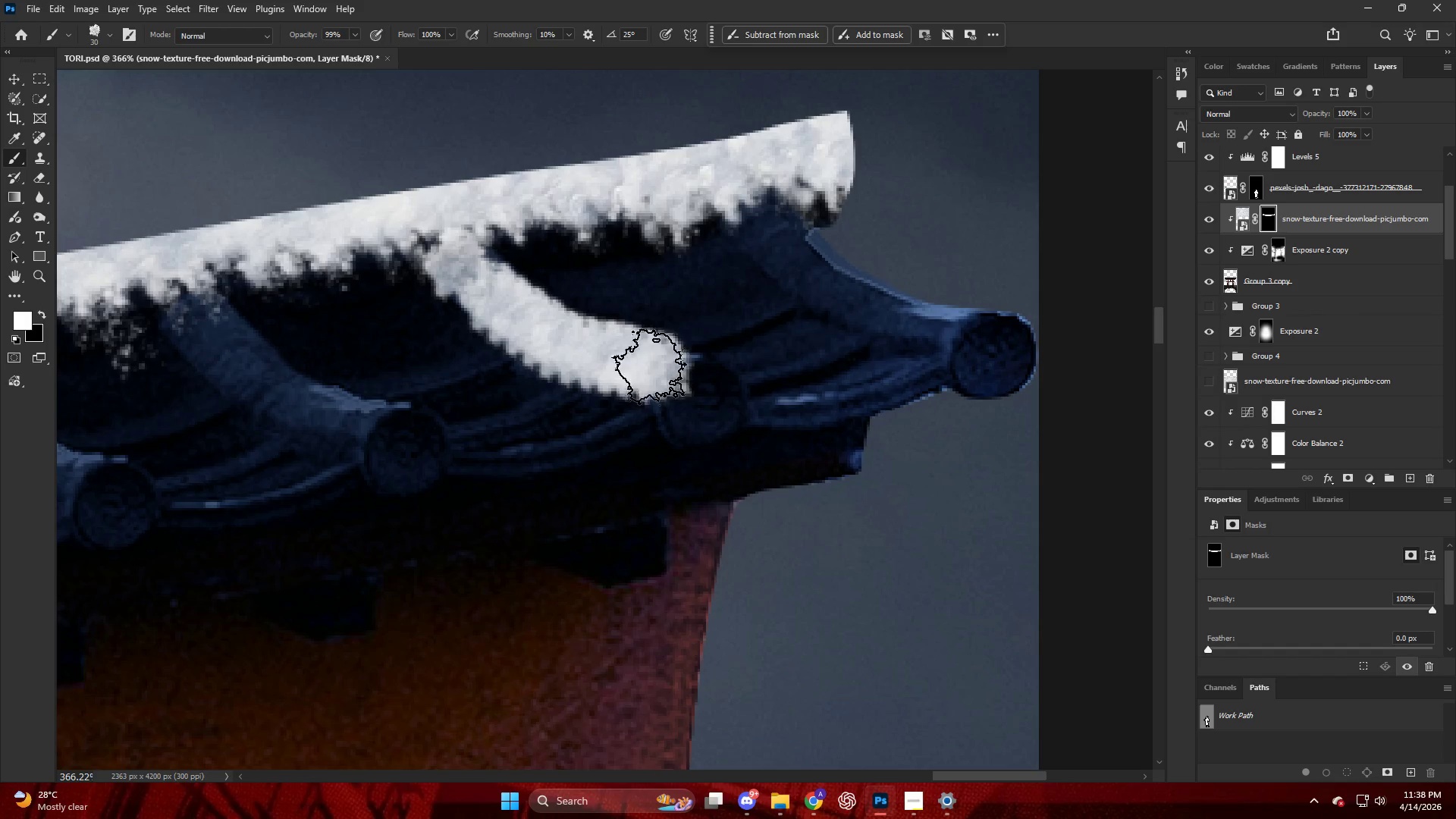 
key(Control+Z)
 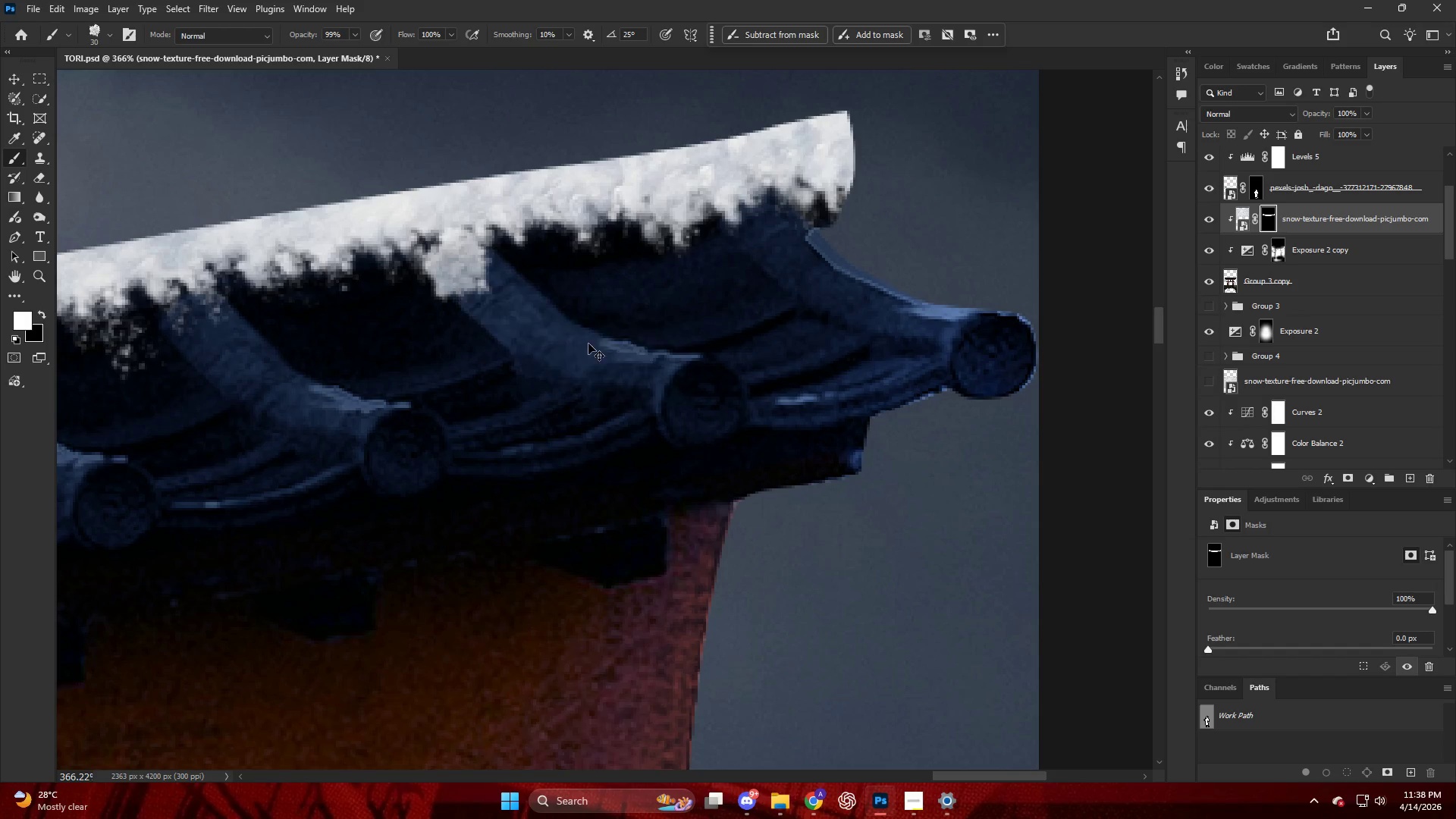 
key(Control+Z)
 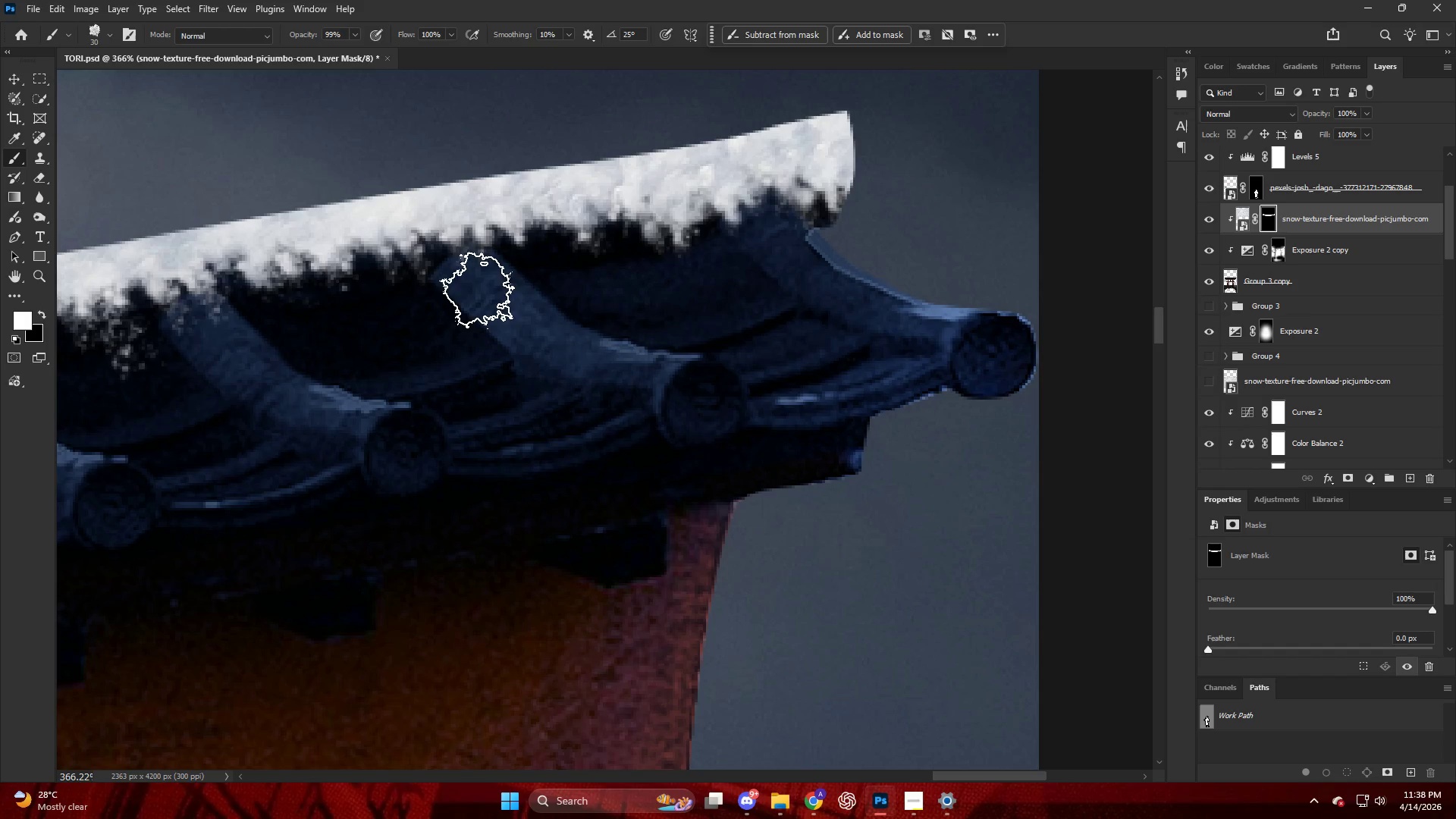 
key(Alt+AltLeft)
 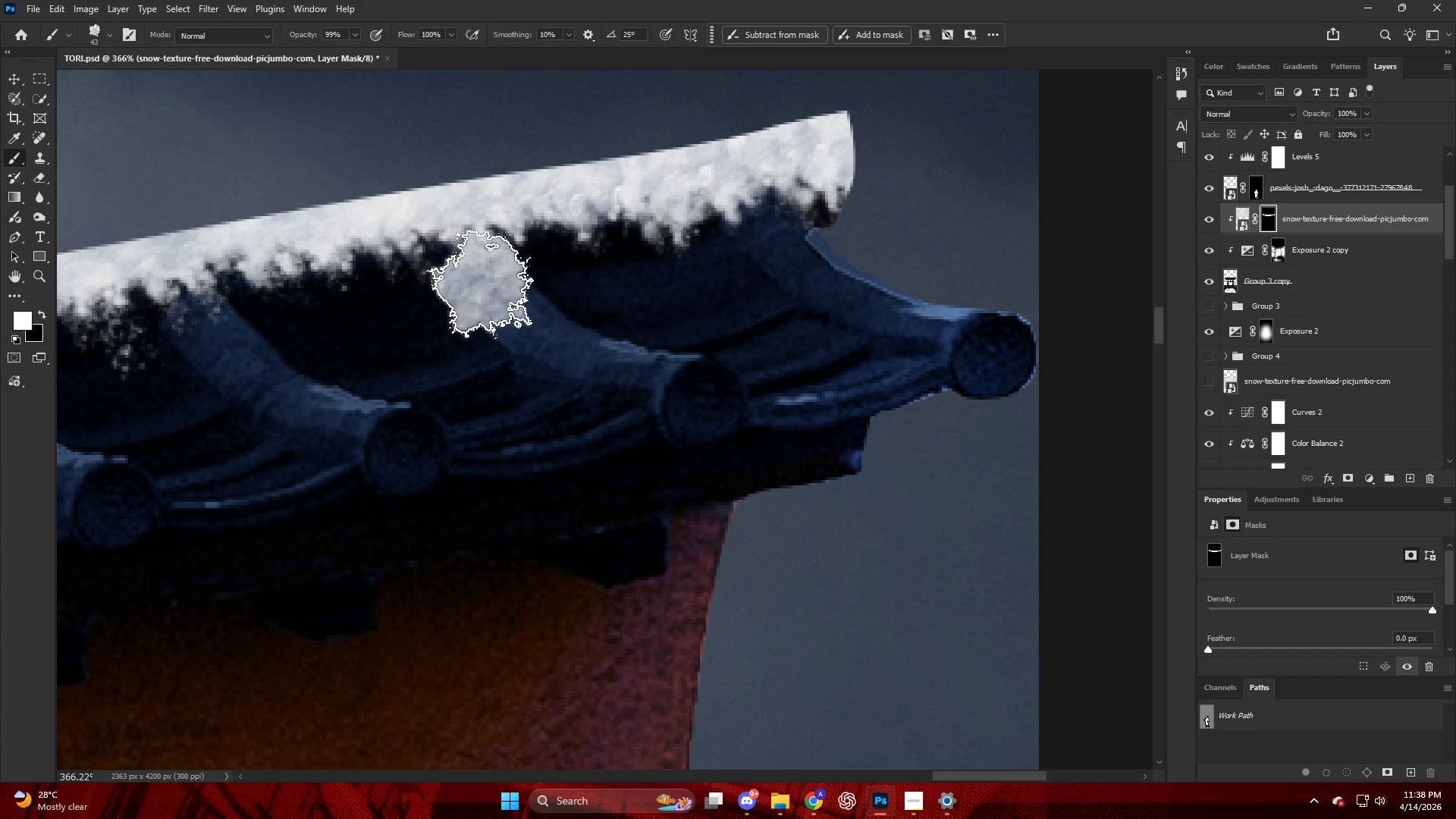 
left_click_drag(start_coordinate=[521, 309], to_coordinate=[526, 315])
 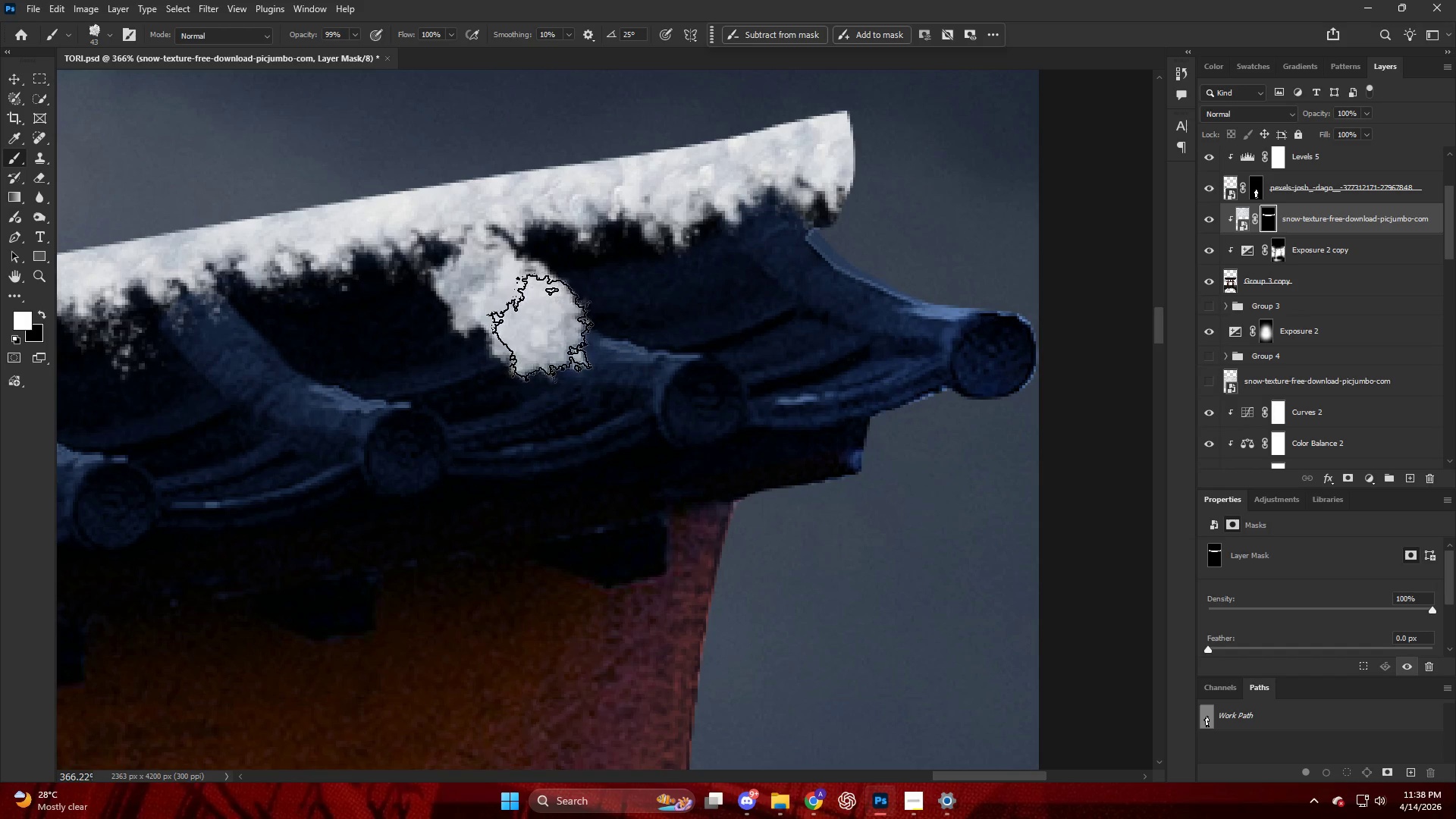 
left_click_drag(start_coordinate=[546, 331], to_coordinate=[552, 334])
 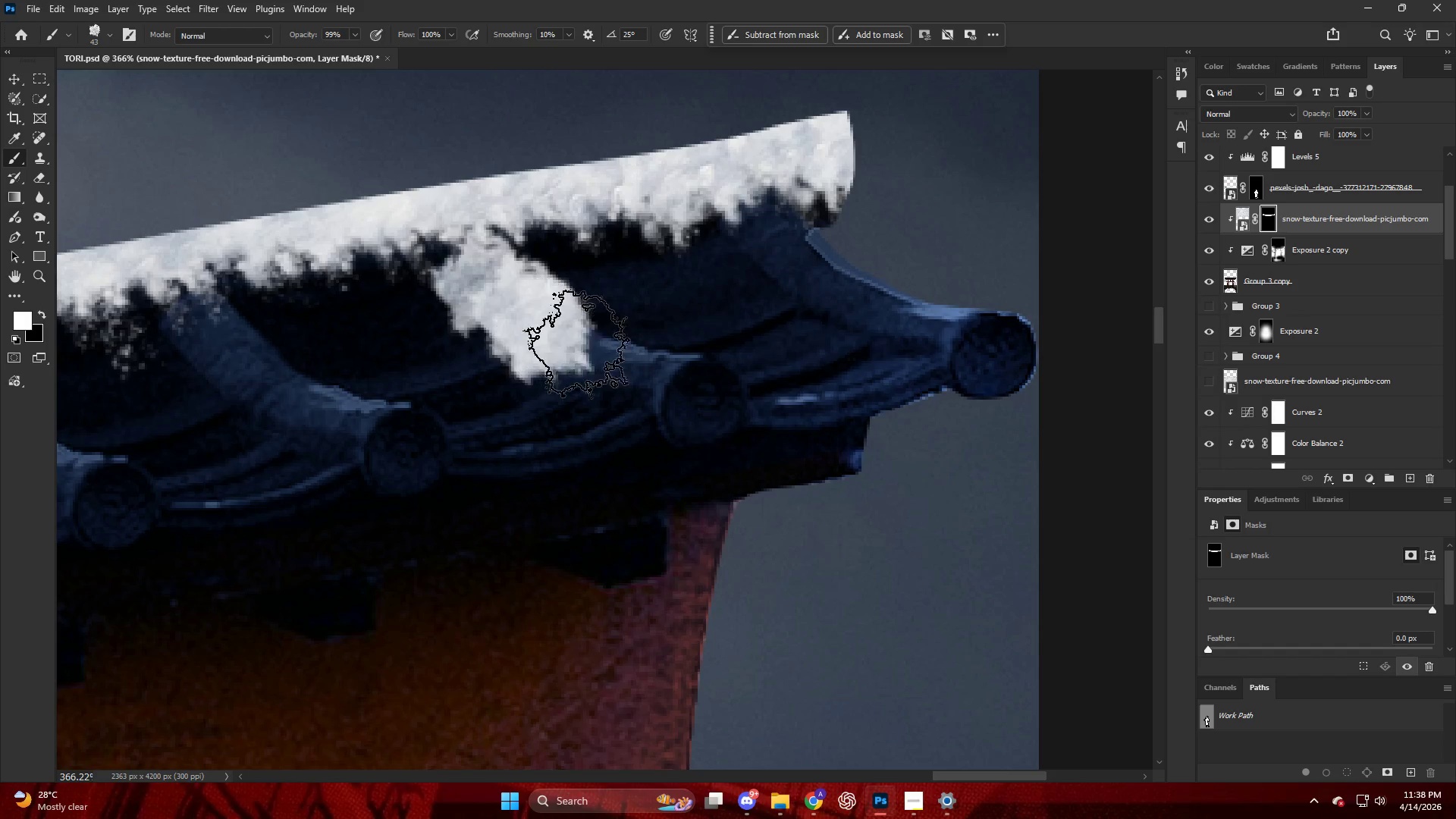 
left_click_drag(start_coordinate=[578, 343], to_coordinate=[582, 345])
 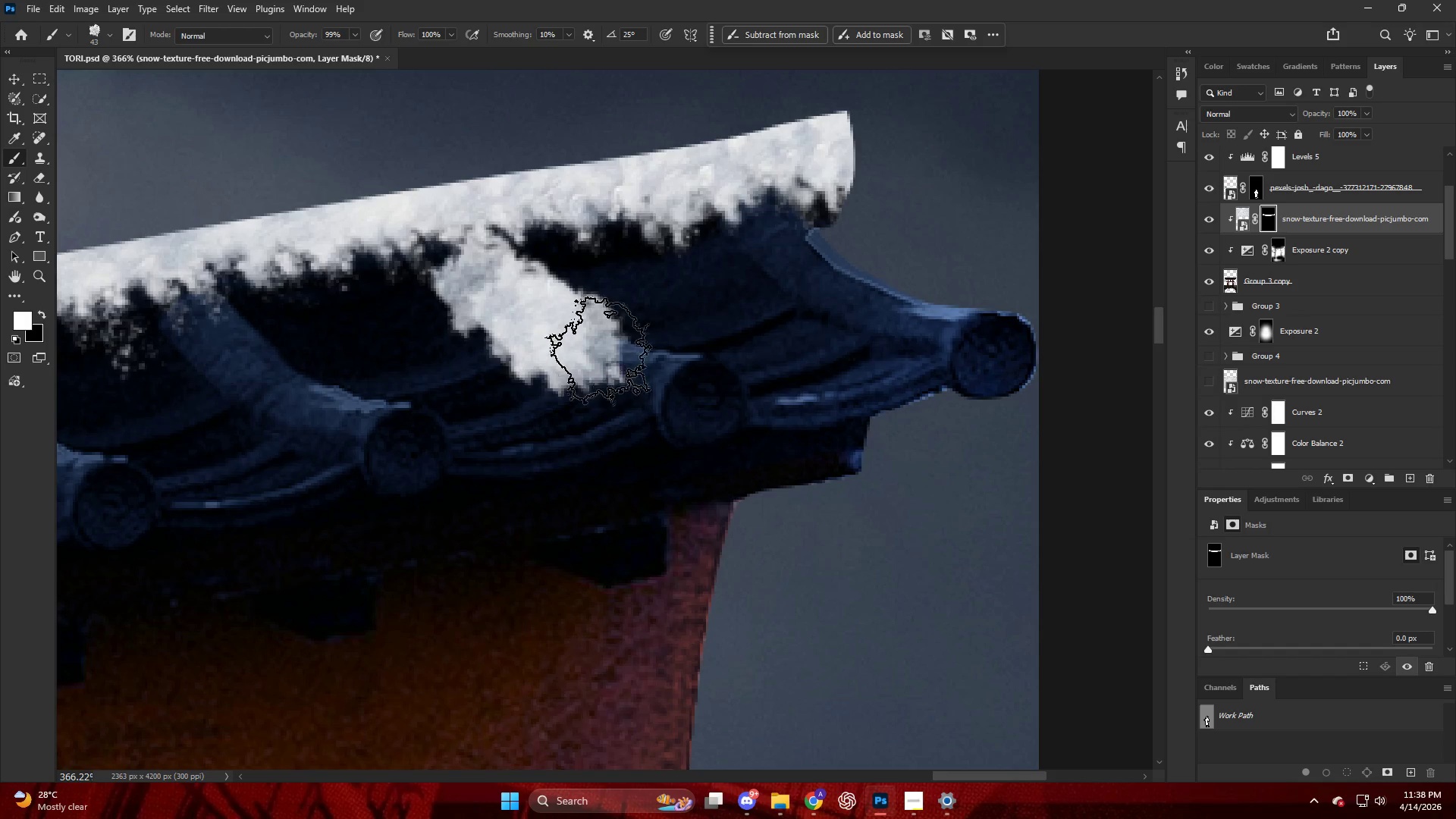 
left_click_drag(start_coordinate=[601, 351], to_coordinate=[607, 353])
 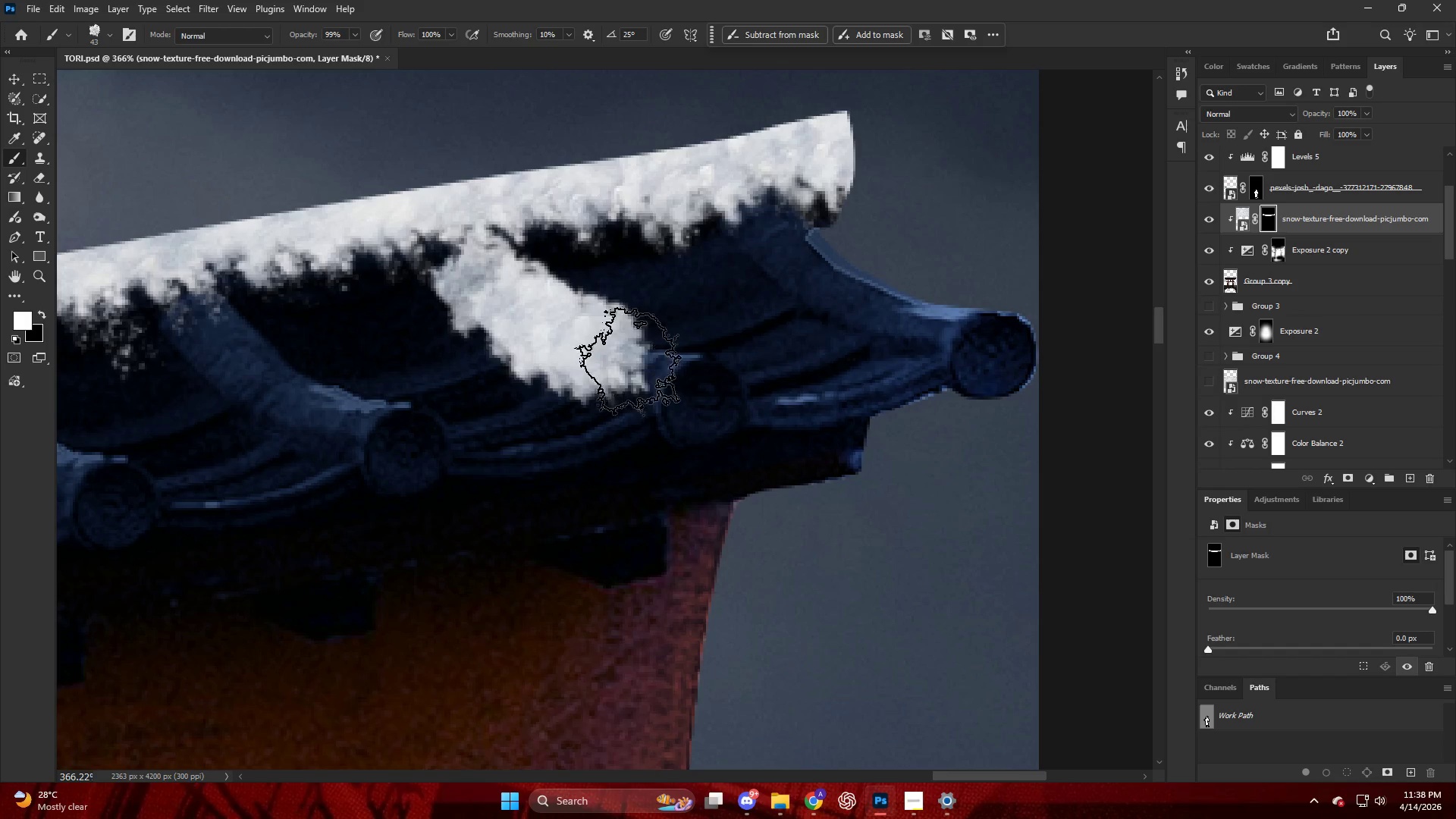 
left_click_drag(start_coordinate=[629, 360], to_coordinate=[635, 363])
 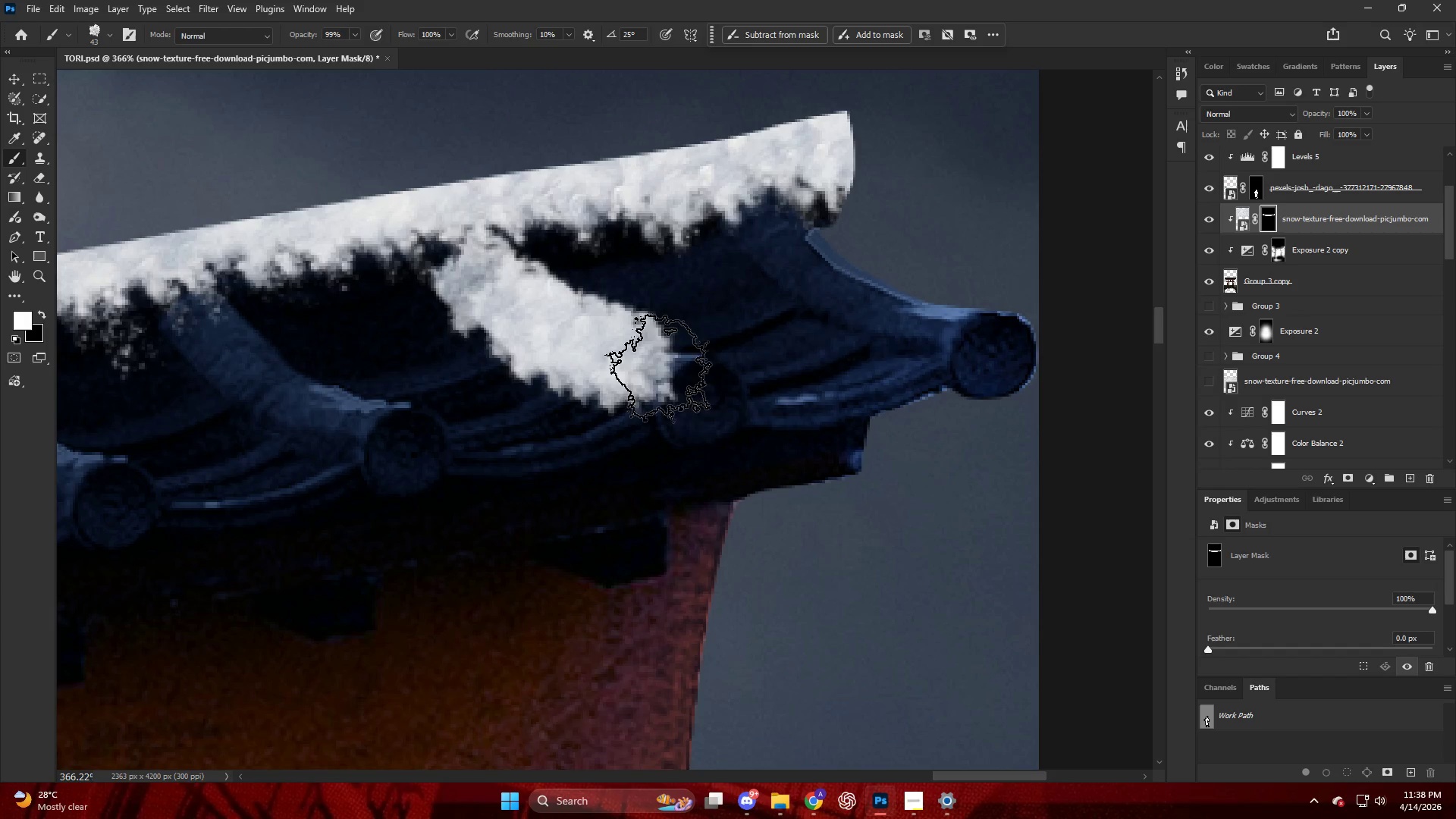 
left_click_drag(start_coordinate=[669, 371], to_coordinate=[677, 373])
 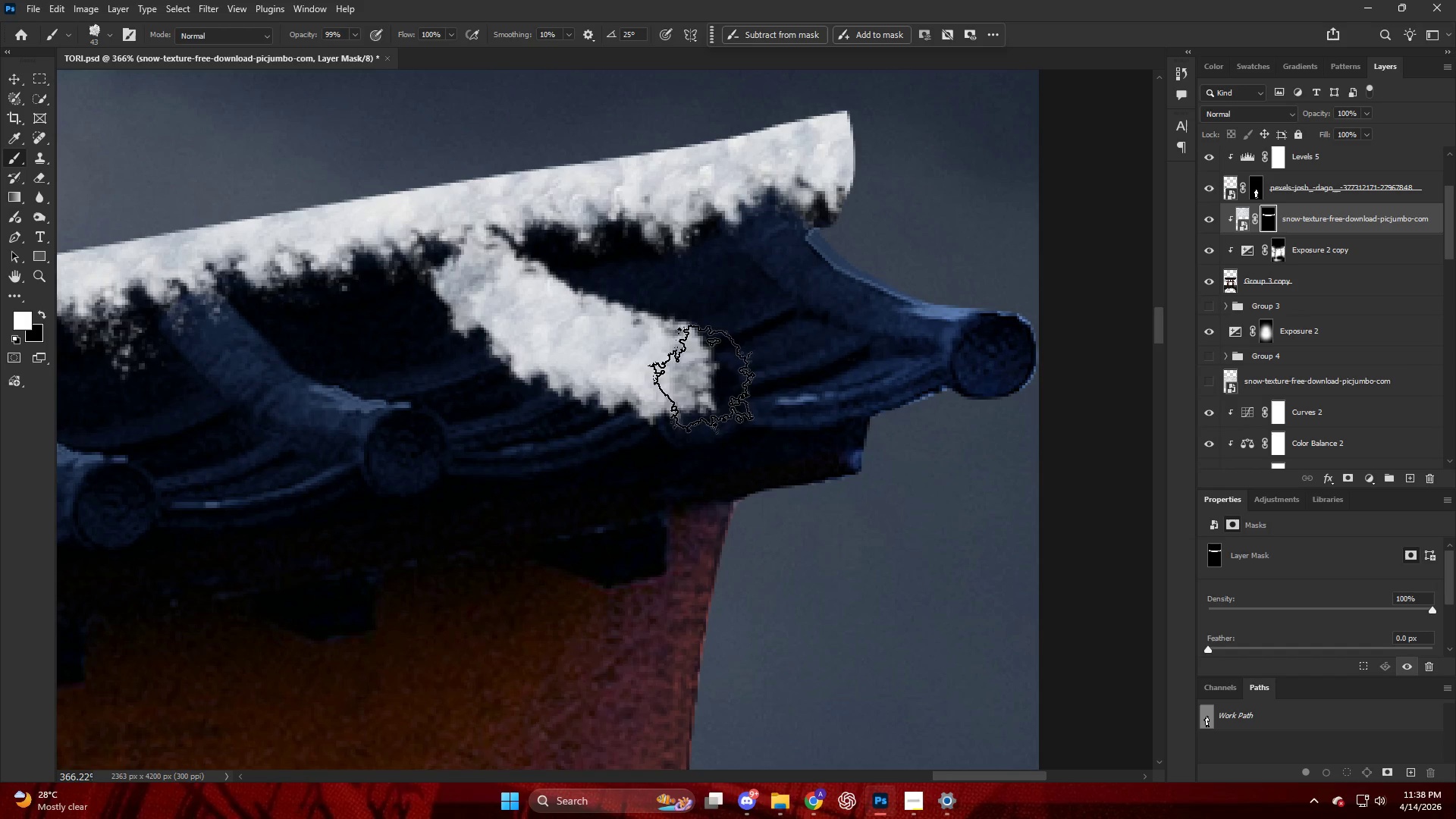 
left_click_drag(start_coordinate=[706, 380], to_coordinate=[700, 382])
 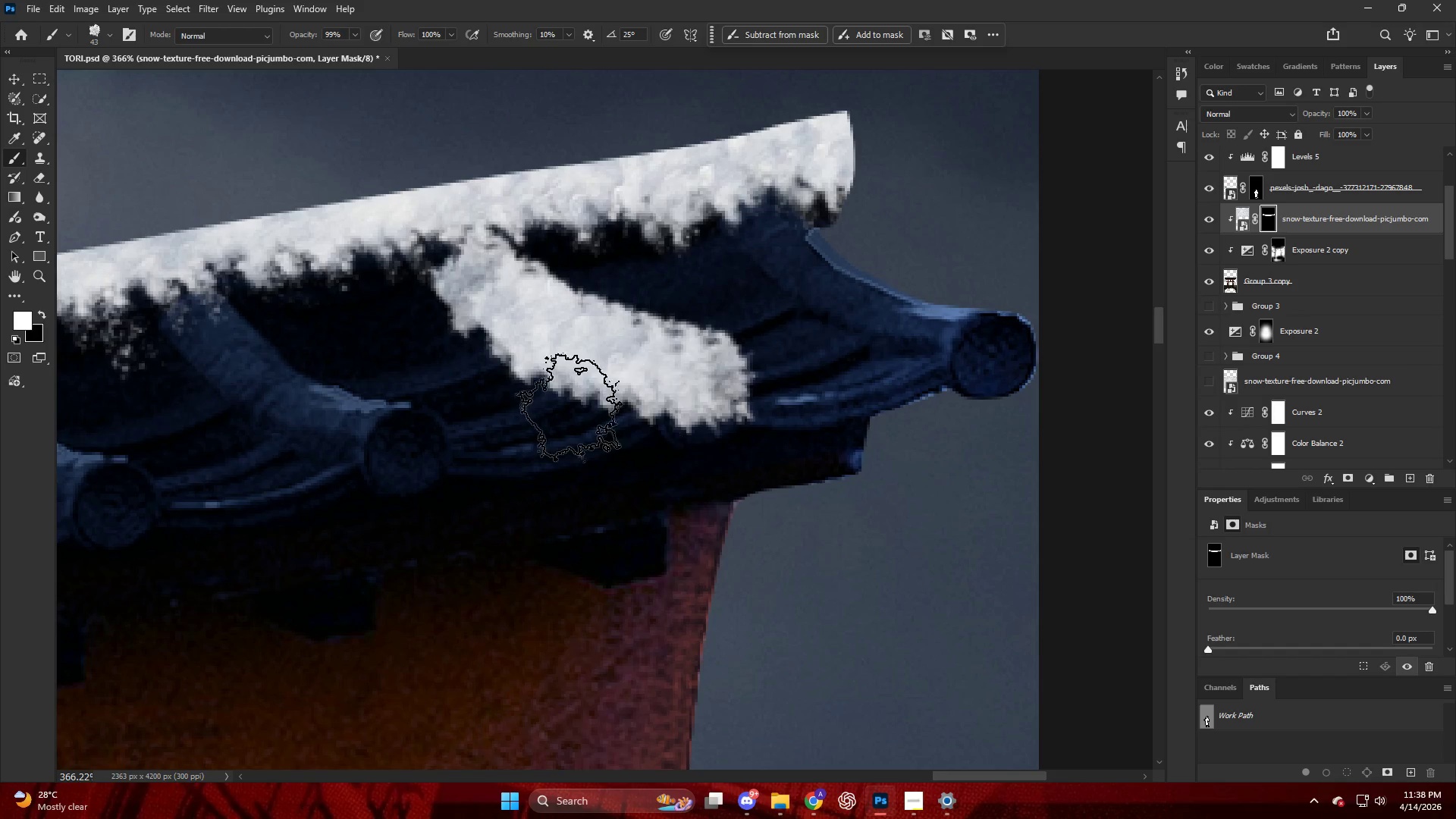 
key(X)
 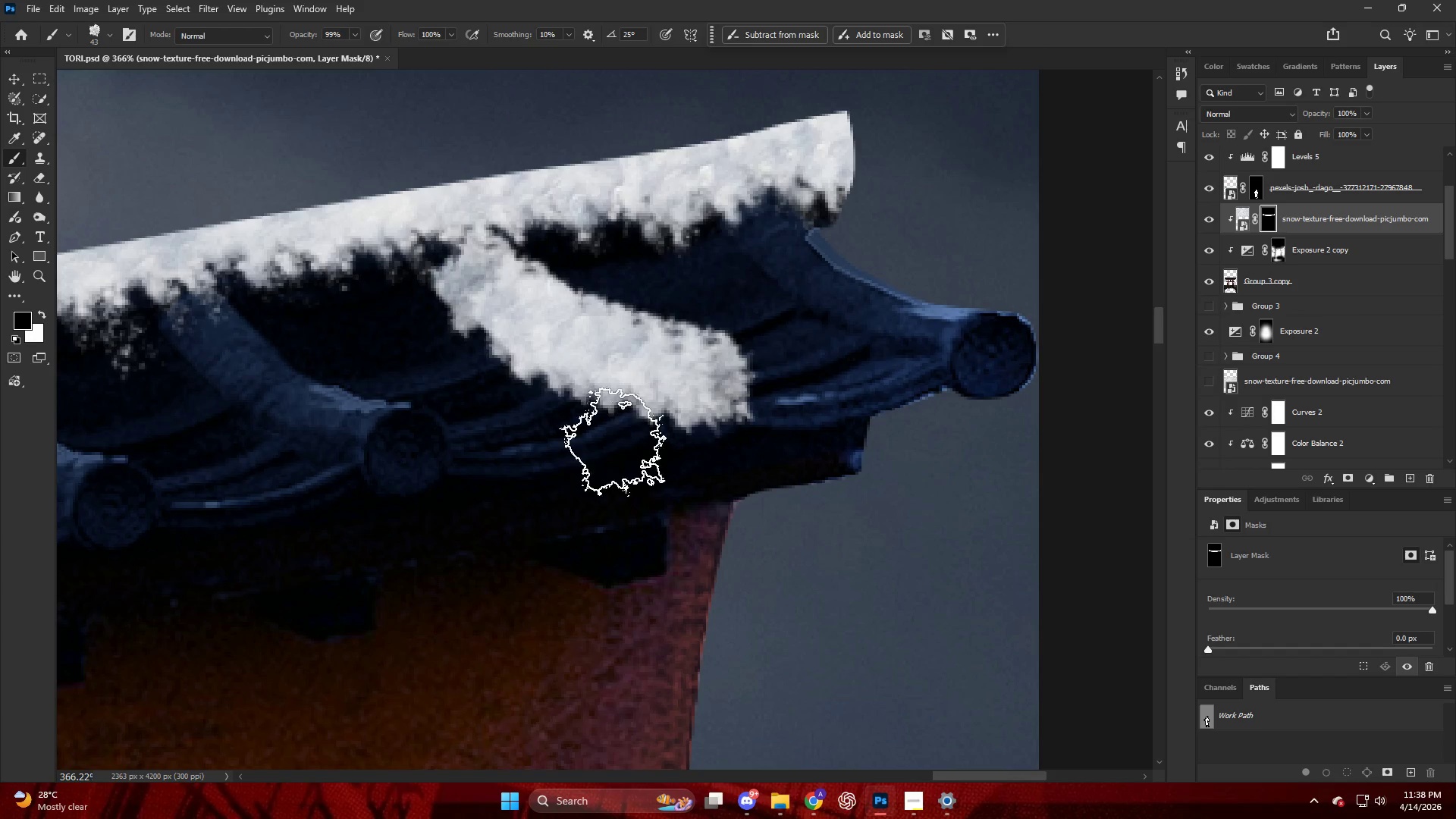 
left_click_drag(start_coordinate=[621, 438], to_coordinate=[603, 434])
 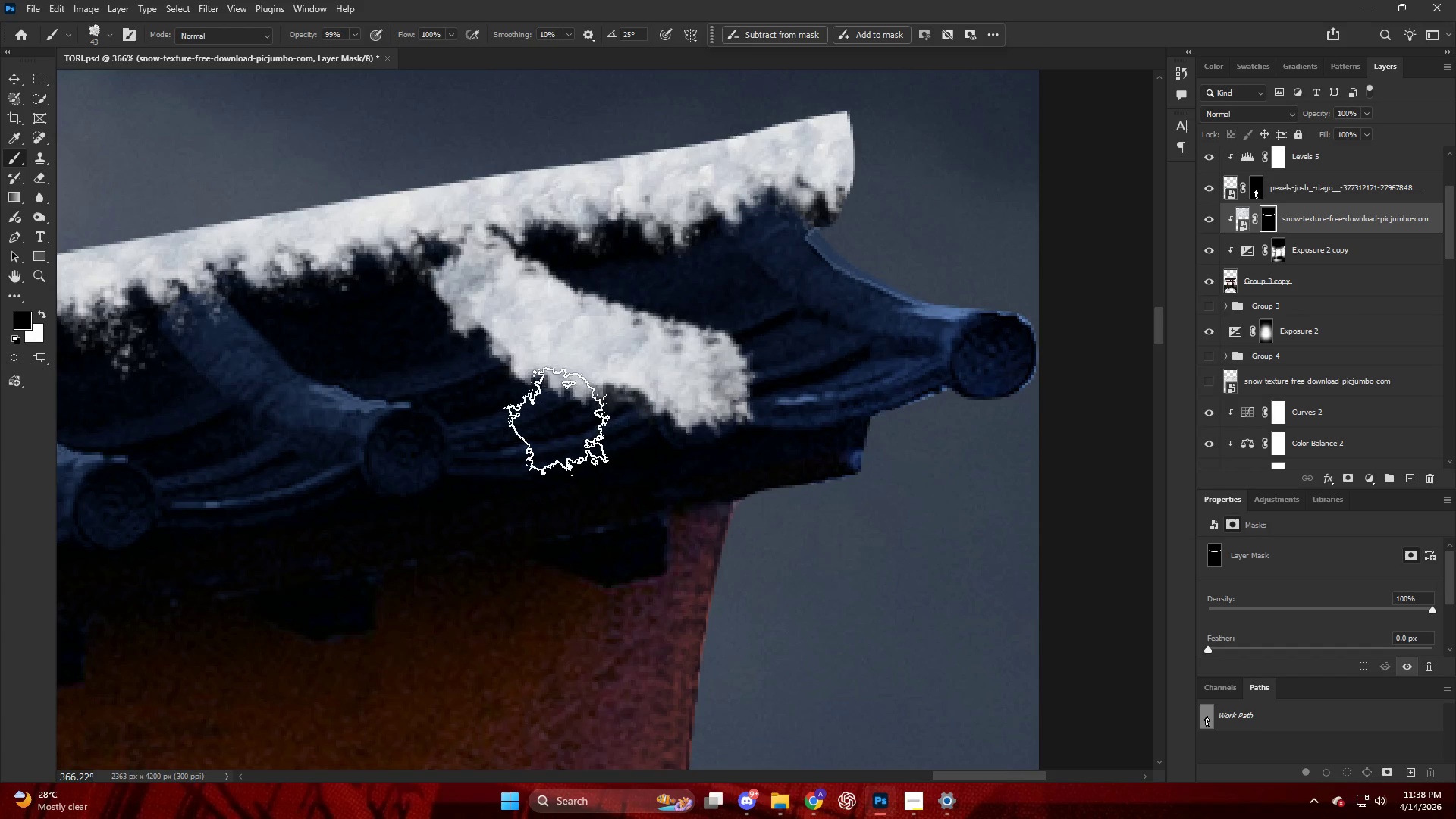 
left_click_drag(start_coordinate=[560, 422], to_coordinate=[555, 418])
 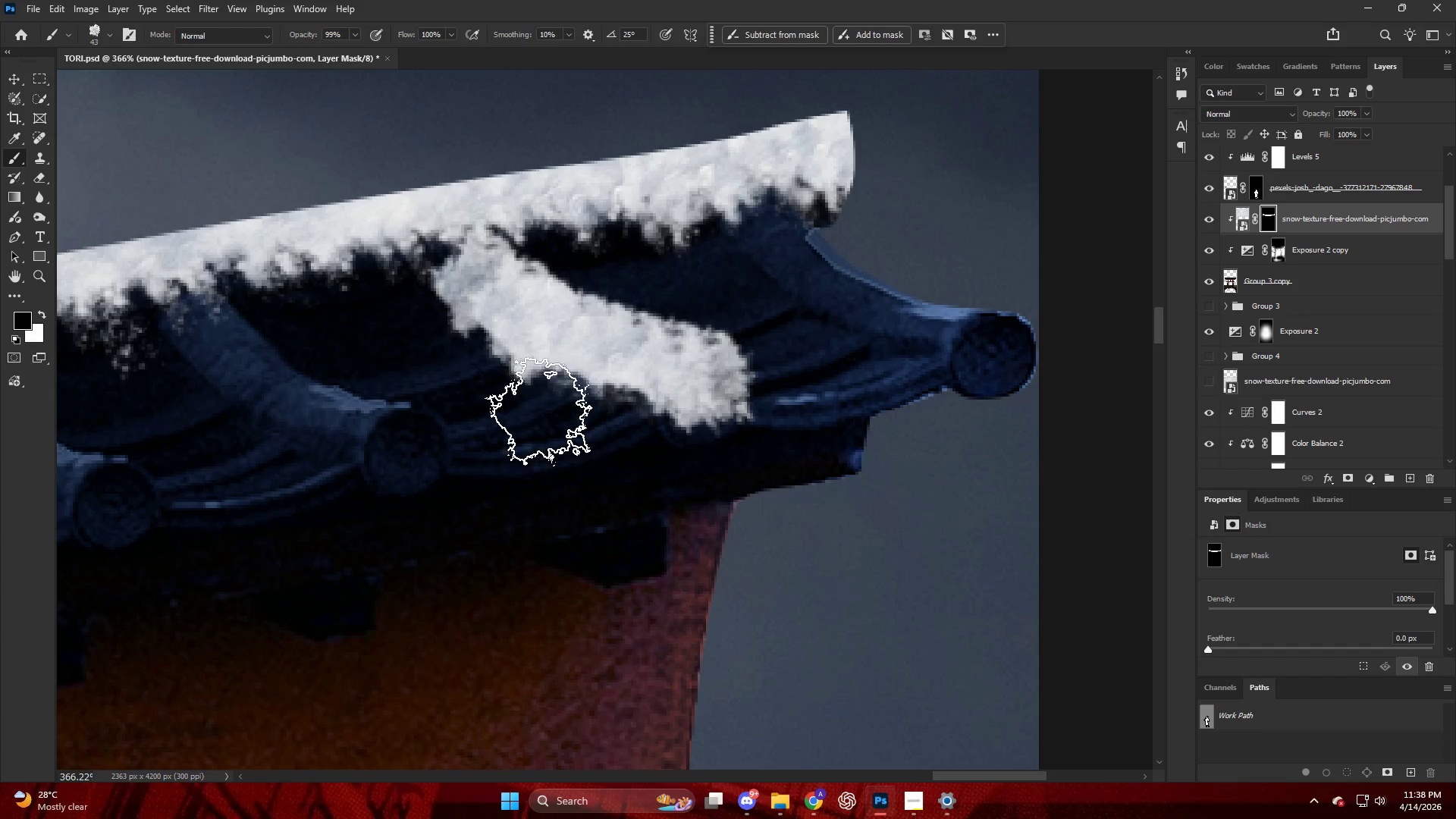 
left_click_drag(start_coordinate=[537, 410], to_coordinate=[526, 404])
 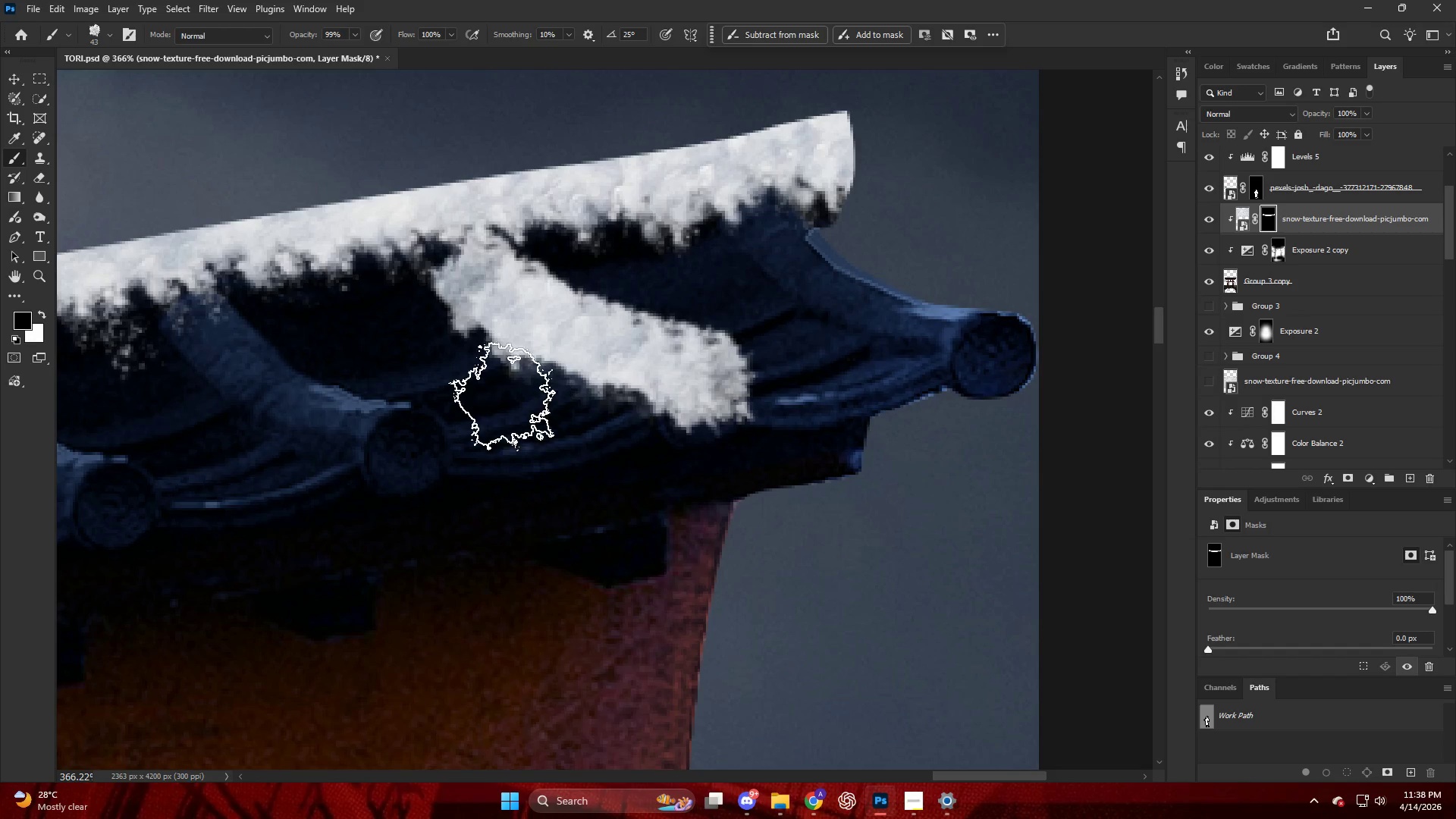 
left_click_drag(start_coordinate=[502, 396], to_coordinate=[494, 393])
 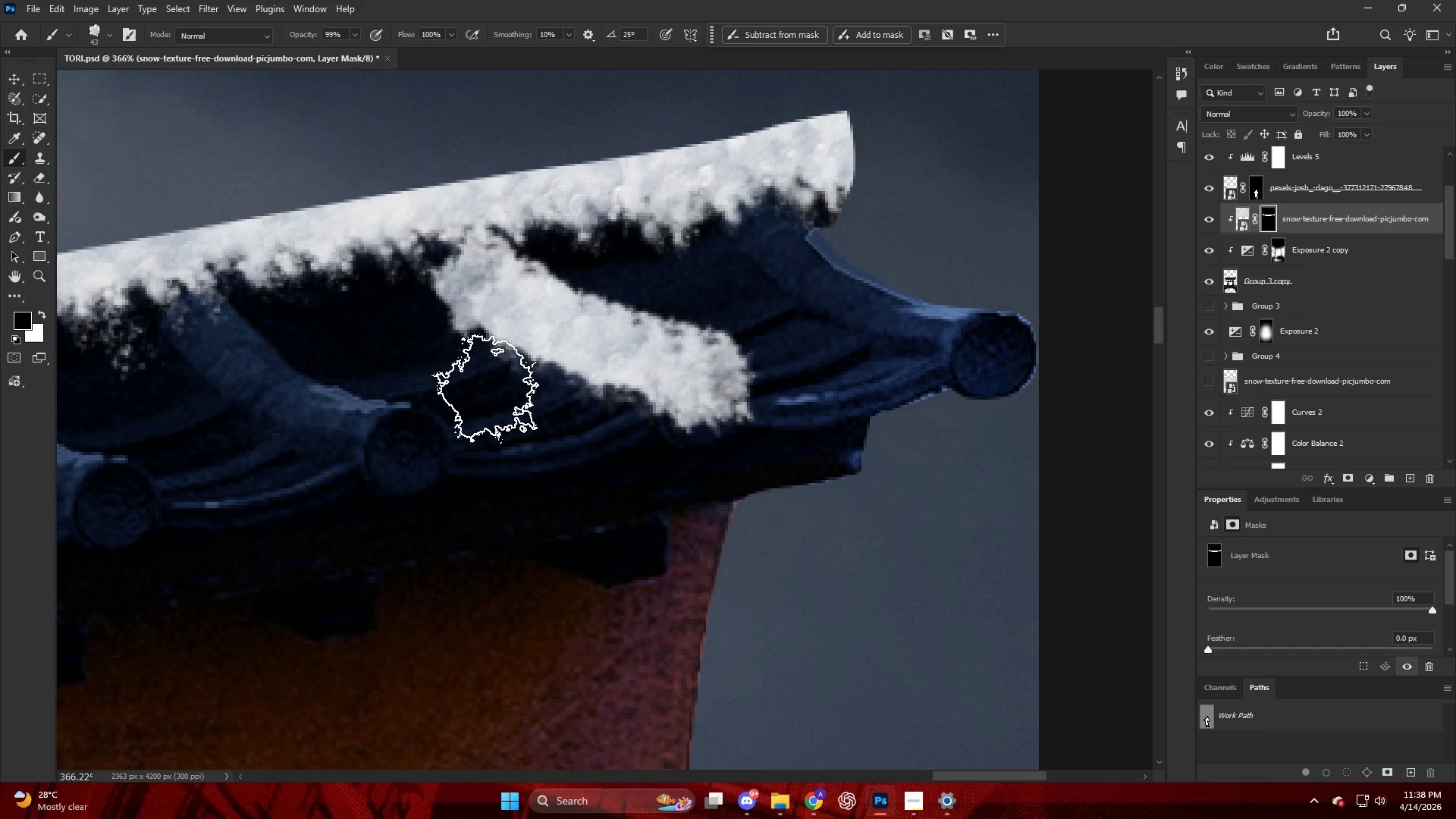 
left_click_drag(start_coordinate=[485, 386], to_coordinate=[474, 382])
 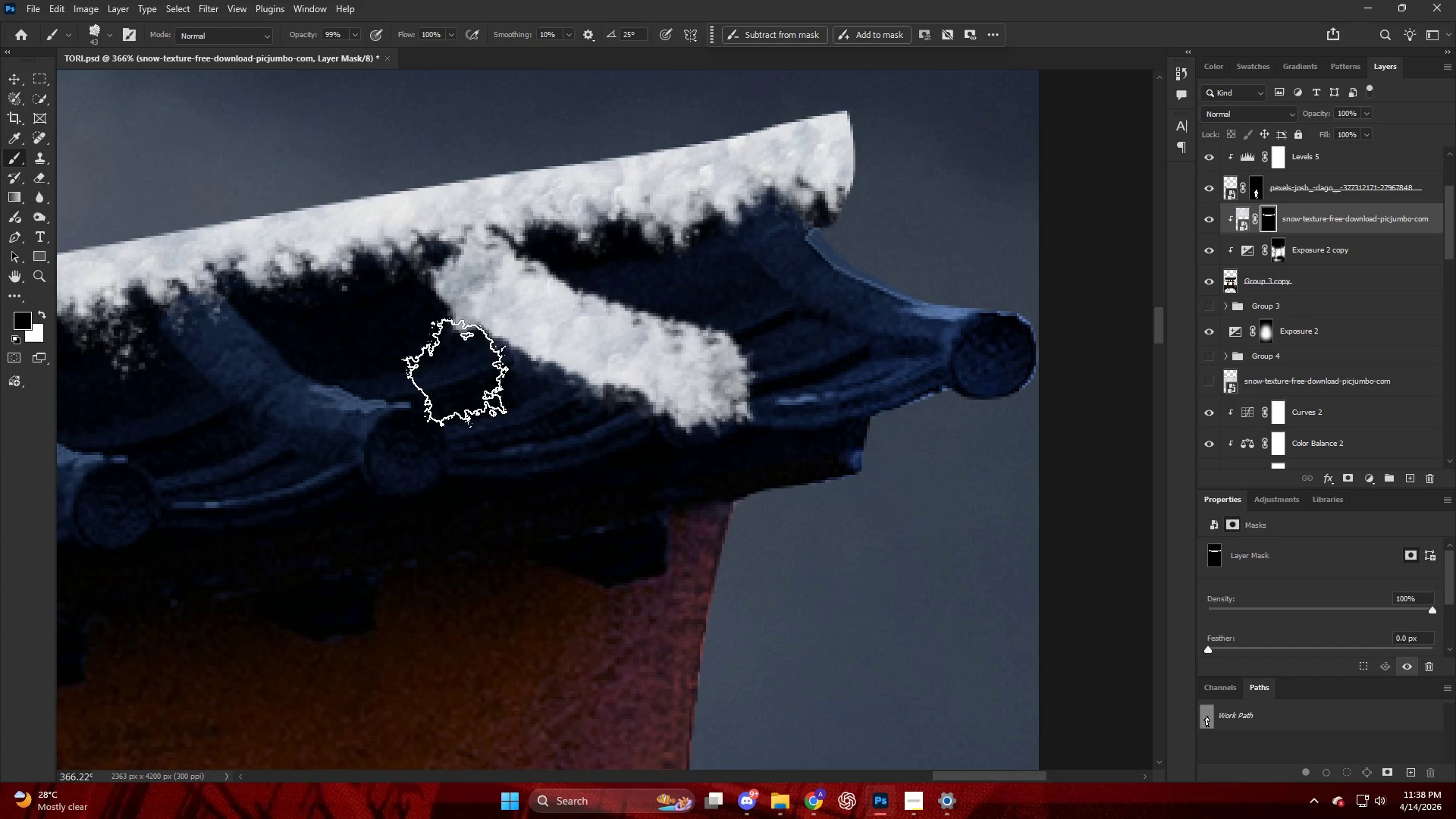 
left_click_drag(start_coordinate=[456, 371], to_coordinate=[450, 366])
 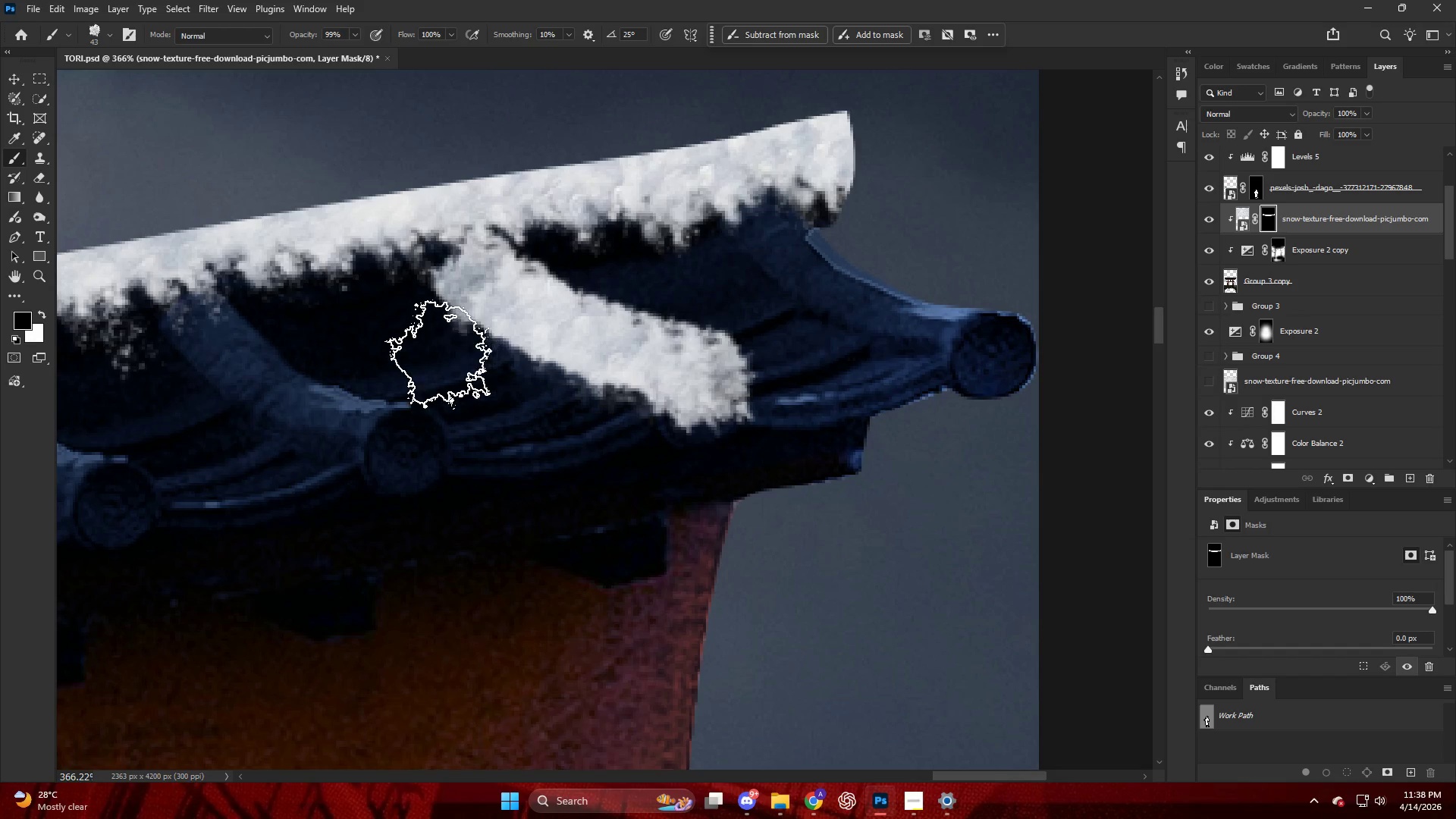 
left_click_drag(start_coordinate=[442, 355], to_coordinate=[444, 347])
 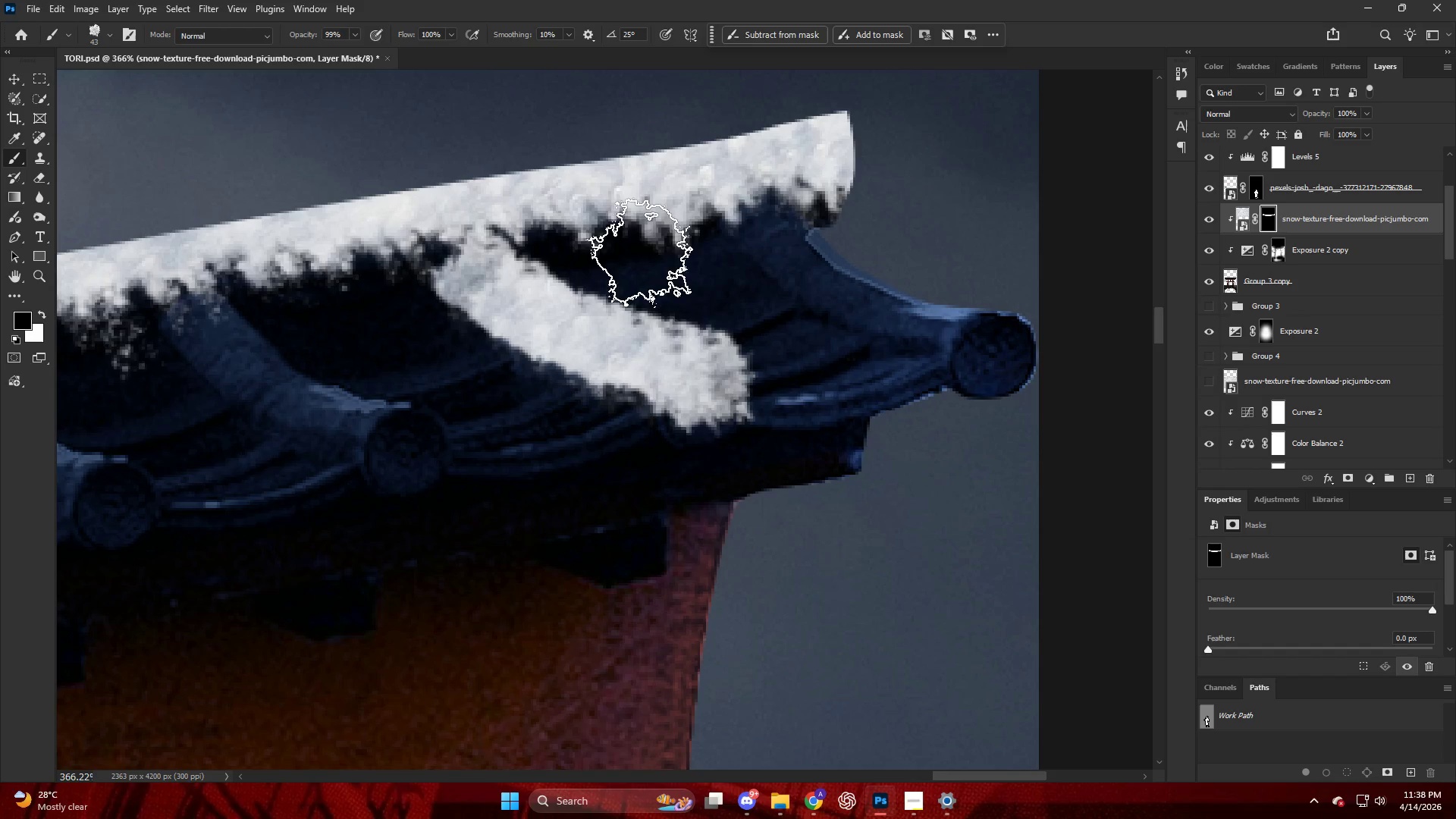 
key(Alt+AltLeft)
 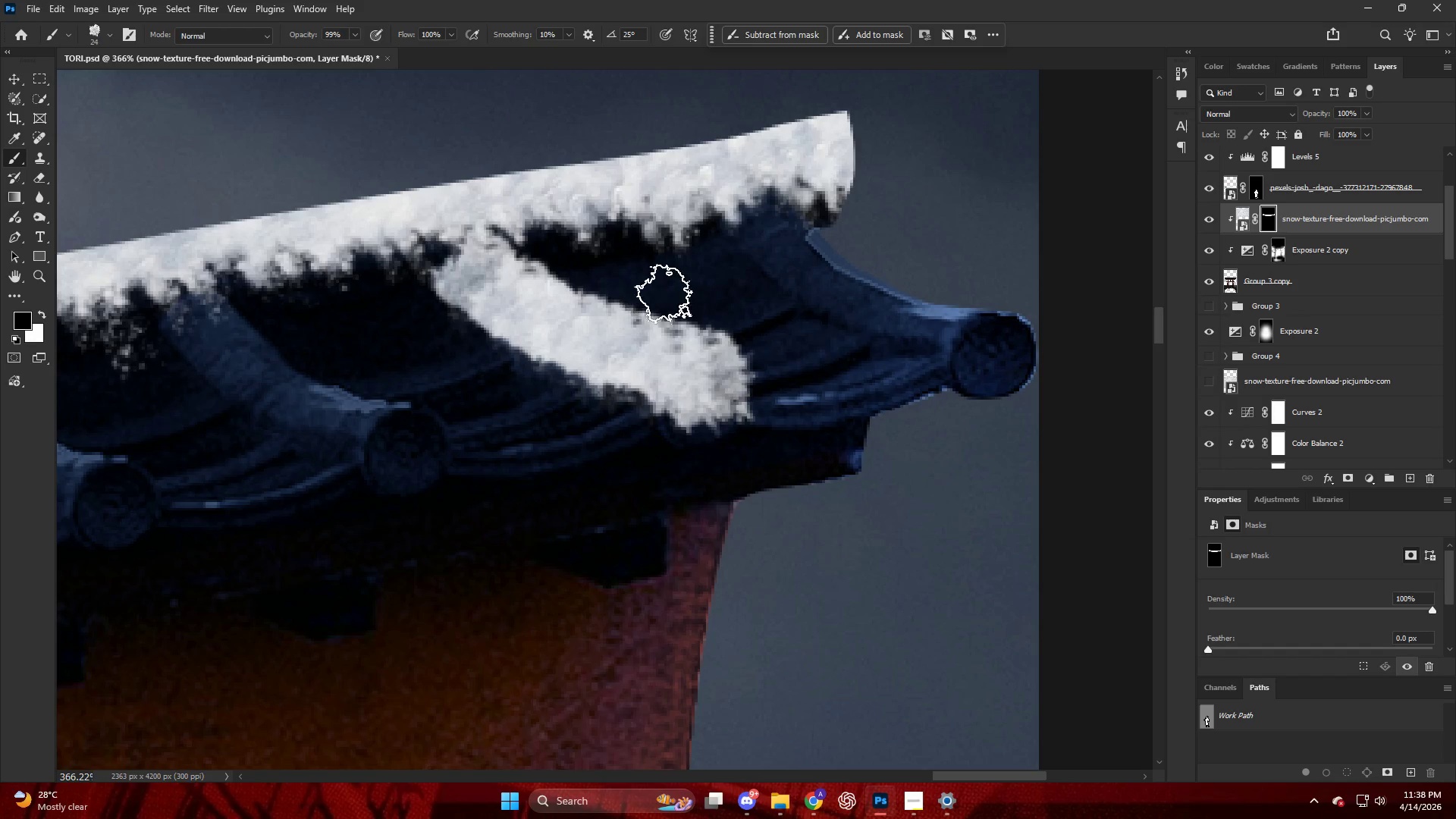 
left_click_drag(start_coordinate=[679, 300], to_coordinate=[704, 315])
 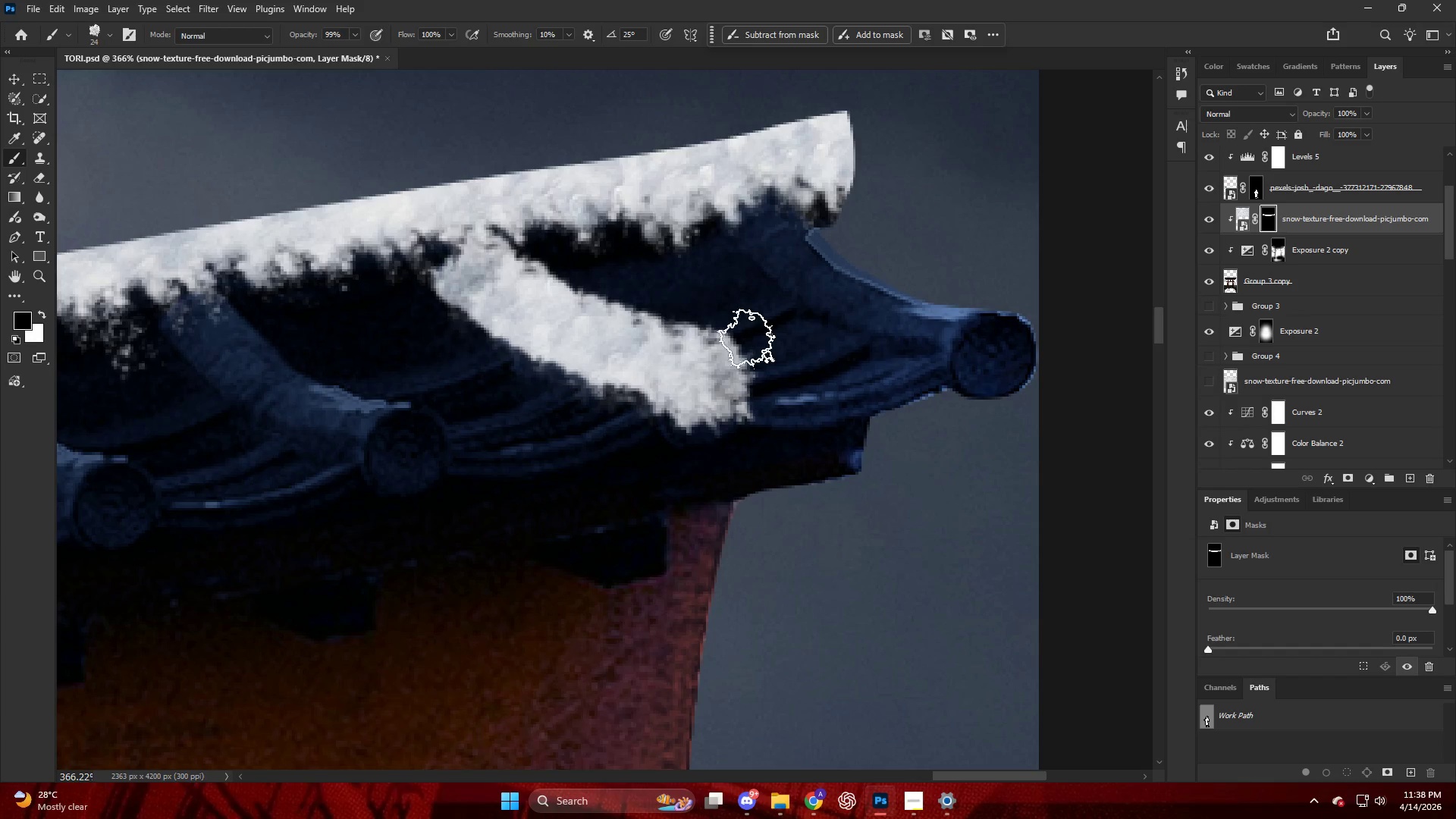 
left_click_drag(start_coordinate=[748, 340], to_coordinate=[754, 345])
 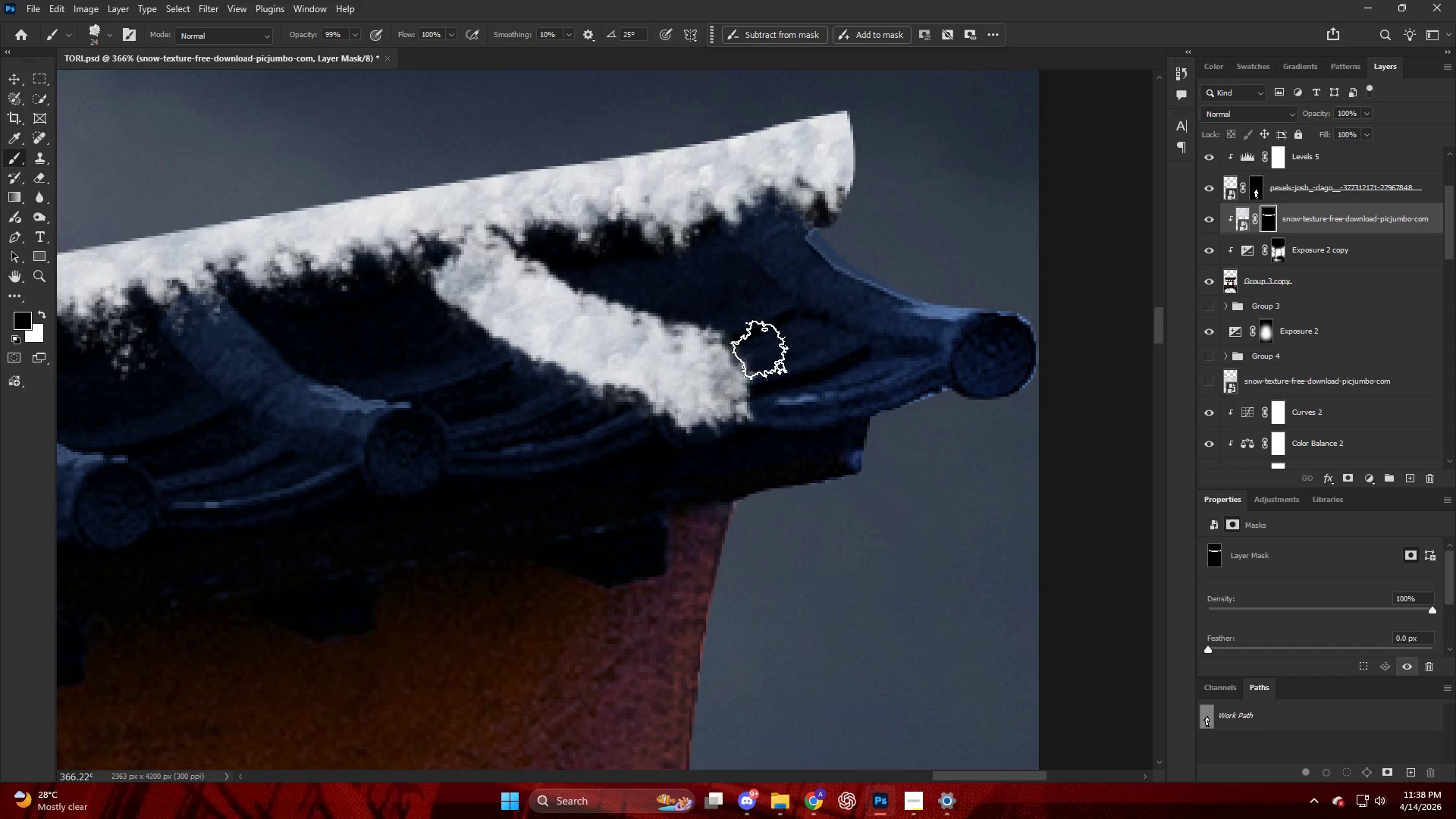 
left_click_drag(start_coordinate=[757, 355], to_coordinate=[754, 369])
 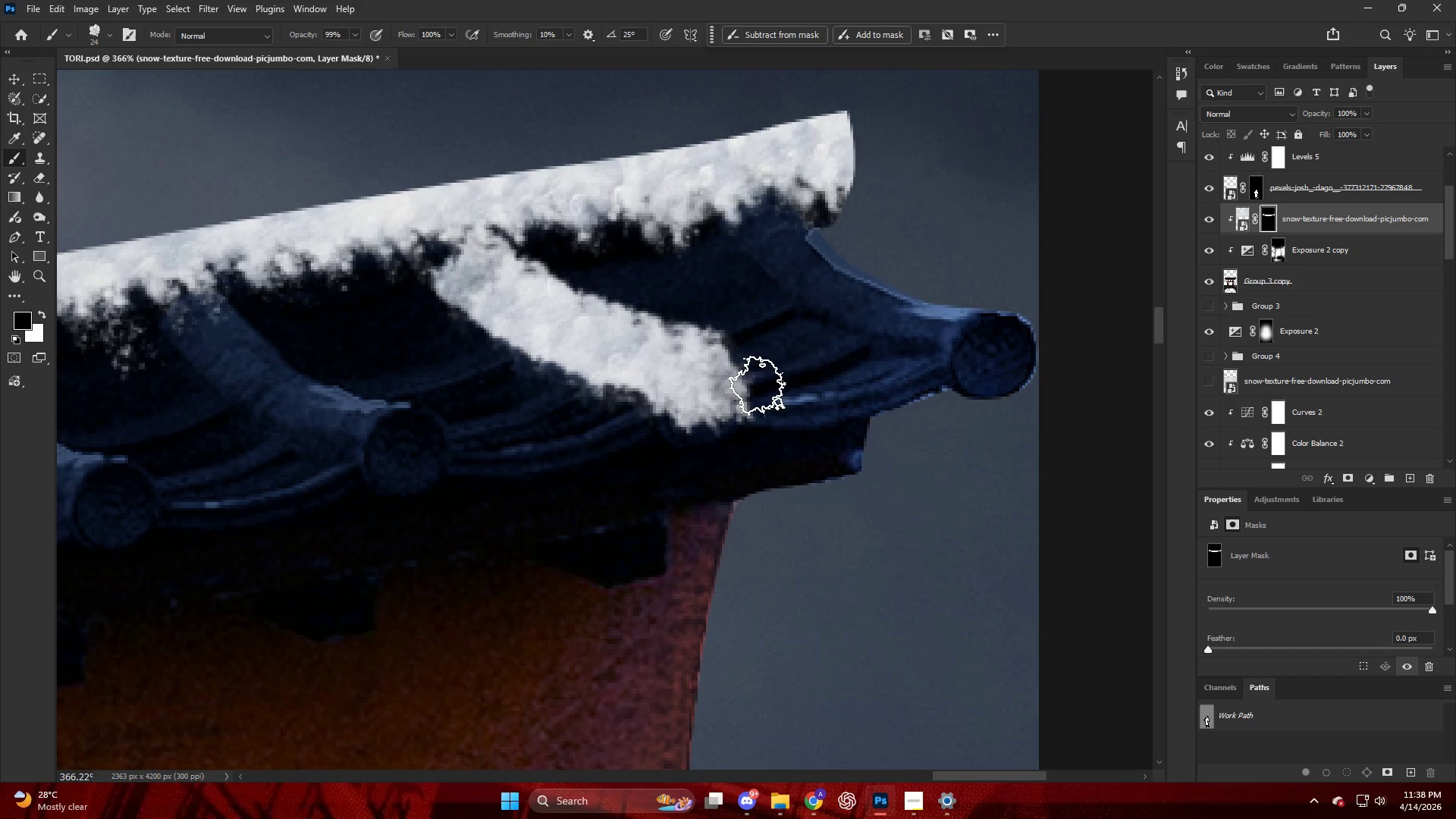 
left_click_drag(start_coordinate=[758, 384], to_coordinate=[758, 393])
 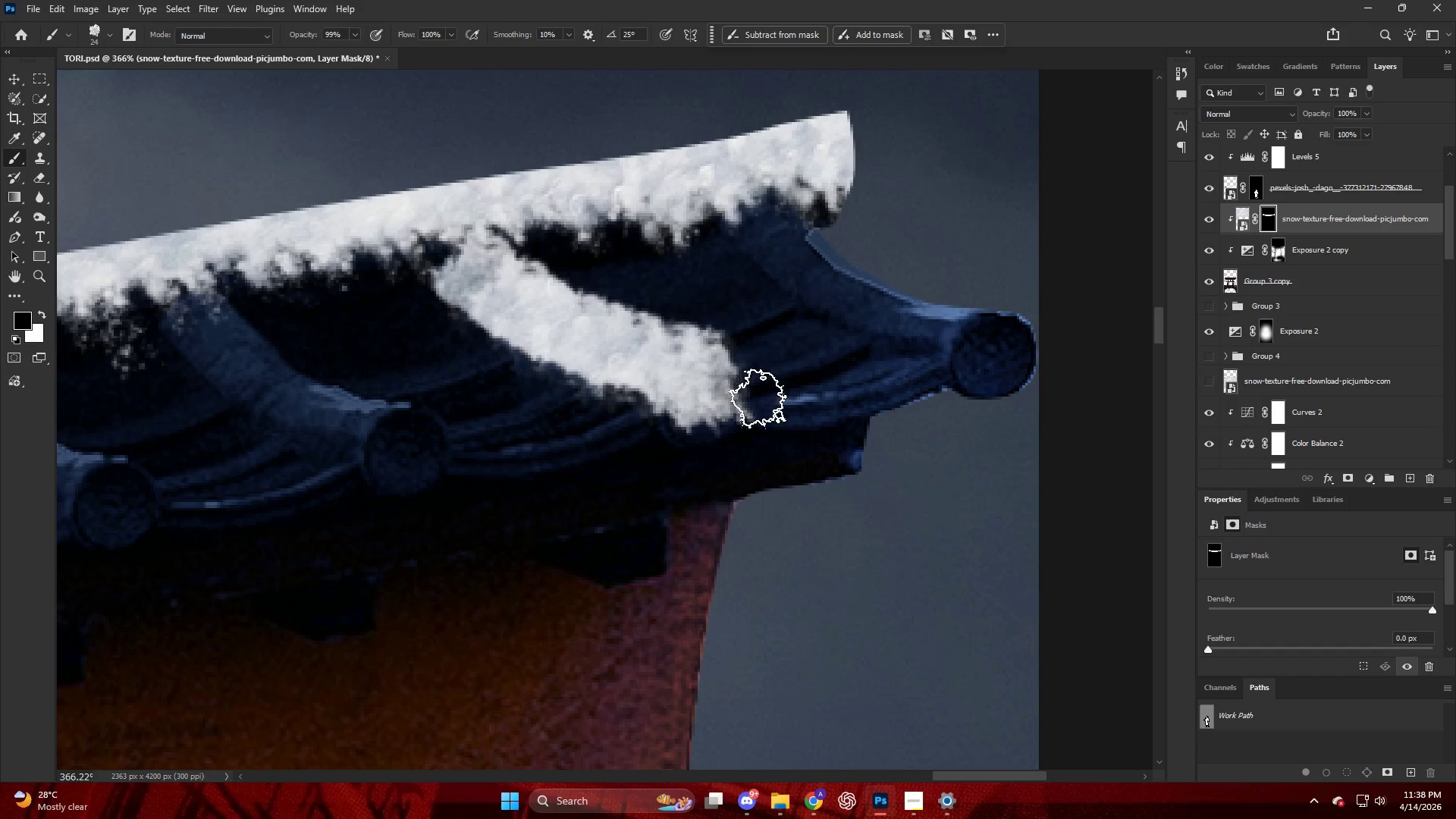 
left_click_drag(start_coordinate=[759, 403], to_coordinate=[760, 413])
 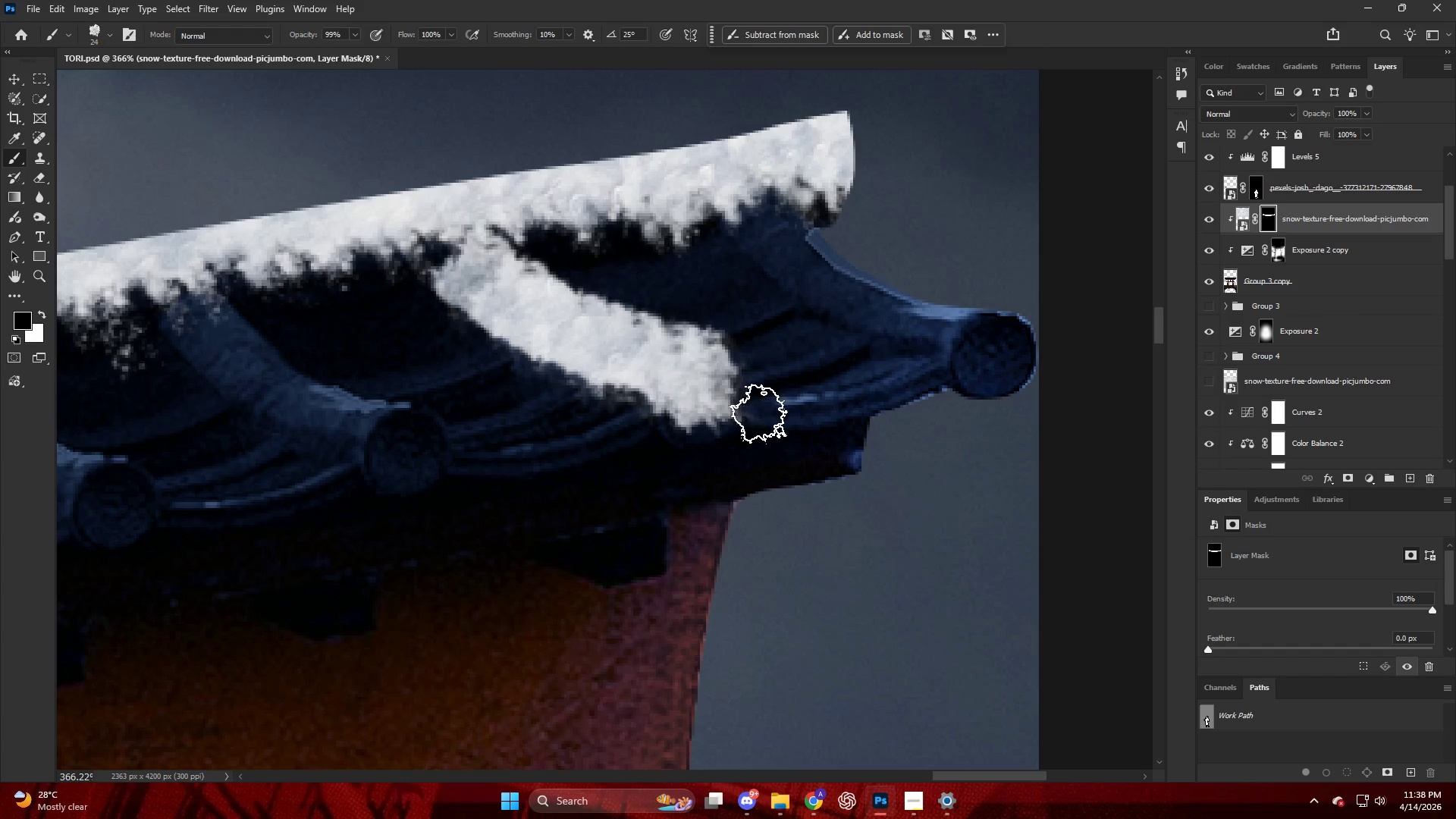 
left_click_drag(start_coordinate=[761, 421], to_coordinate=[766, 424])
 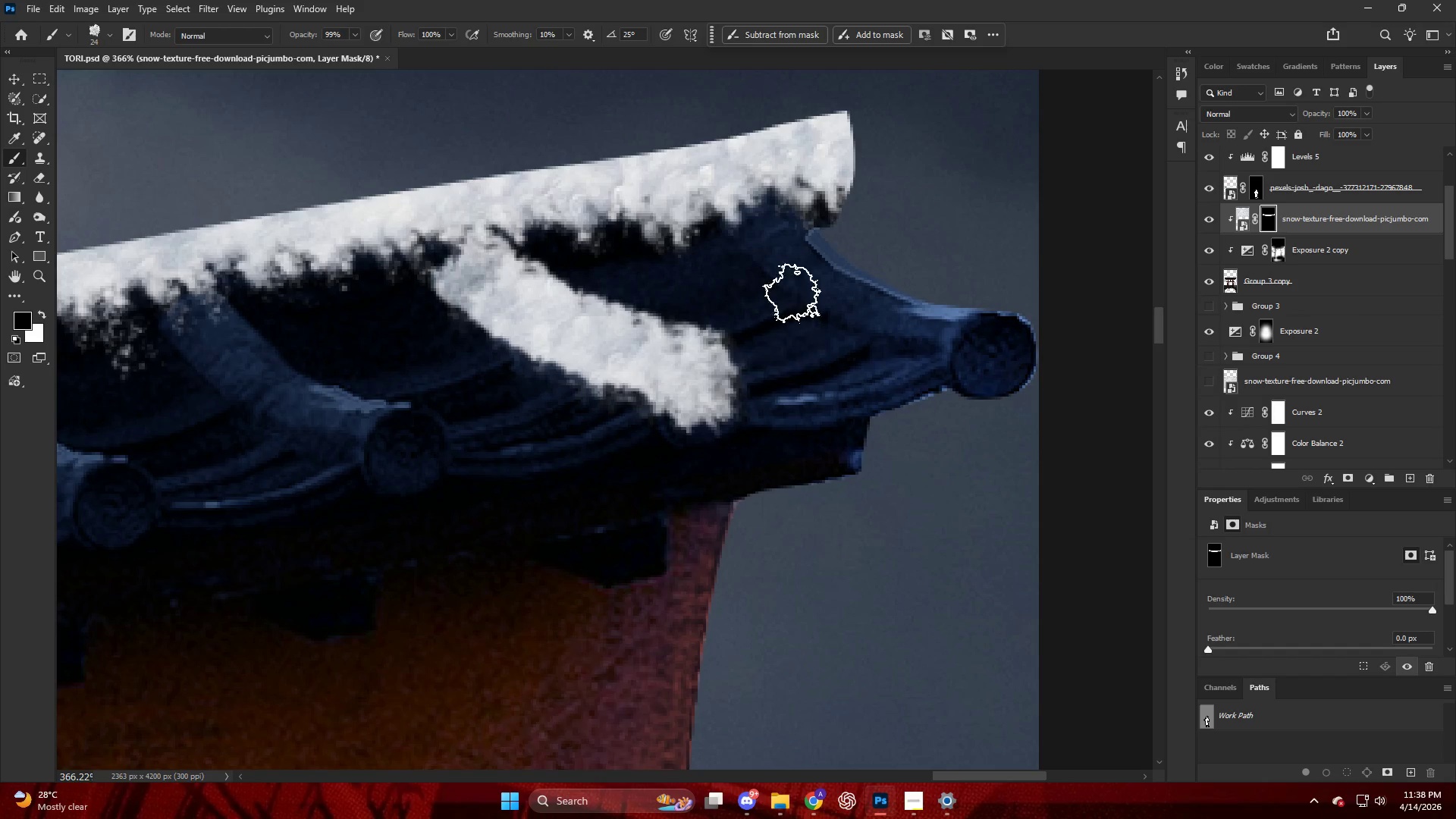 
key(X)
 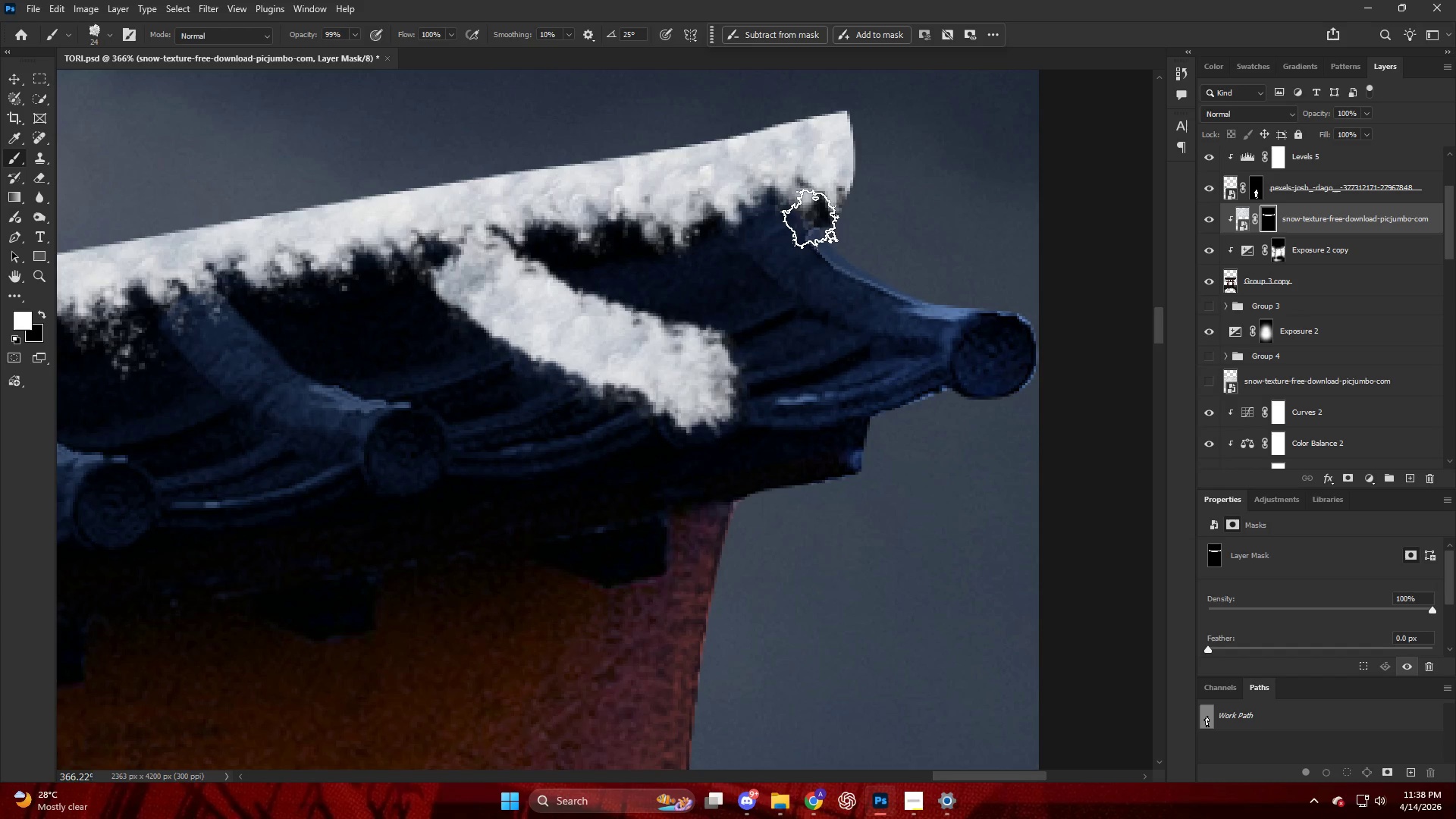 
left_click_drag(start_coordinate=[804, 228], to_coordinate=[830, 257])
 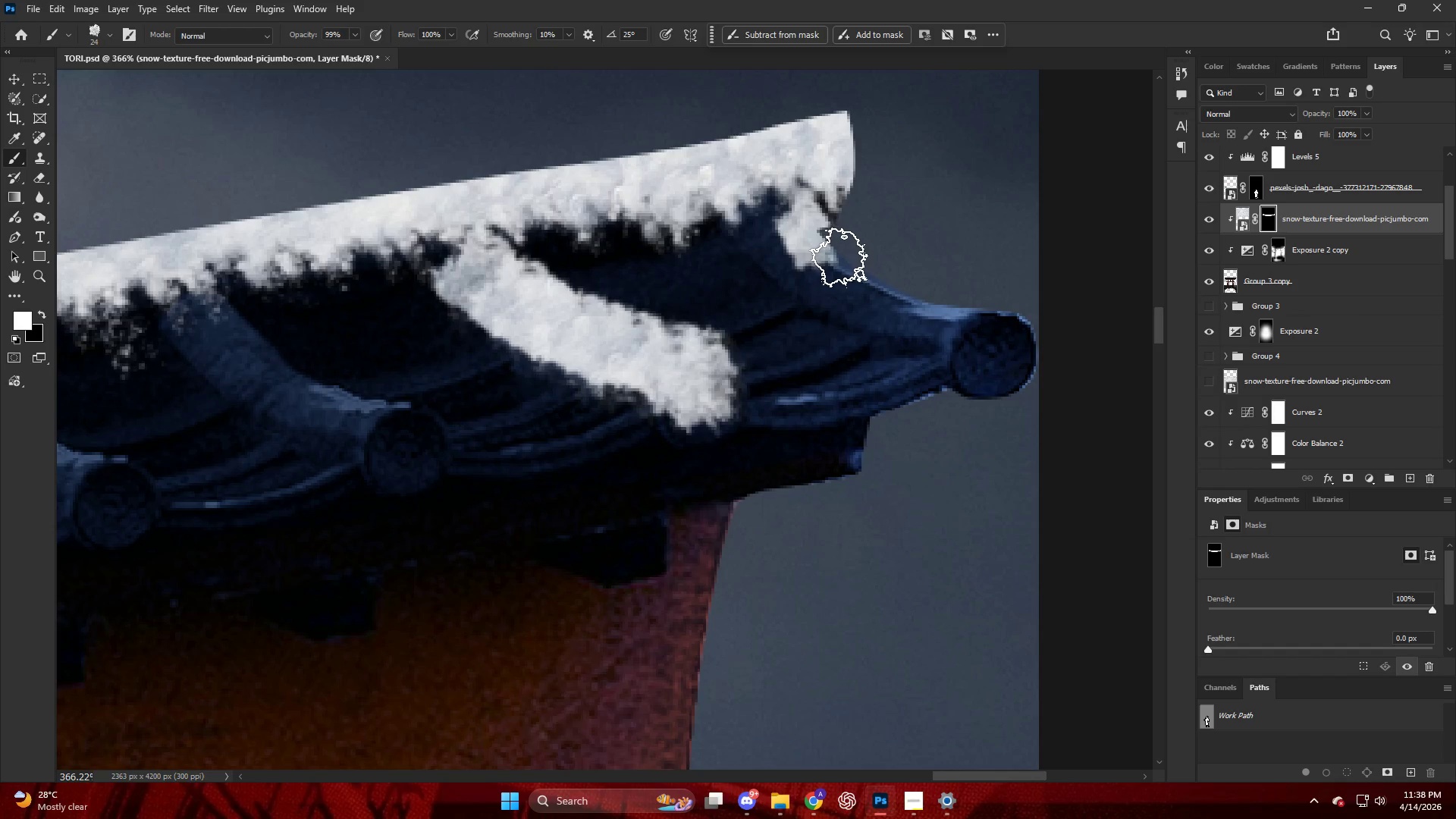 
left_click_drag(start_coordinate=[840, 259], to_coordinate=[840, 262])
 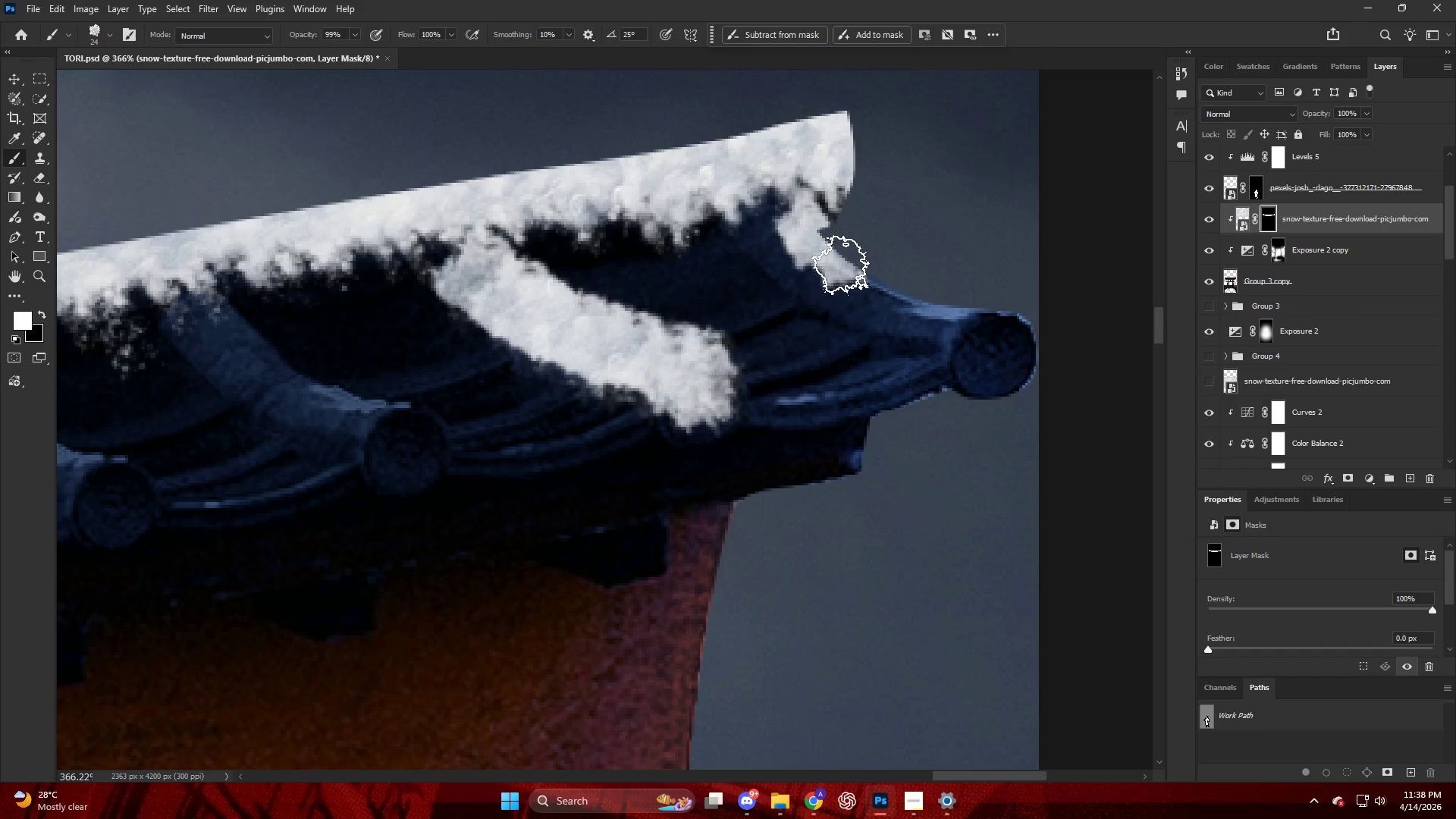 
left_click_drag(start_coordinate=[843, 266], to_coordinate=[860, 278])
 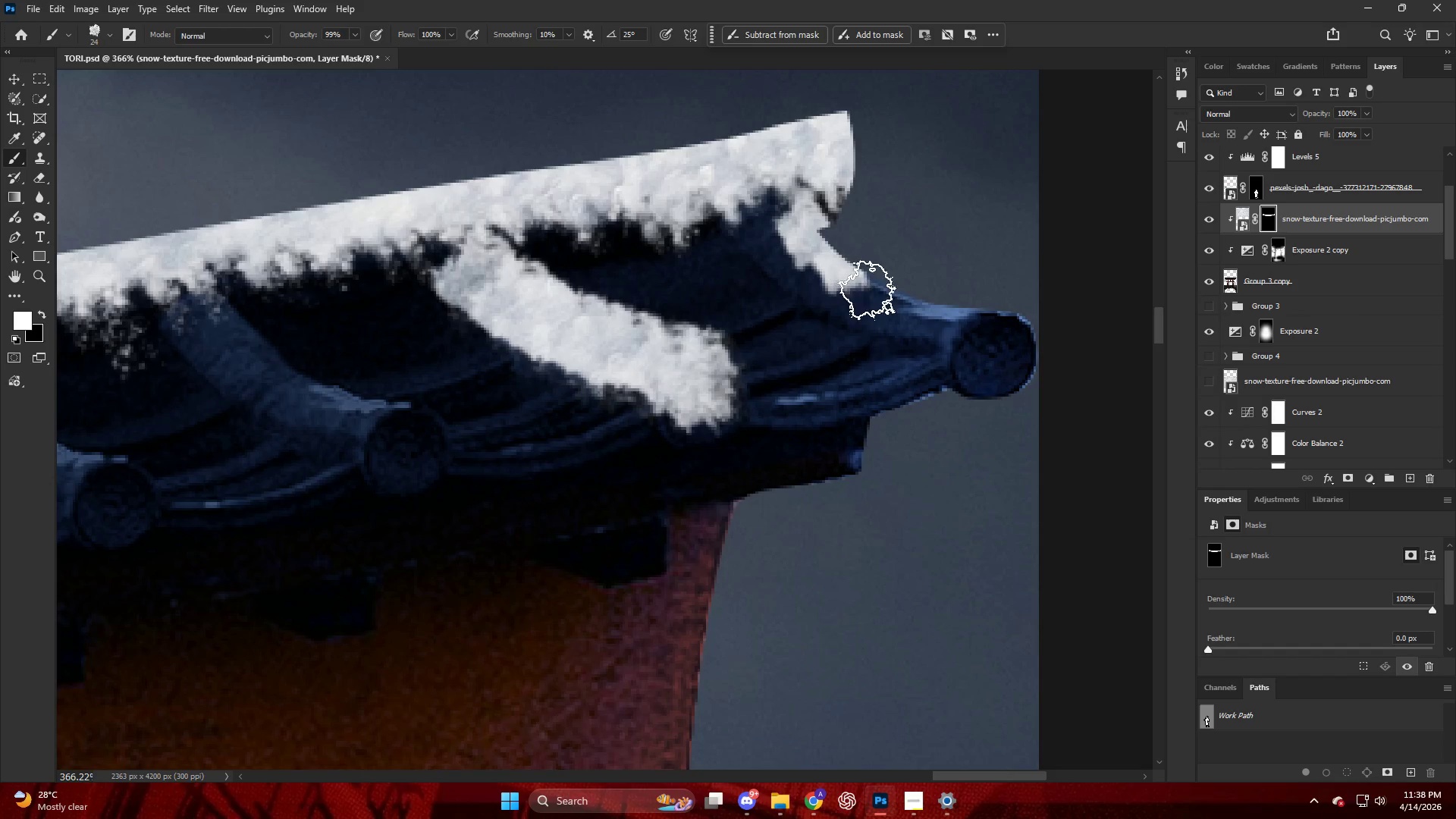 
left_click_drag(start_coordinate=[866, 286], to_coordinate=[871, 297])
 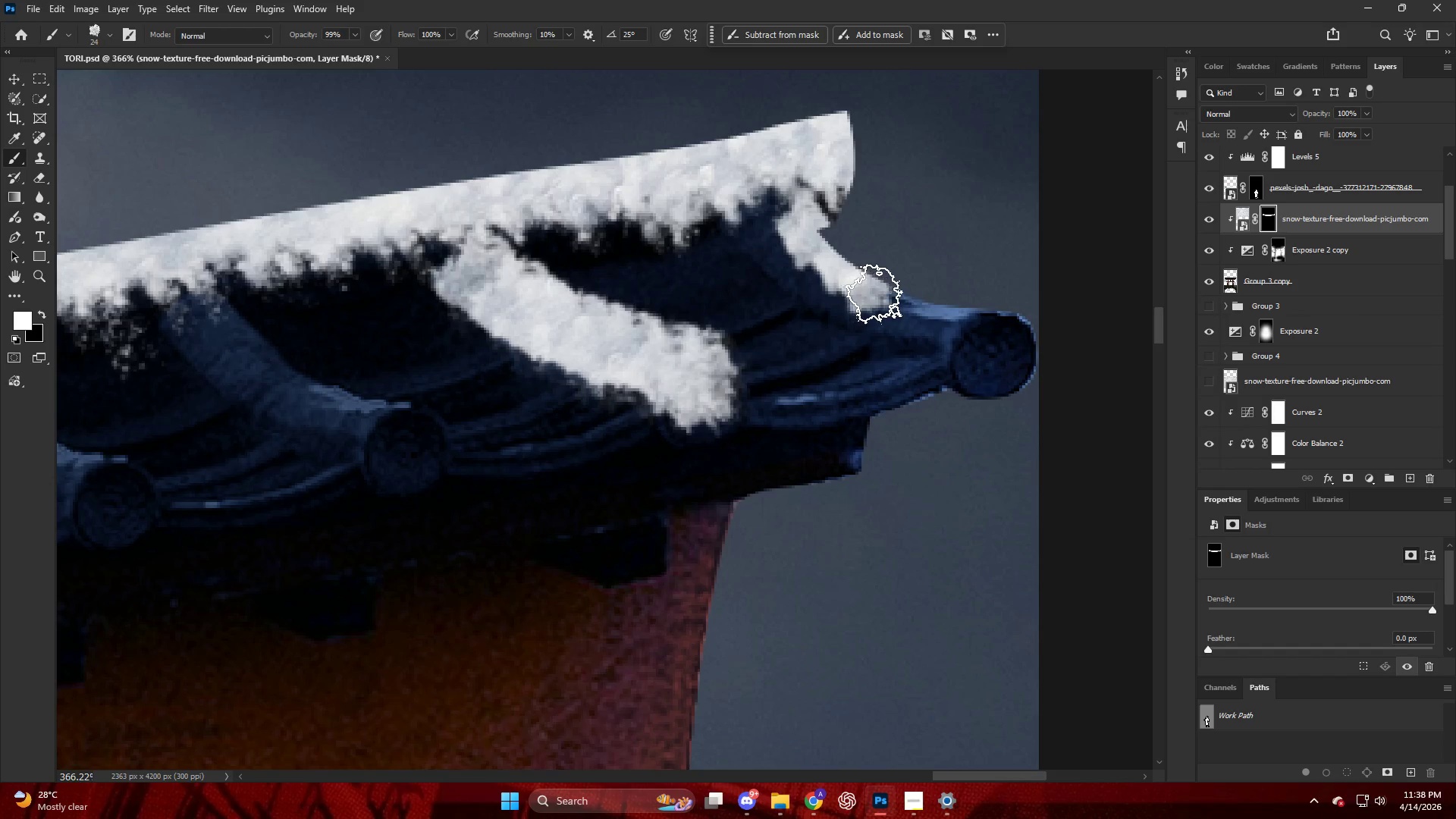 
left_click_drag(start_coordinate=[875, 294], to_coordinate=[884, 294])
 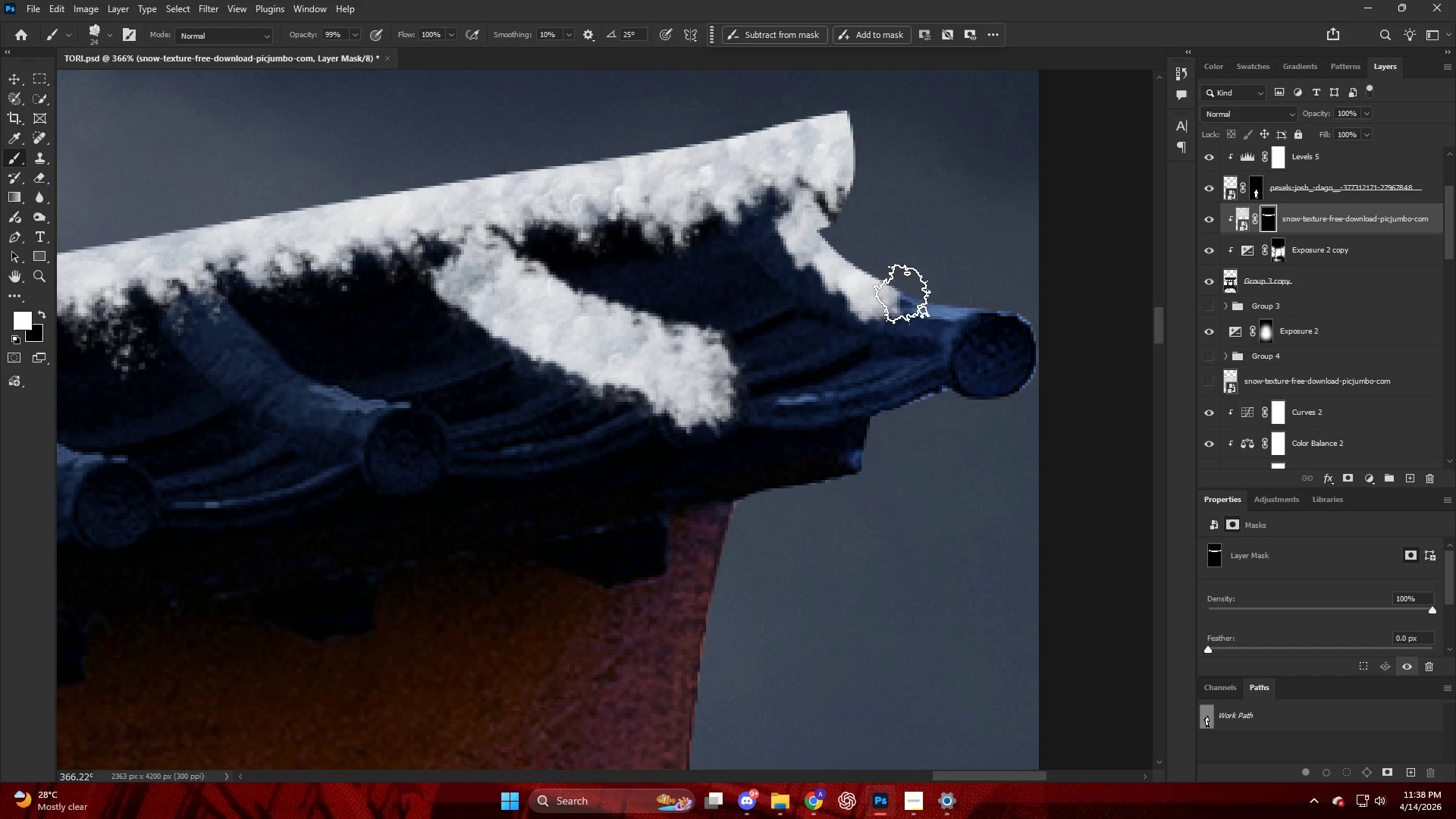 
left_click_drag(start_coordinate=[905, 295], to_coordinate=[916, 297])
 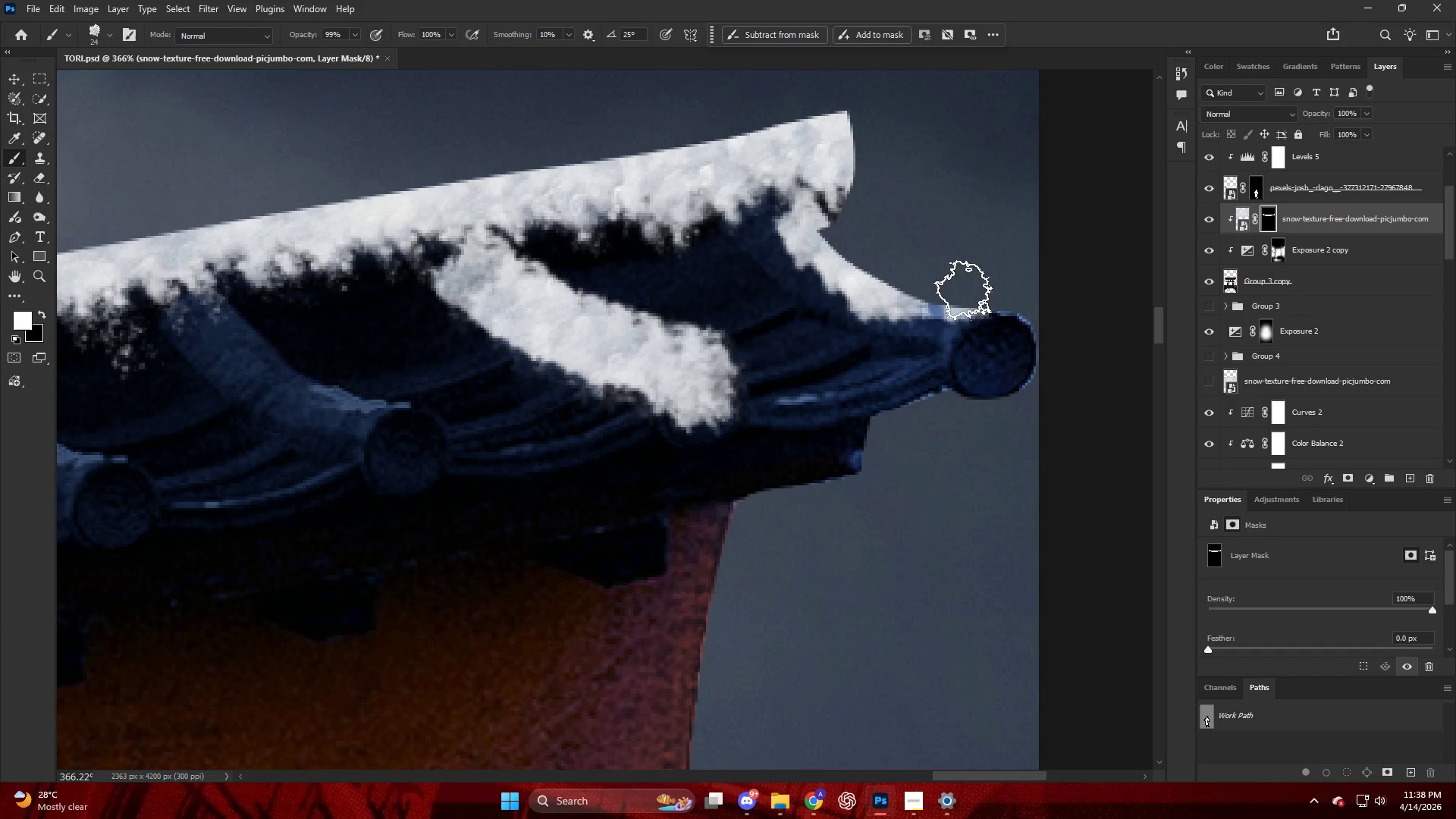 
key(Alt+AltLeft)
 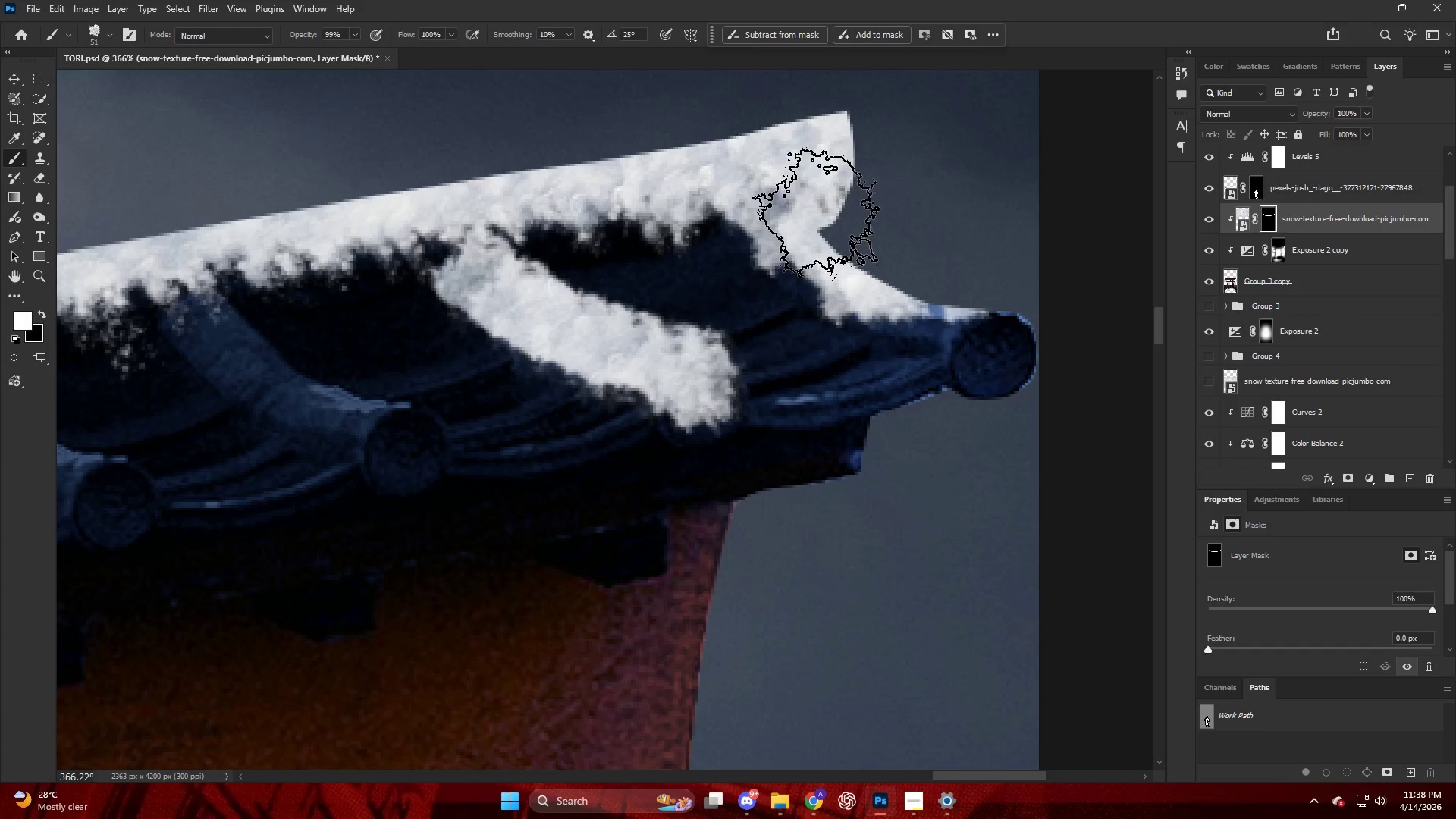 
left_click_drag(start_coordinate=[923, 246], to_coordinate=[925, 251])
 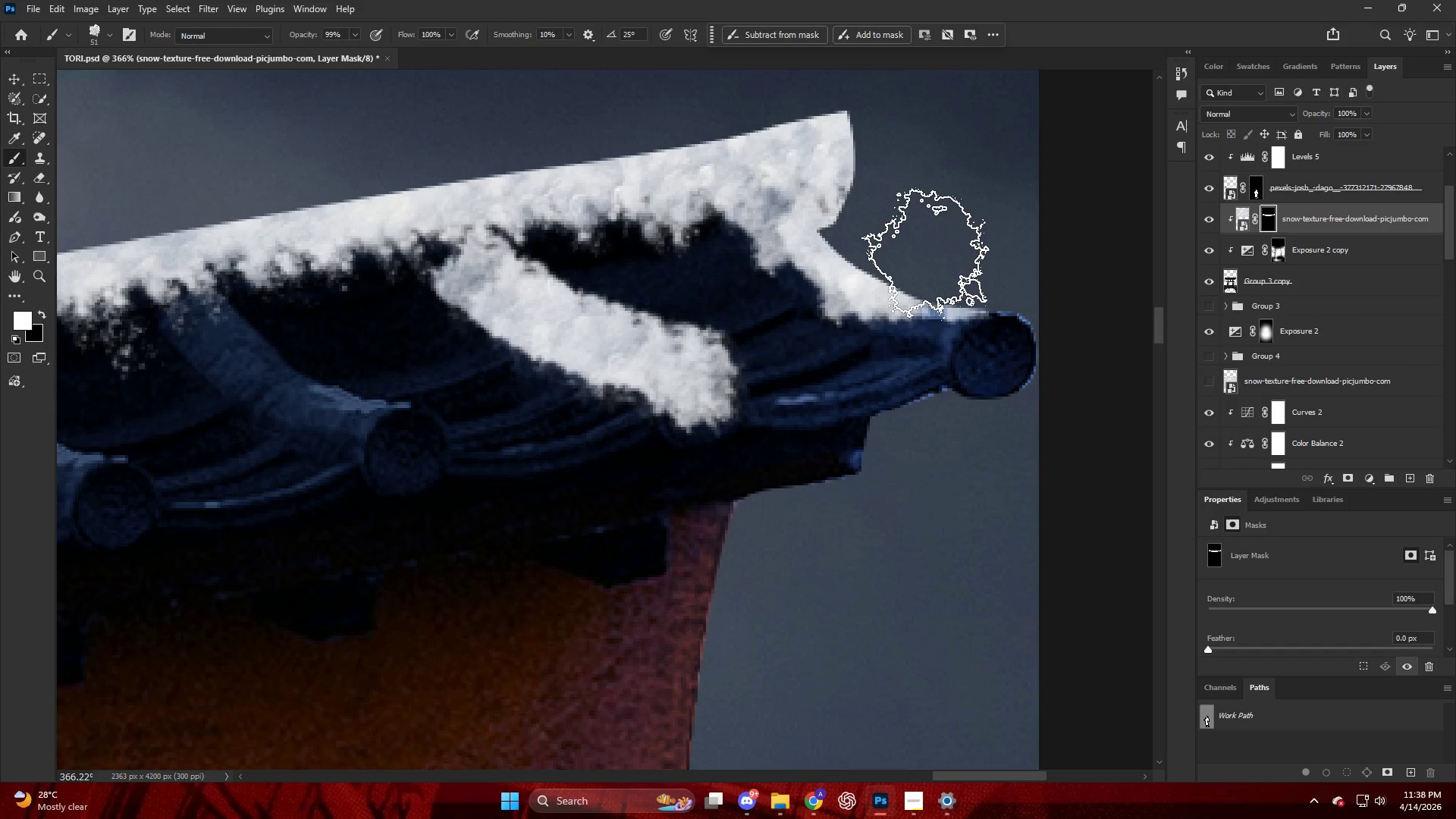 
left_click_drag(start_coordinate=[934, 259], to_coordinate=[946, 265])
 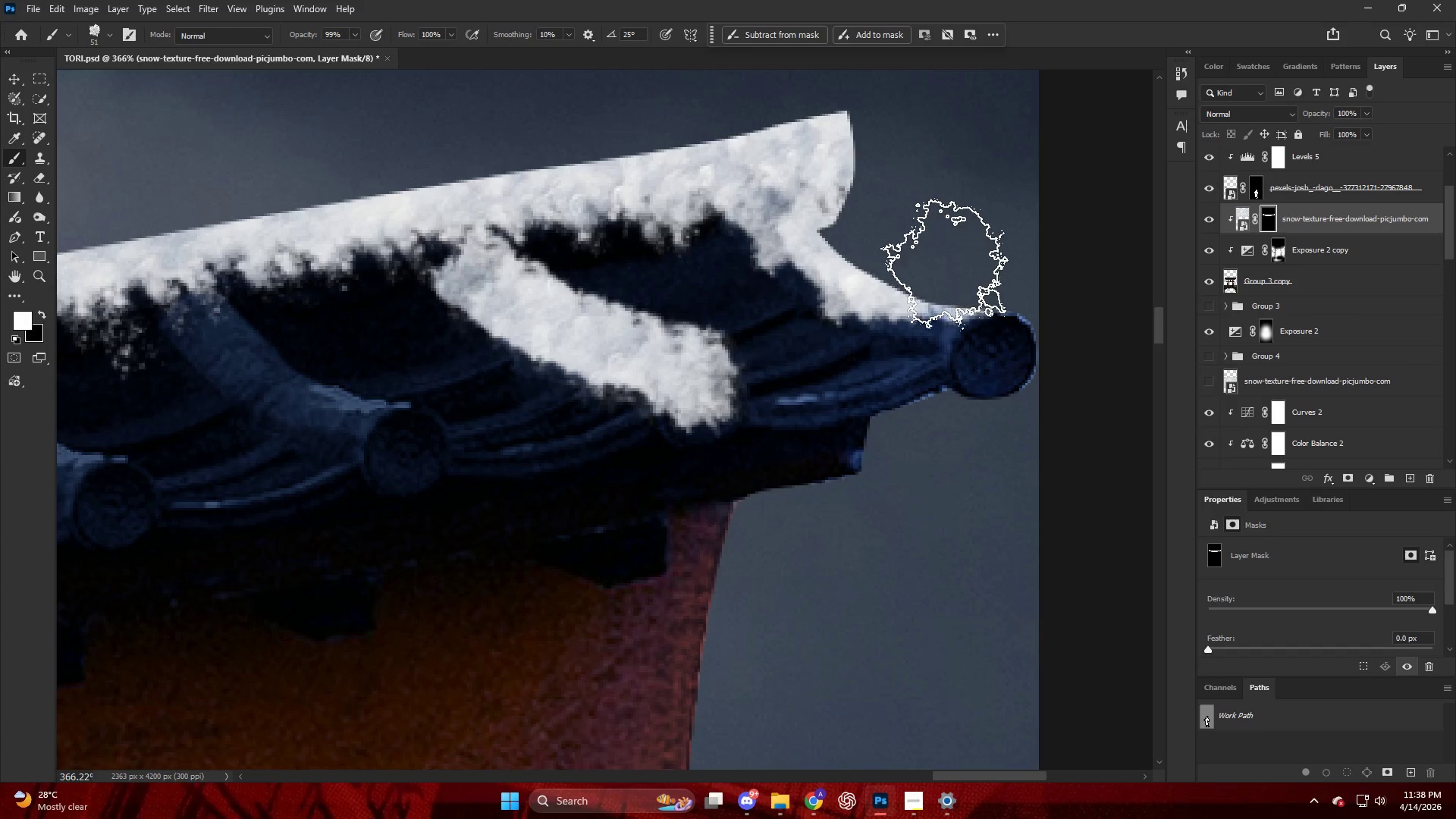 
left_click_drag(start_coordinate=[953, 269], to_coordinate=[958, 275])
 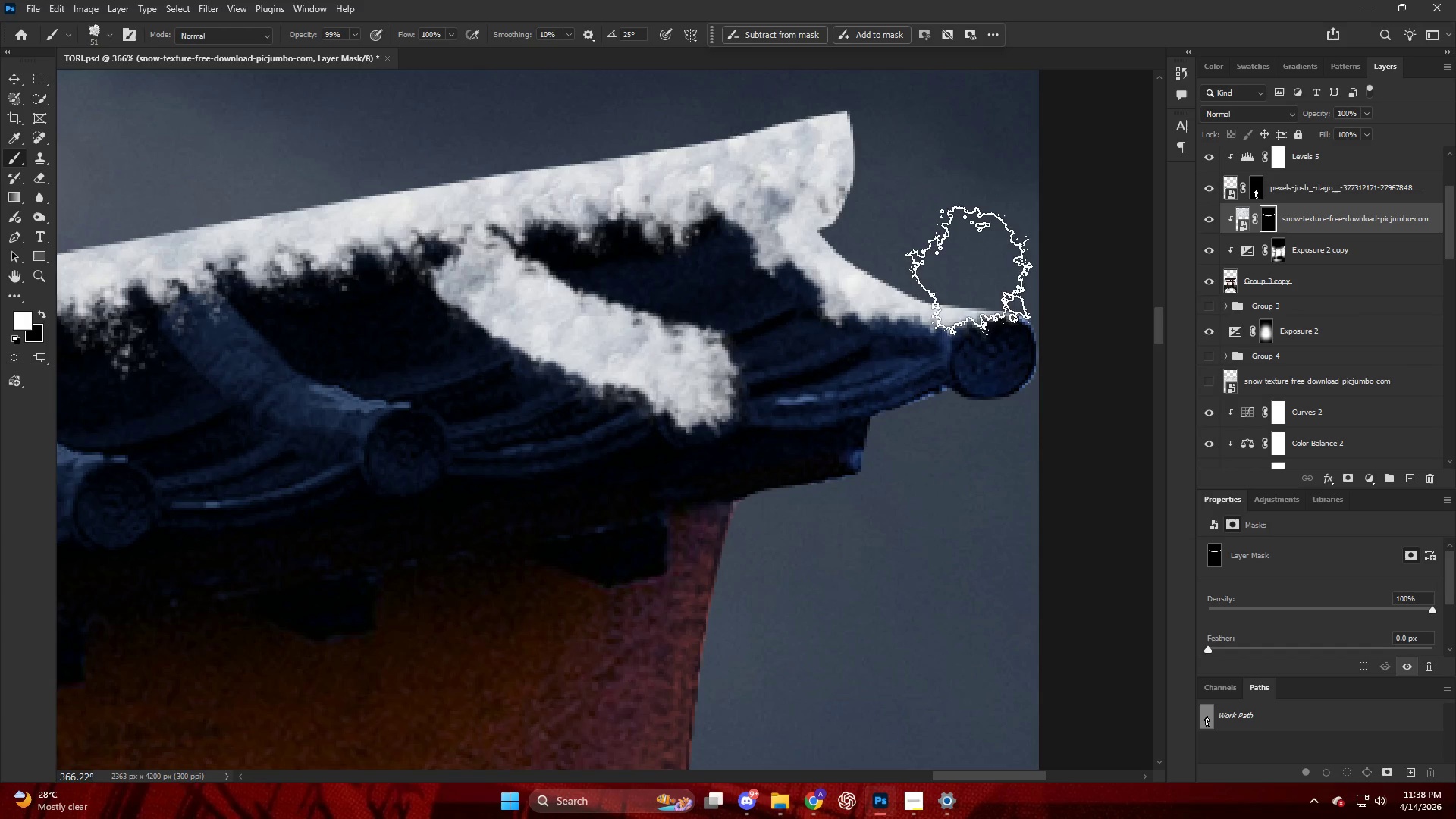 
left_click_drag(start_coordinate=[990, 270], to_coordinate=[994, 273])
 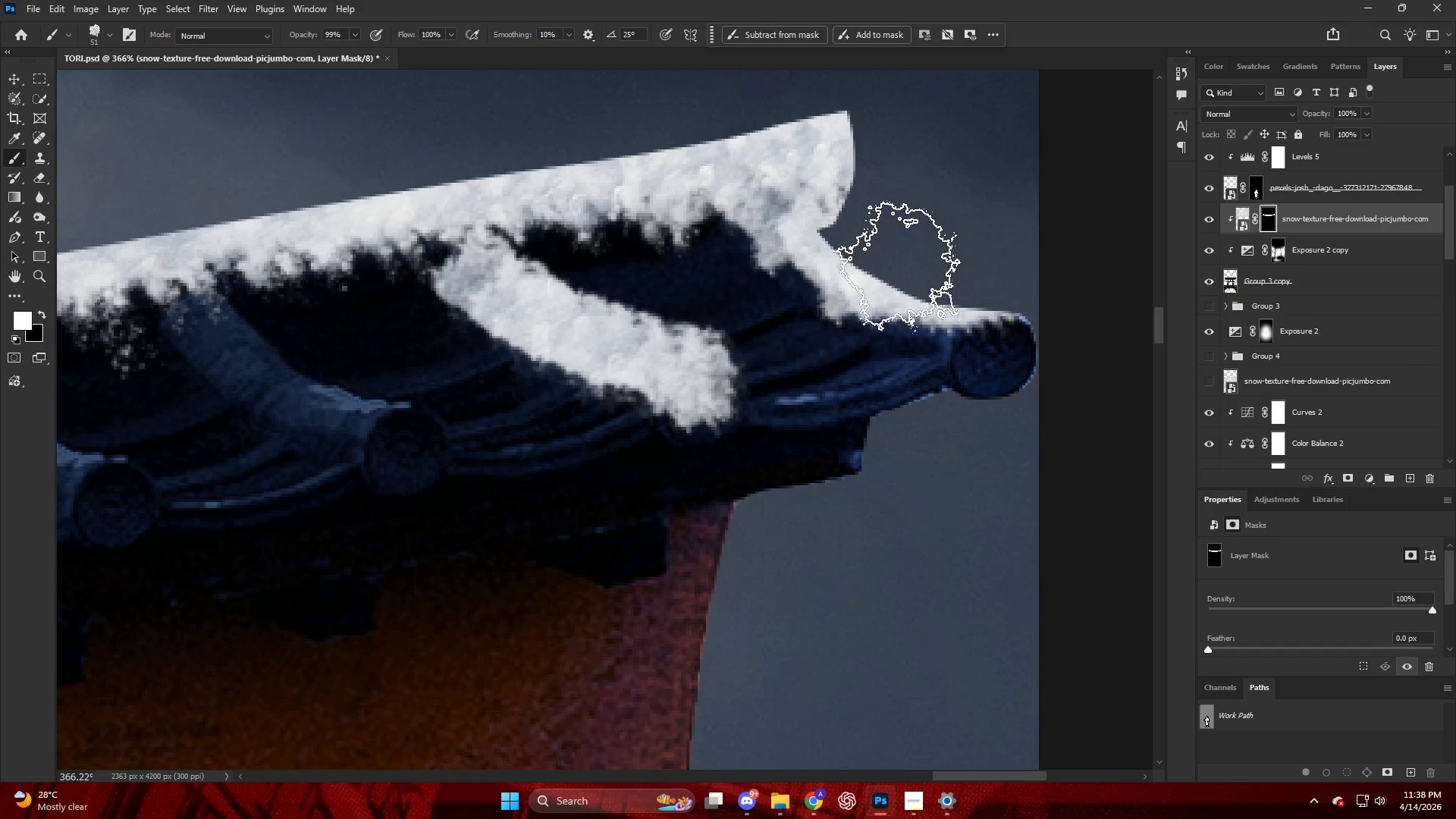 
left_click_drag(start_coordinate=[905, 271], to_coordinate=[934, 279])
 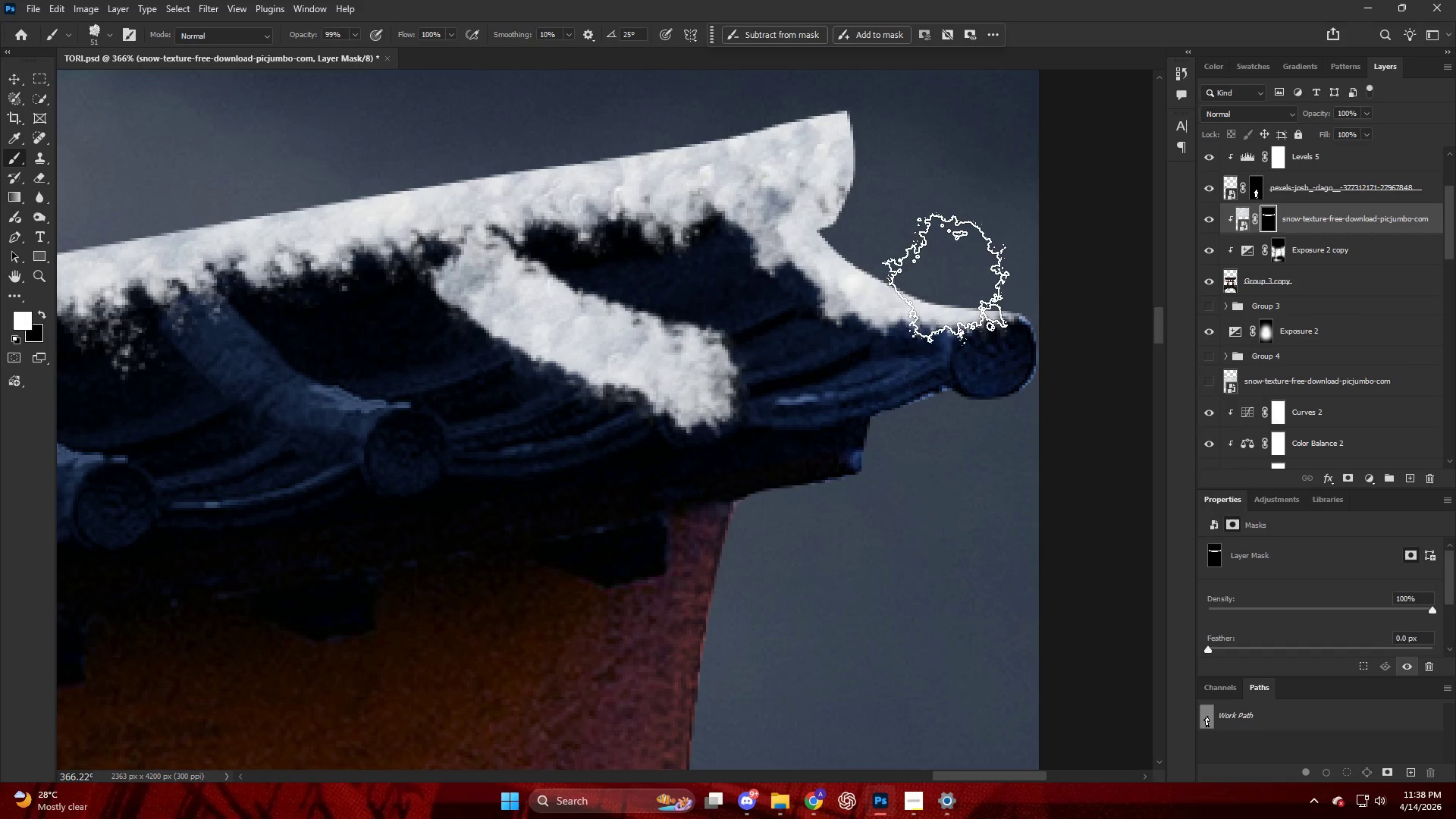 
left_click_drag(start_coordinate=[950, 279], to_coordinate=[956, 279])
 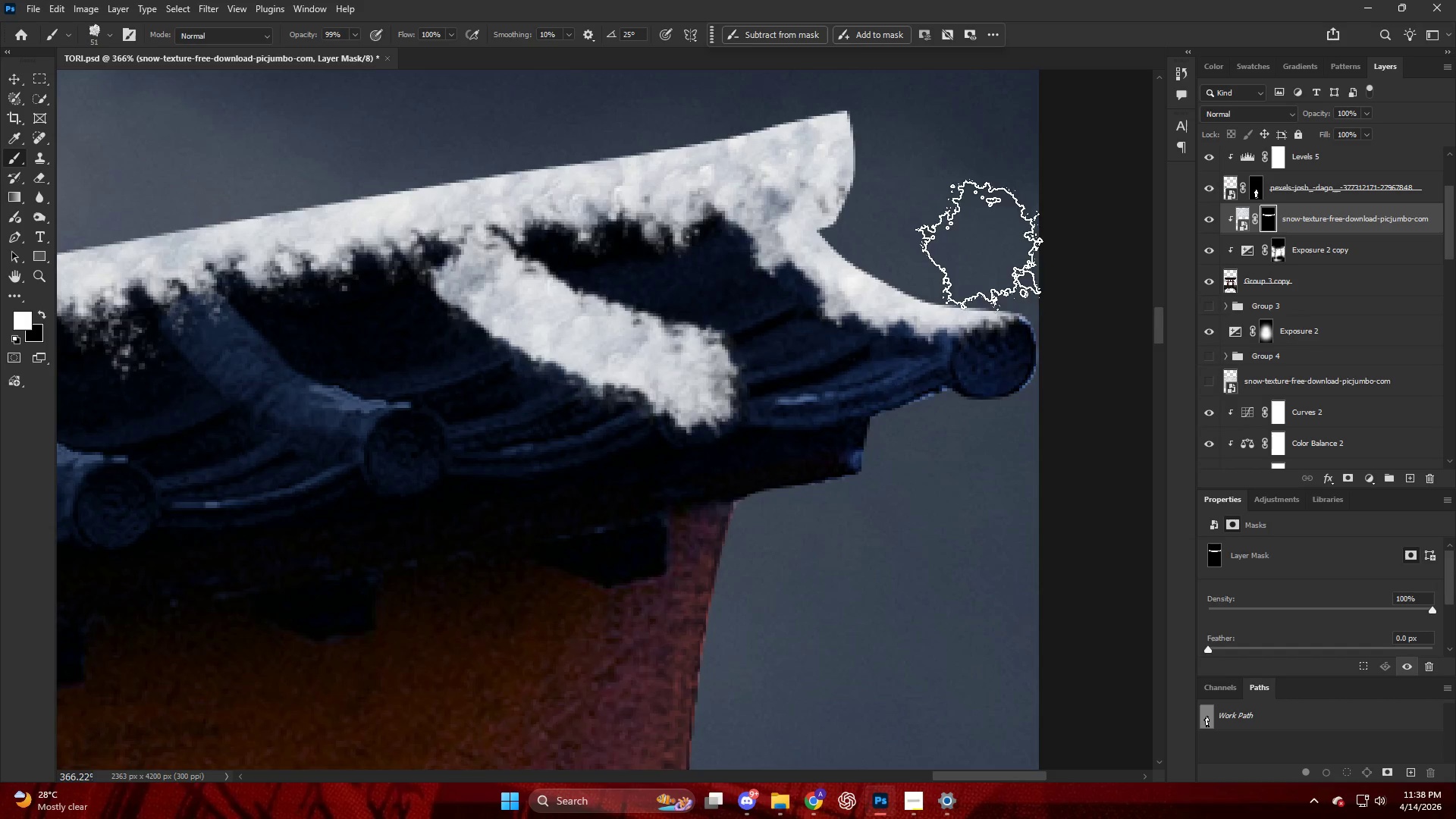 
hold_key(key=AltLeft, duration=0.98)
hold_key(key=ControlLeft, duration=0.95)
hold_key(key=AltLeft, duration=1.06)
scroll: coordinate [74, 174], scroll_direction: up, amount: 12.0
 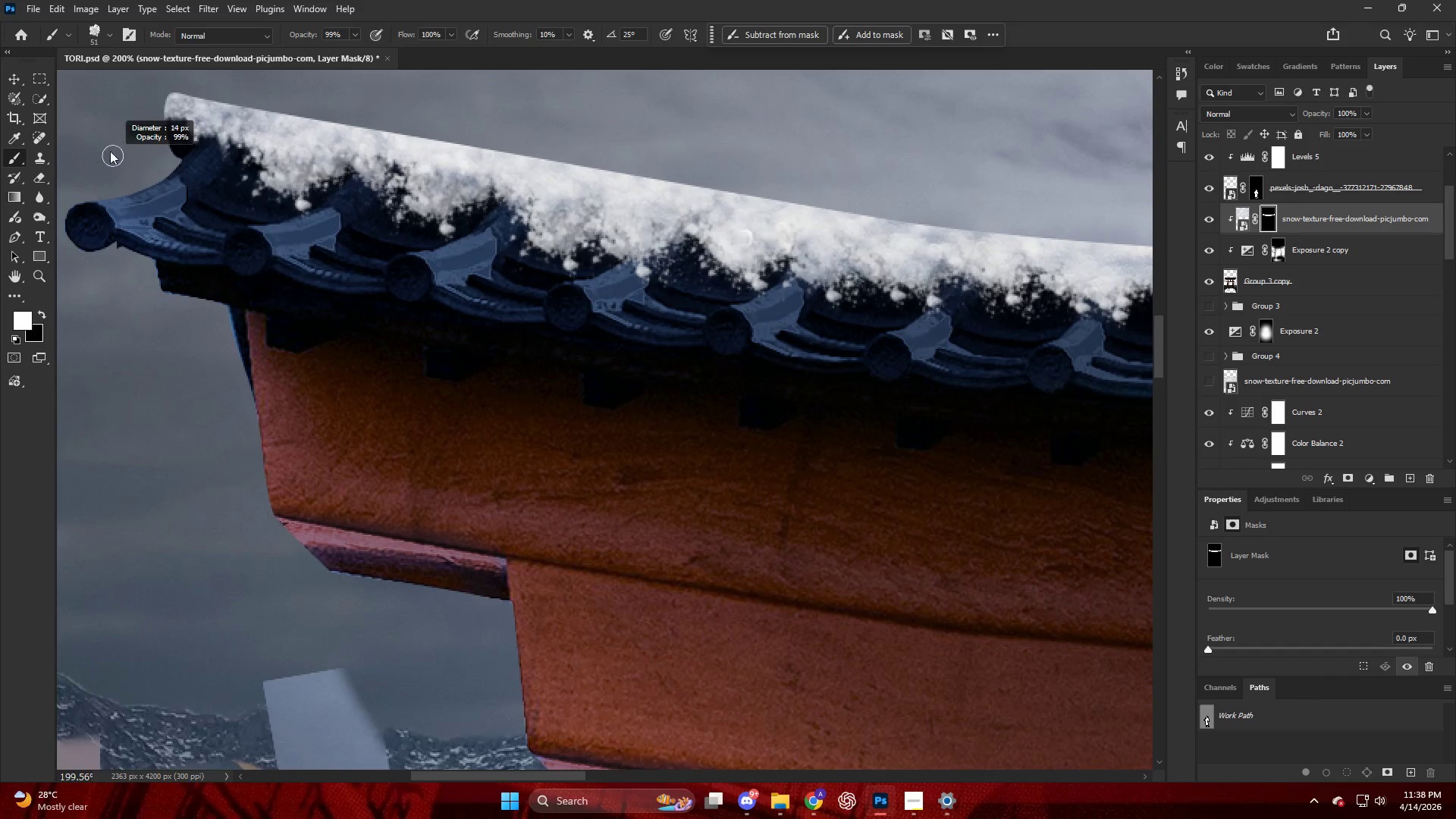 
key(Alt+AltLeft)
 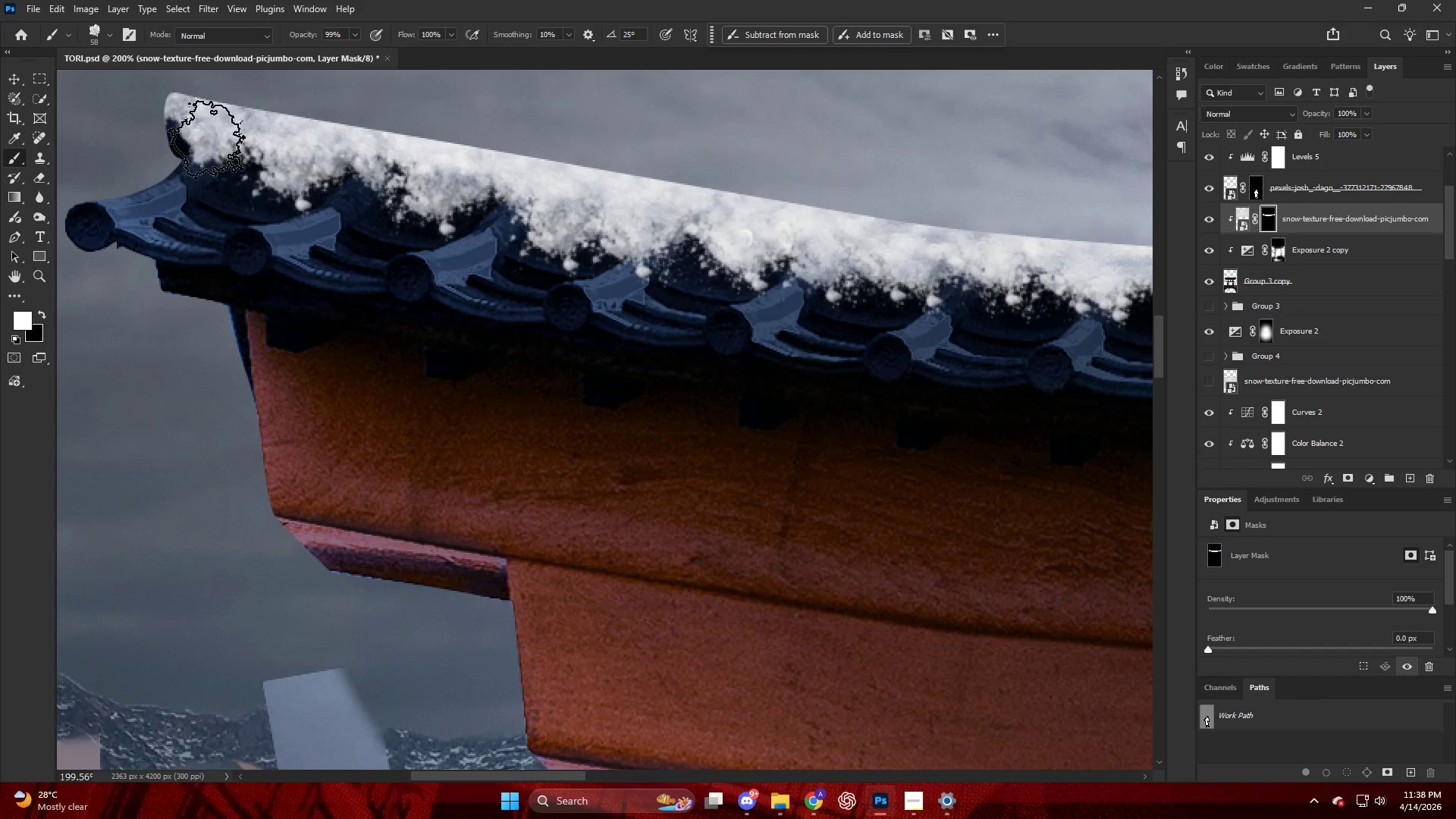 
left_click_drag(start_coordinate=[202, 154], to_coordinate=[194, 157])
 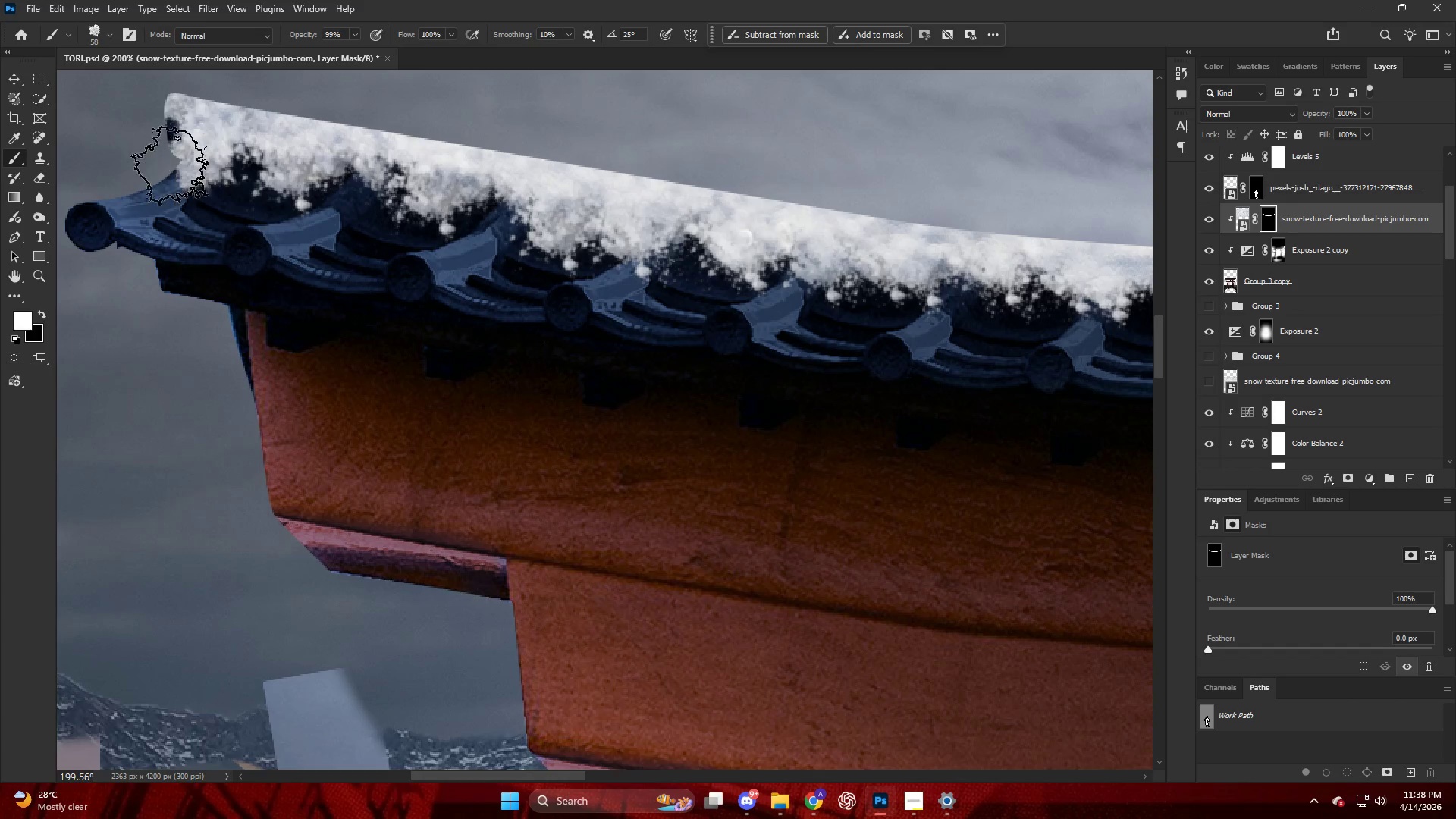 
left_click_drag(start_coordinate=[171, 168], to_coordinate=[165, 174])
 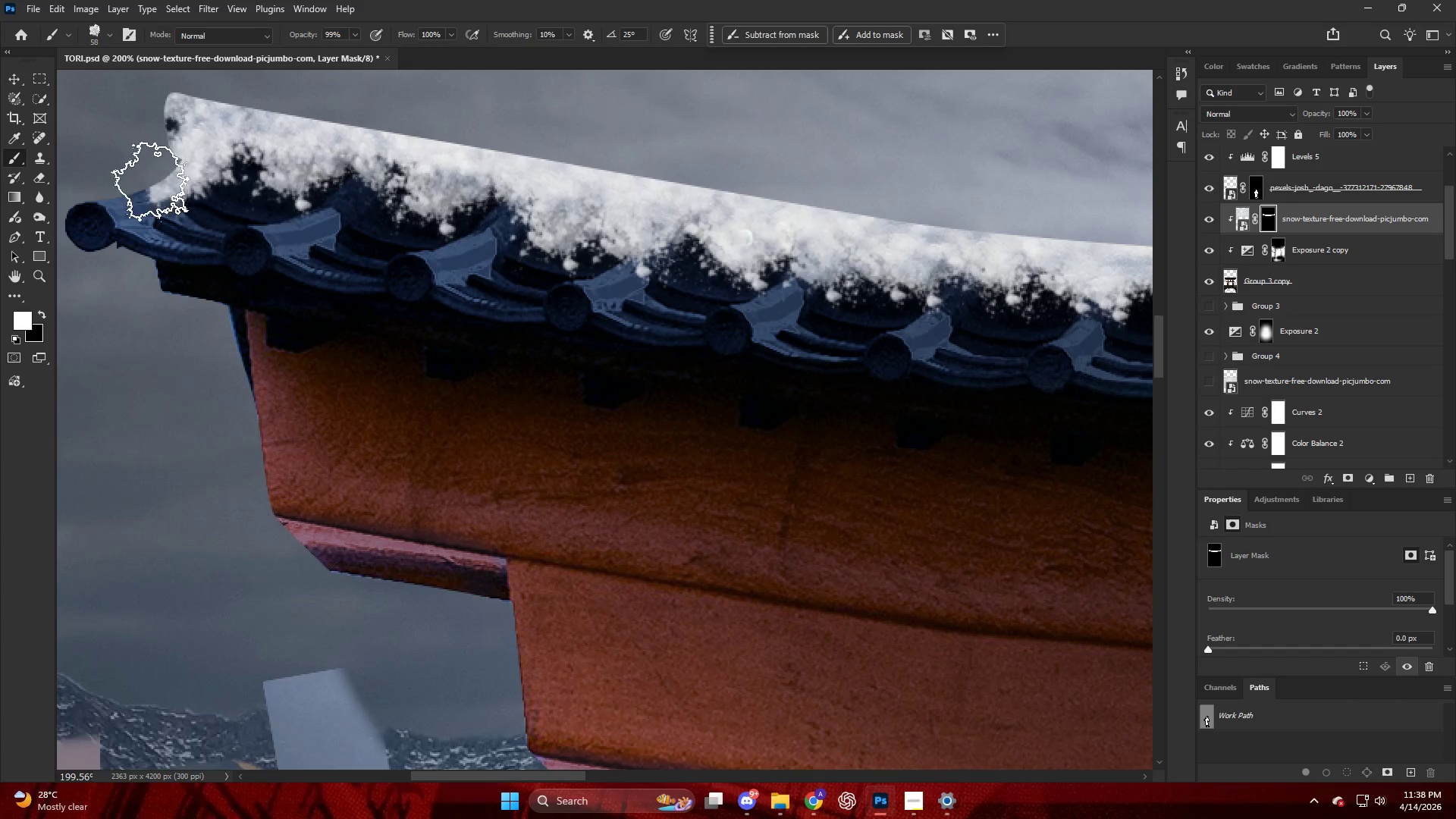 
left_click_drag(start_coordinate=[150, 184], to_coordinate=[138, 187])
 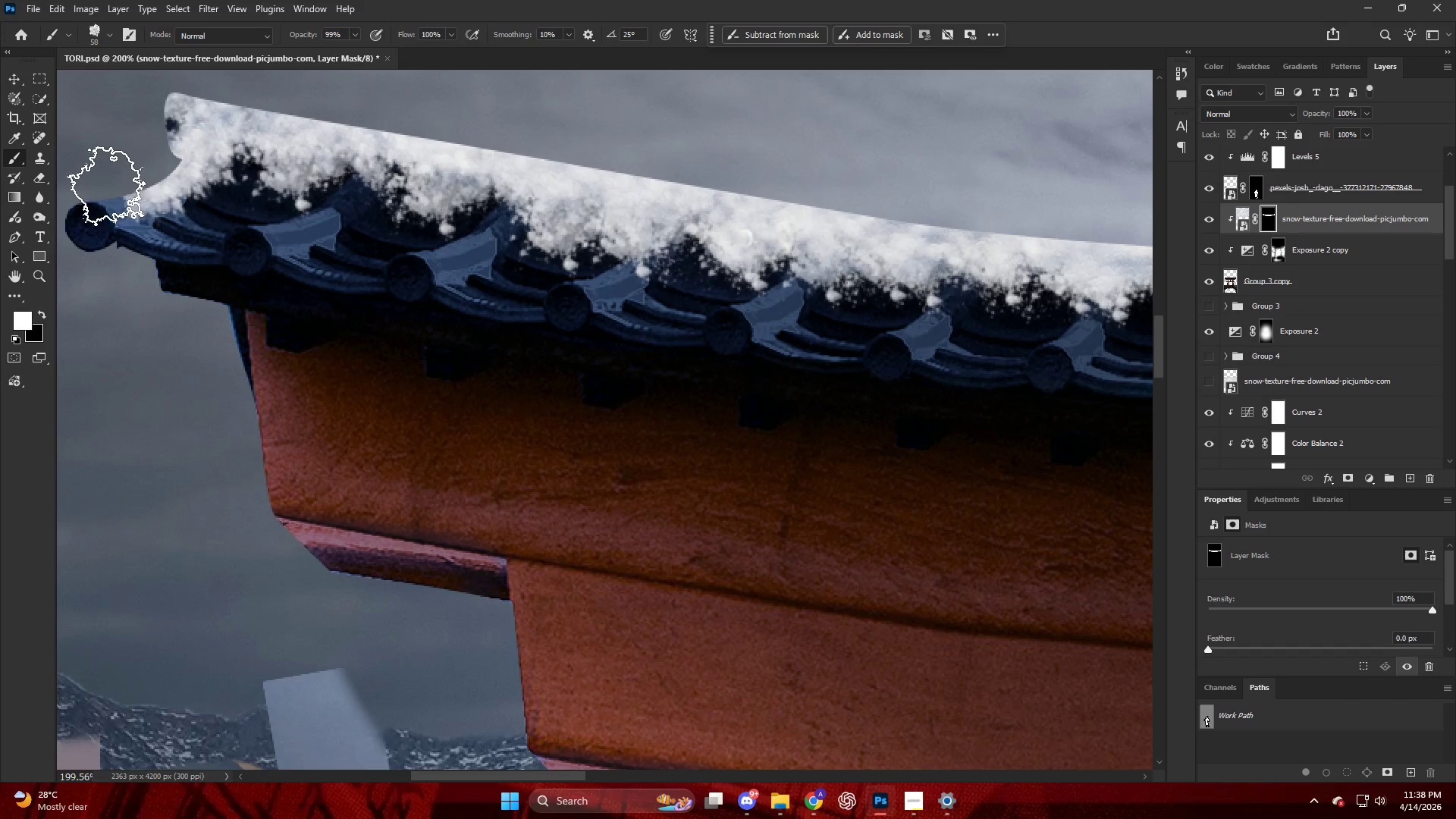 
left_click_drag(start_coordinate=[102, 187], to_coordinate=[98, 187])
 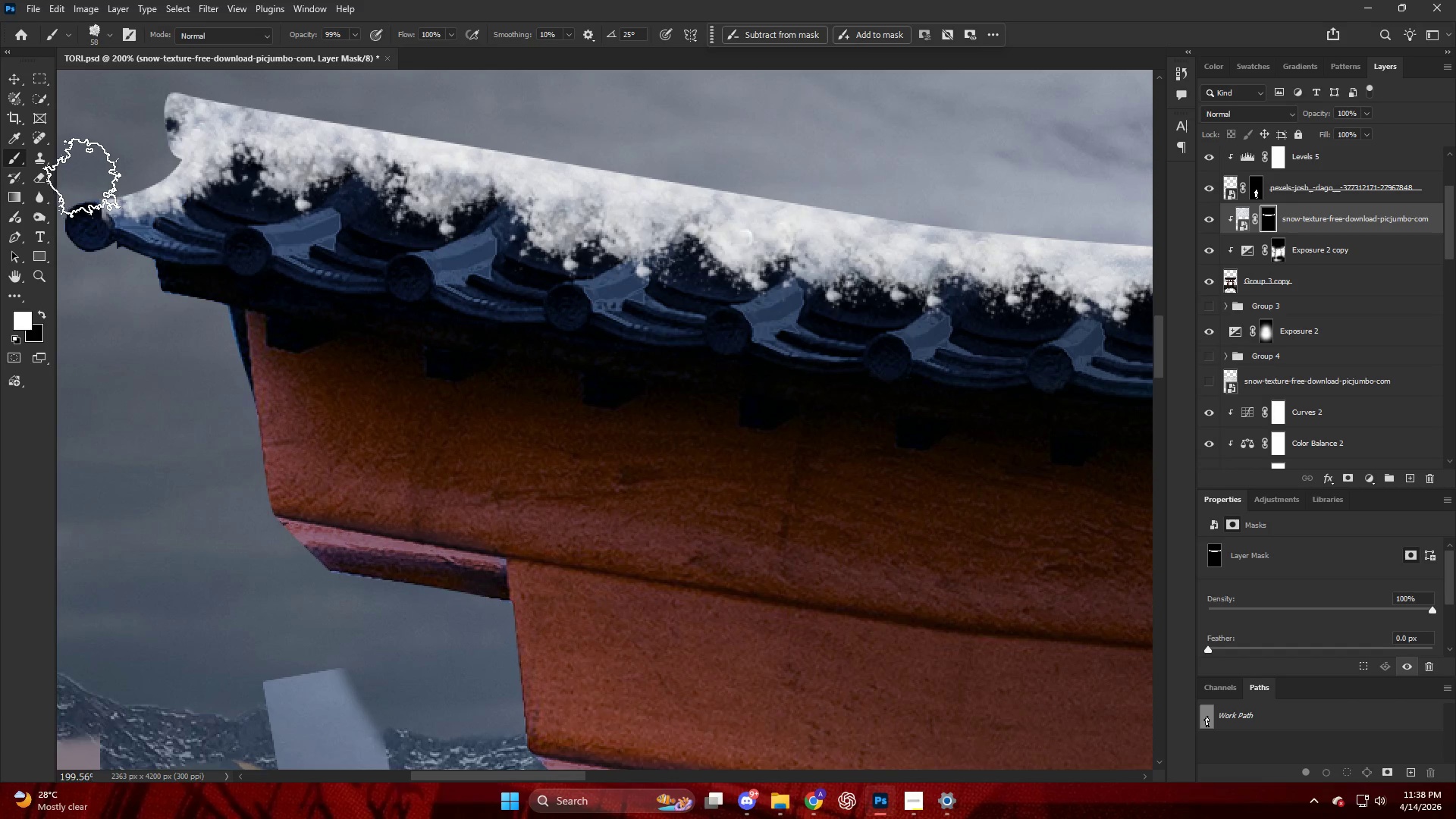 
left_click_drag(start_coordinate=[81, 180], to_coordinate=[89, 186])
 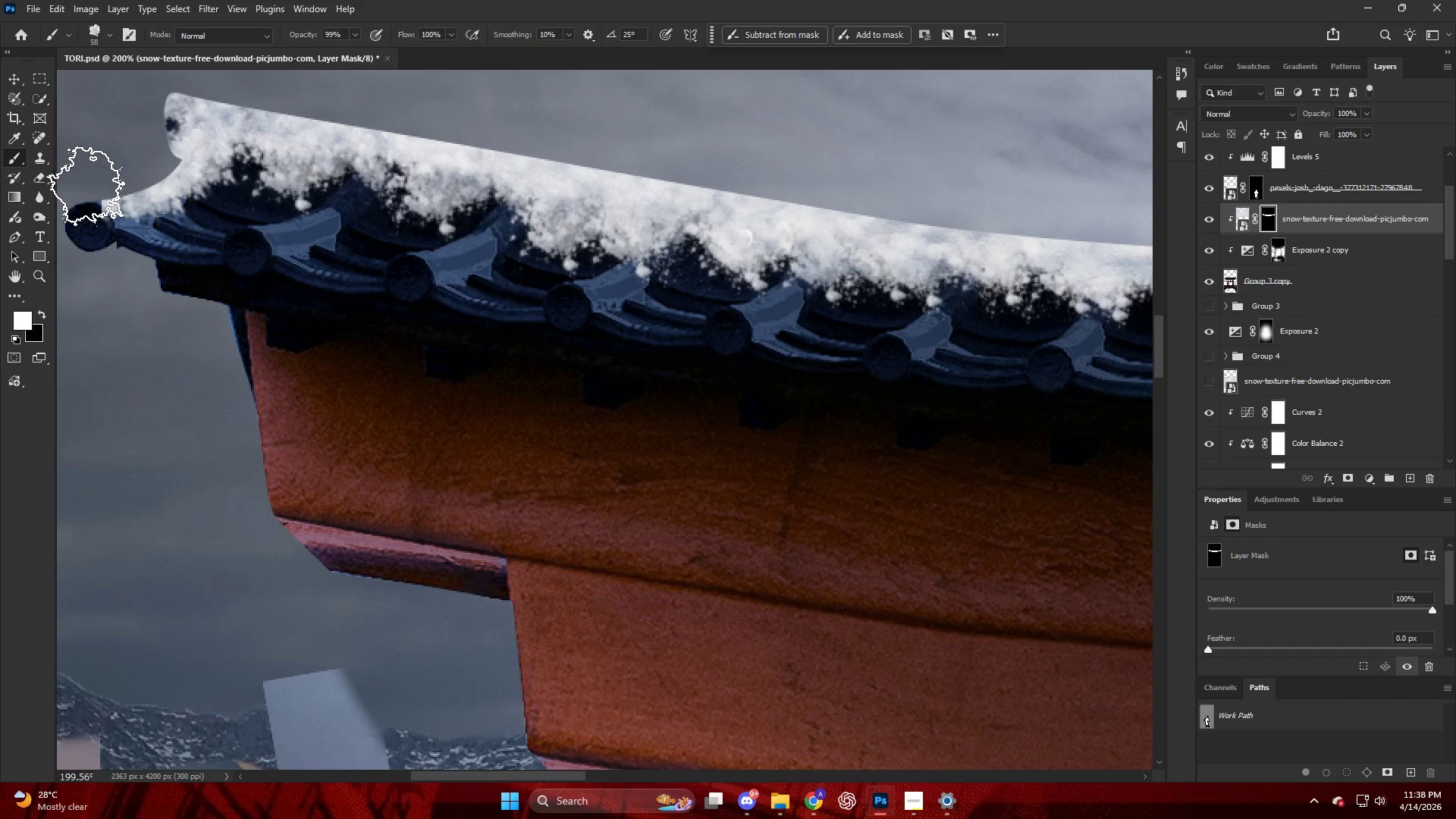 
left_click_drag(start_coordinate=[81, 184], to_coordinate=[61, 178])
 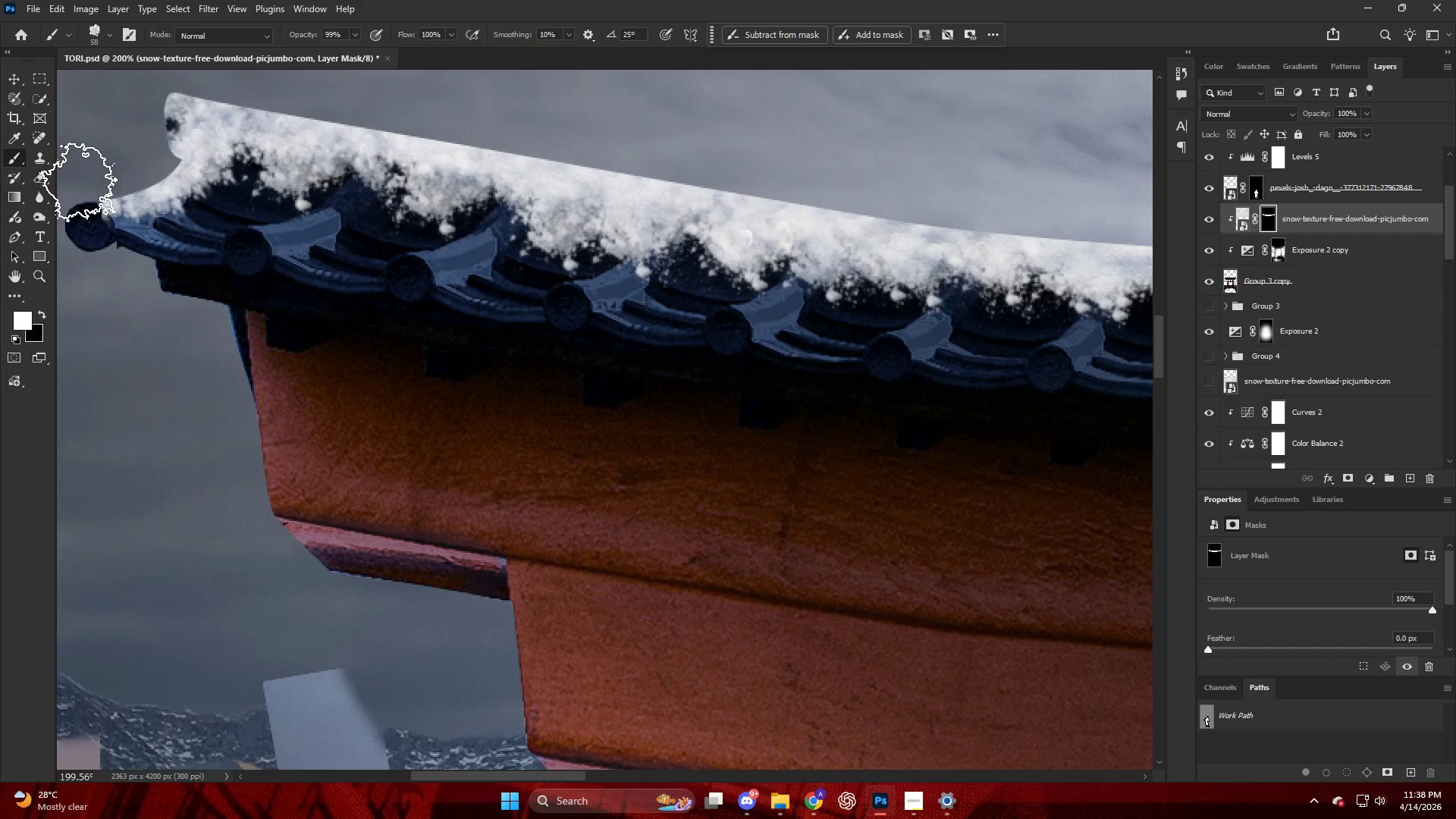 
triple_click([88, 184])
 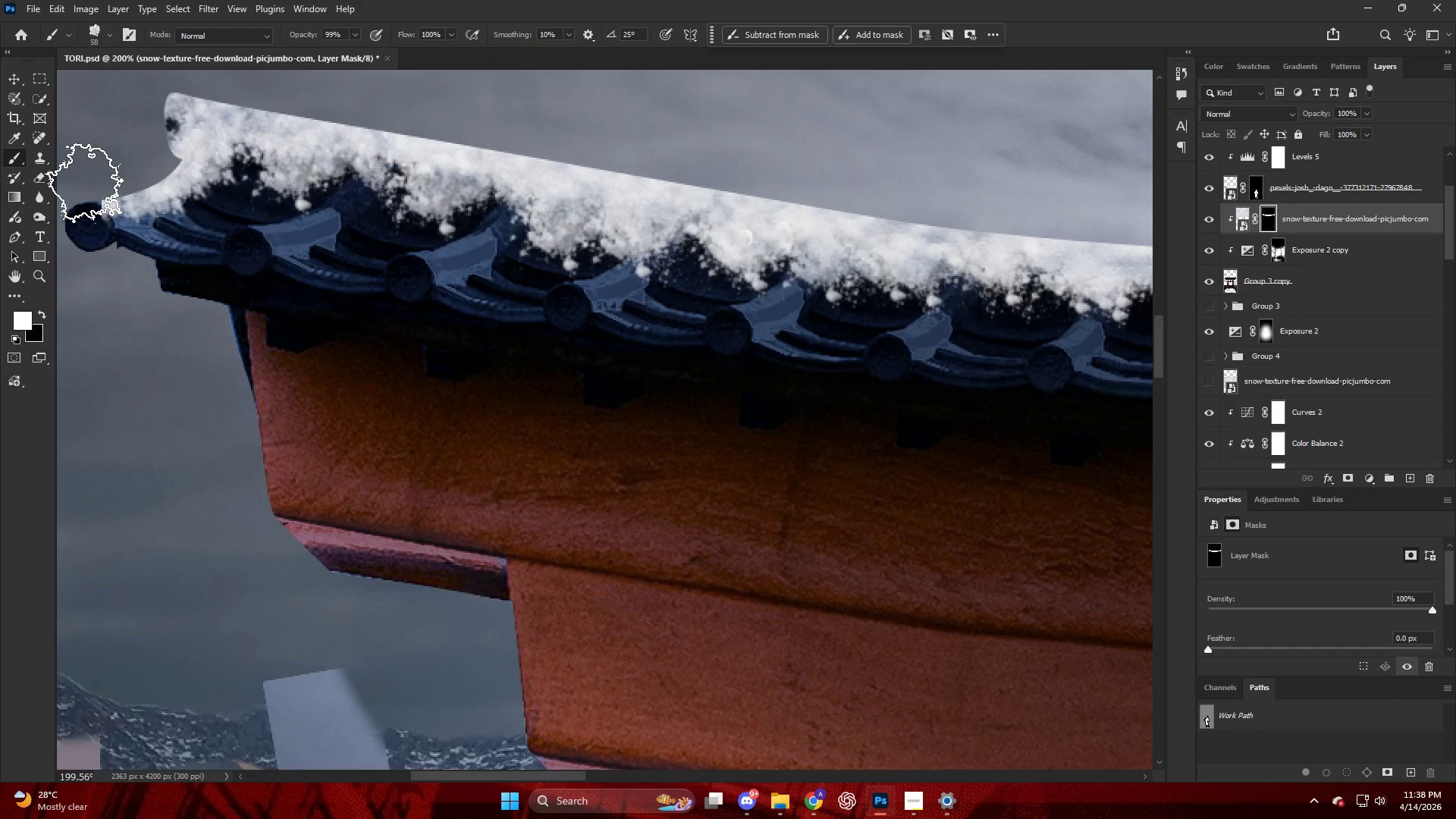 
key(Alt+AltLeft)
 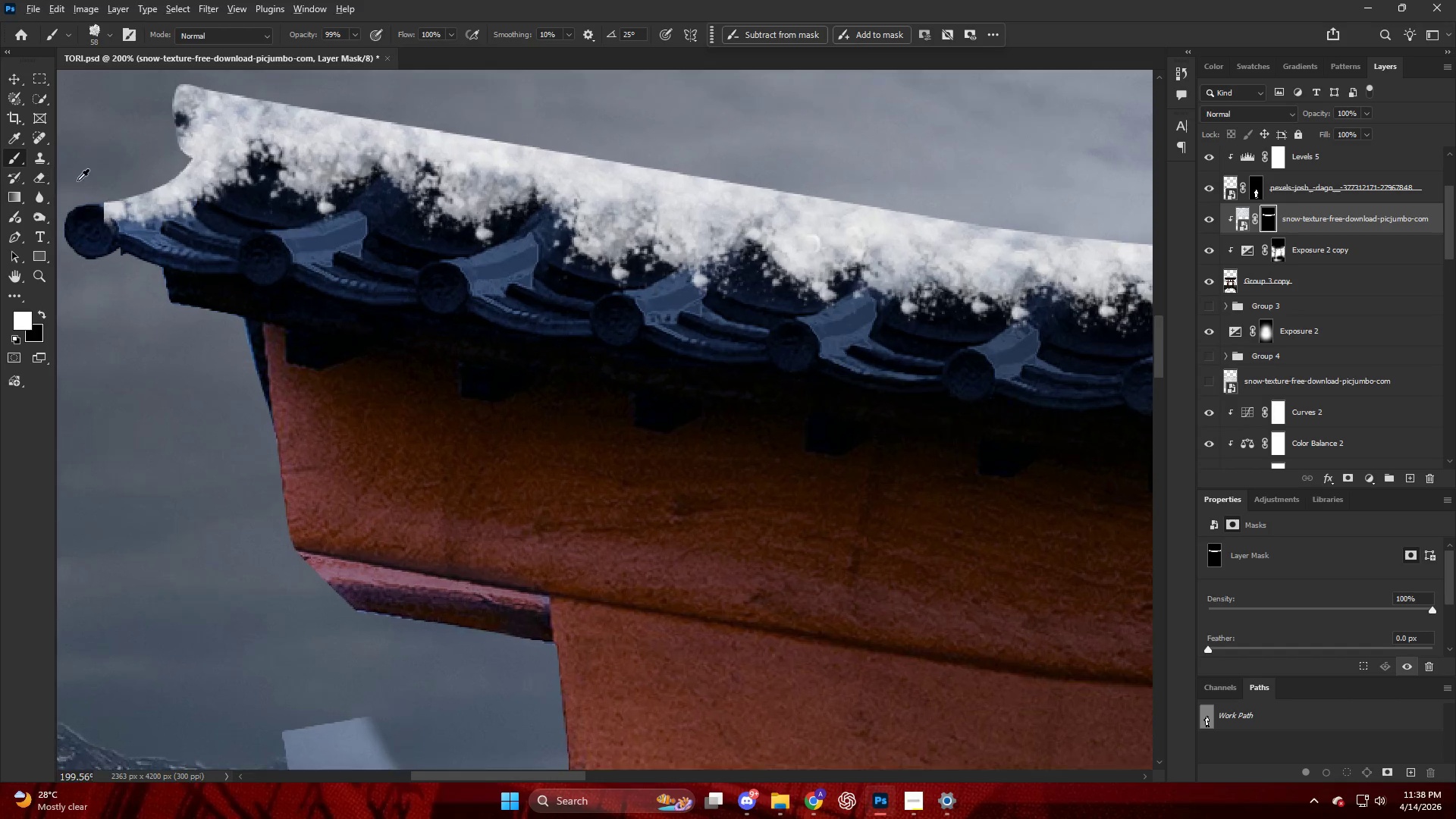 
hold_key(key=ControlLeft, duration=0.36)
scroll: coordinate [136, 185], scroll_direction: up, amount: 10.0
 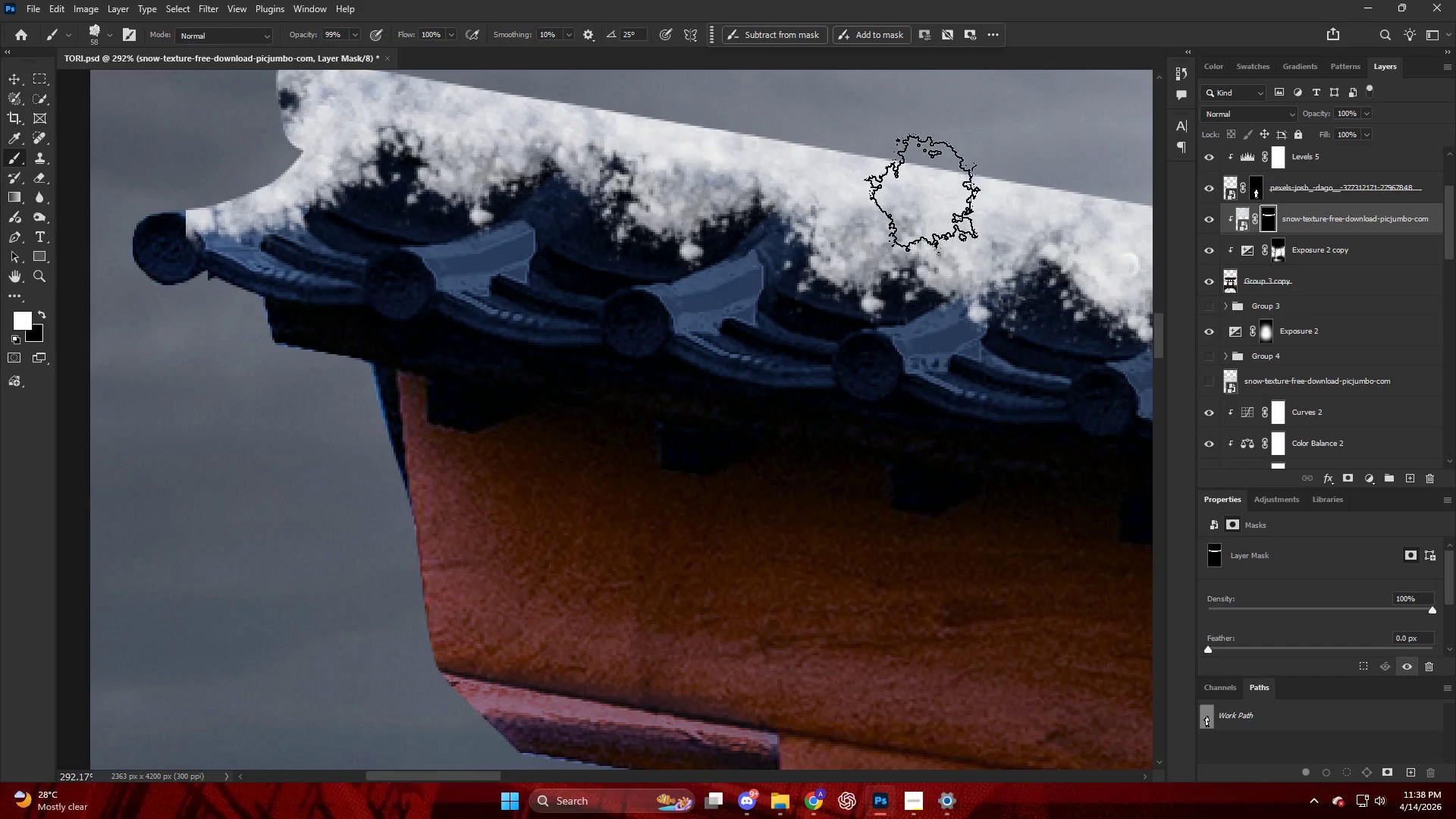 
key(Control+T)
 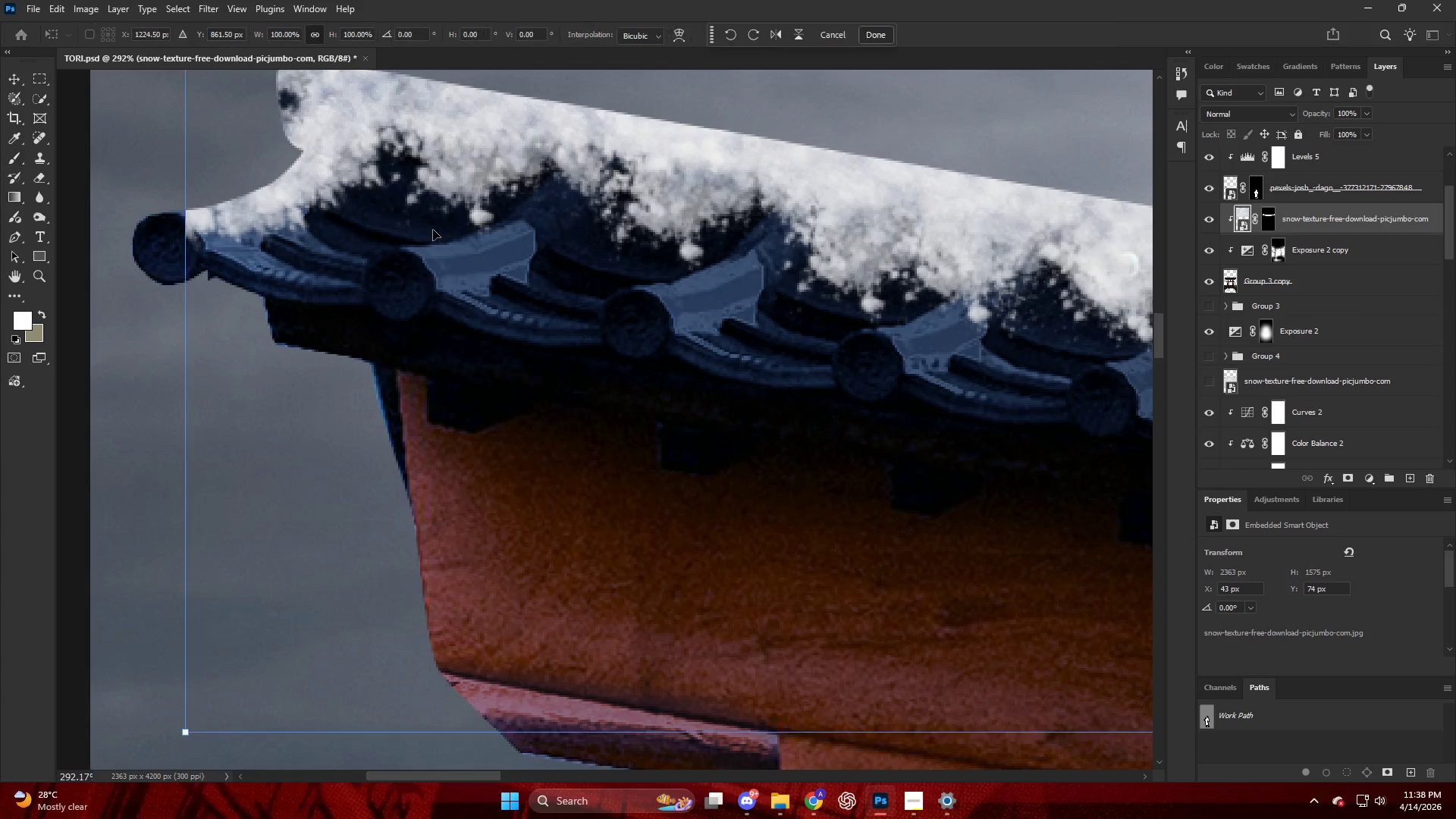 
hold_key(key=AltLeft, duration=0.98)
scroll: coordinate [310, 256], scroll_direction: down, amount: 12.0
 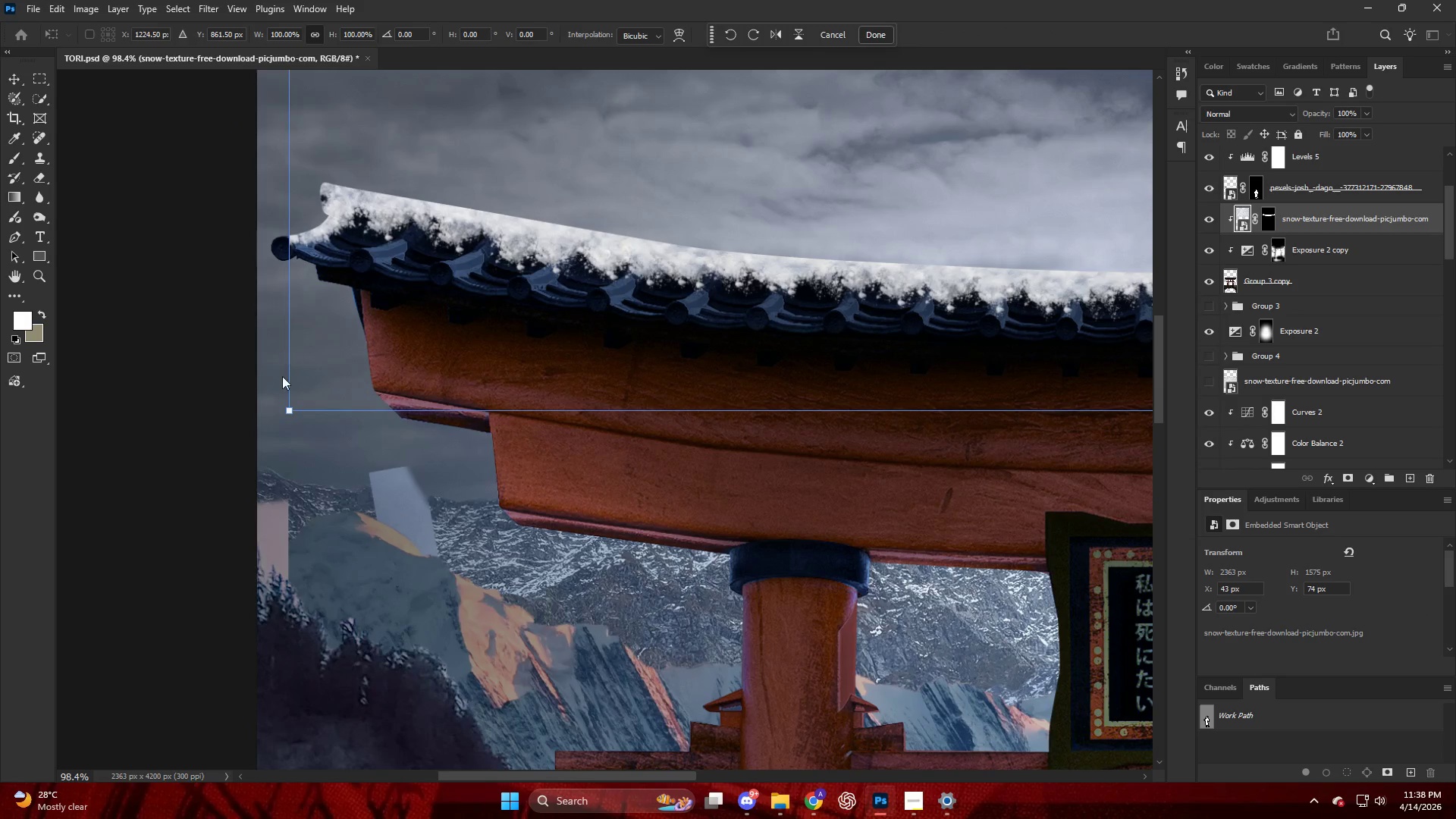 
left_click([281, 385])
 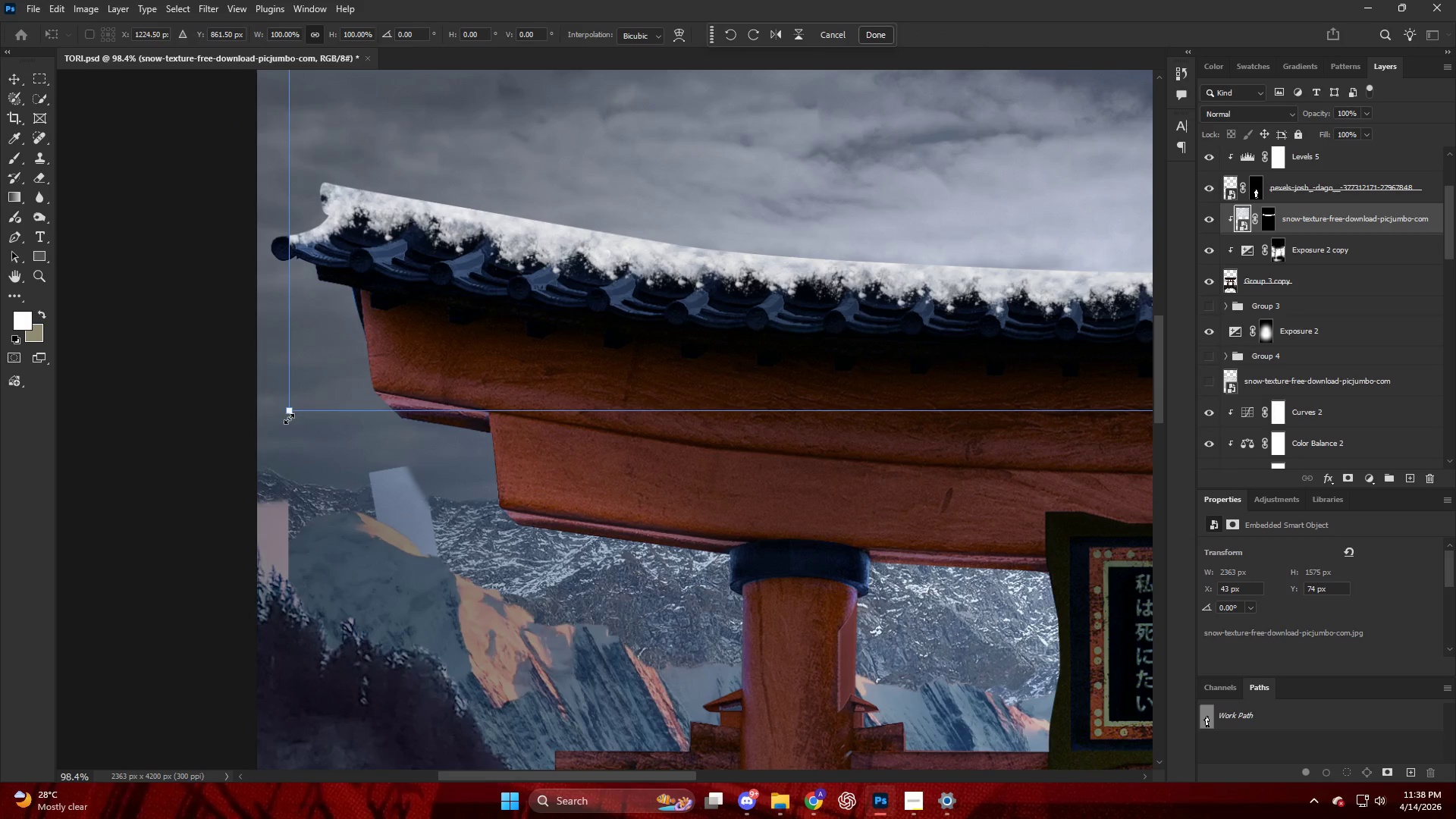 
left_click_drag(start_coordinate=[289, 417], to_coordinate=[266, 421])
 